 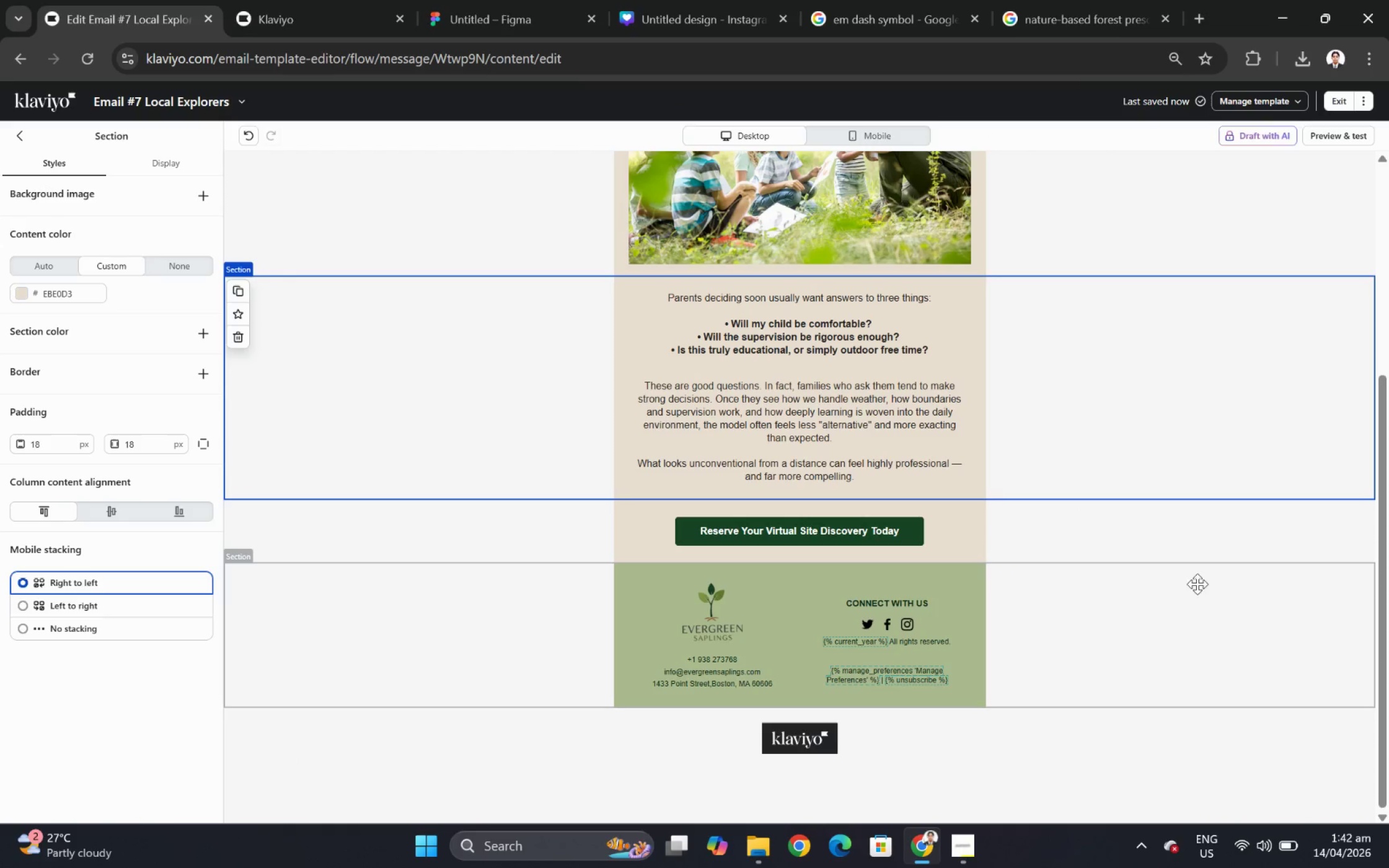 
left_click([1253, 652])
 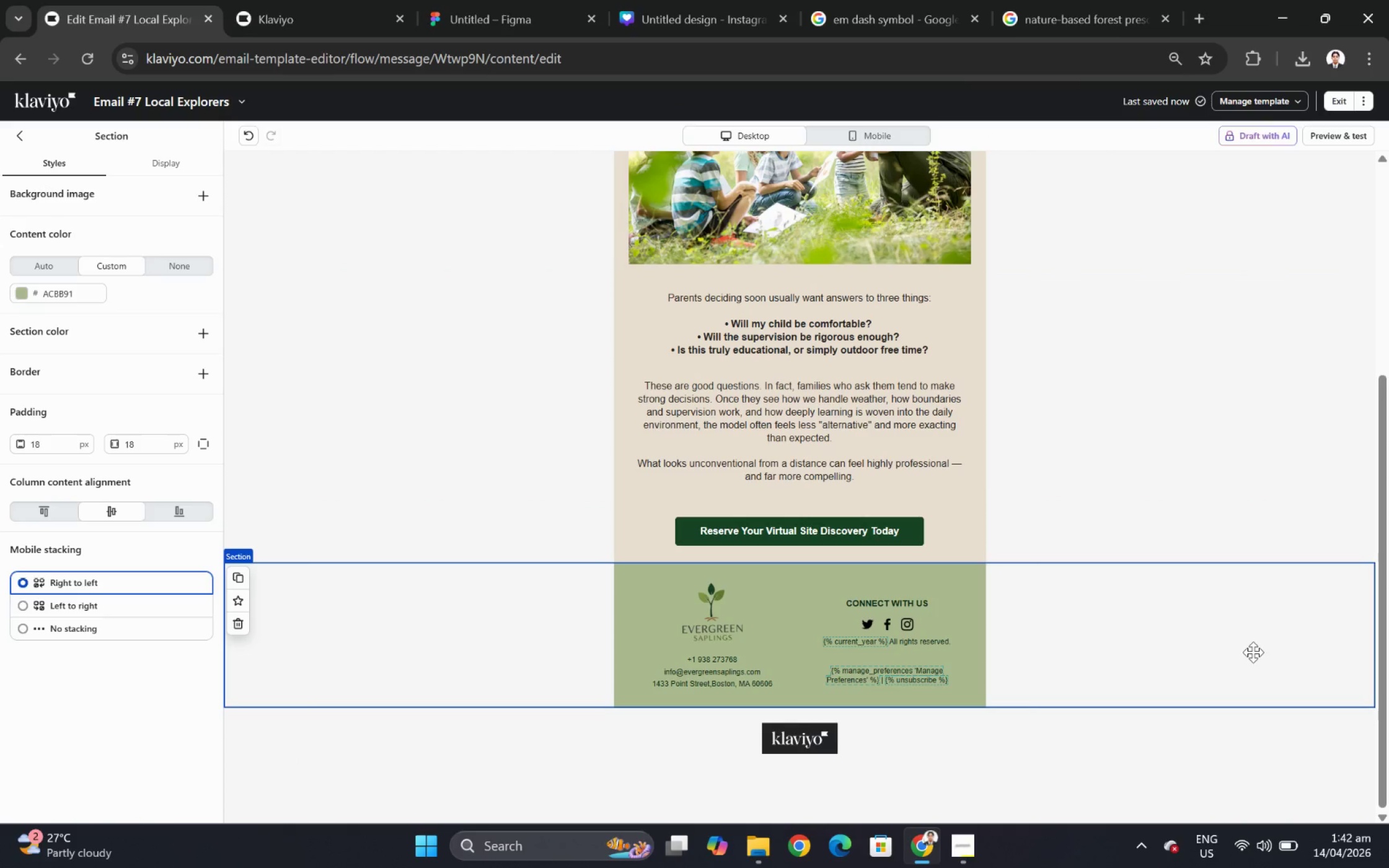 
wait(10.07)
 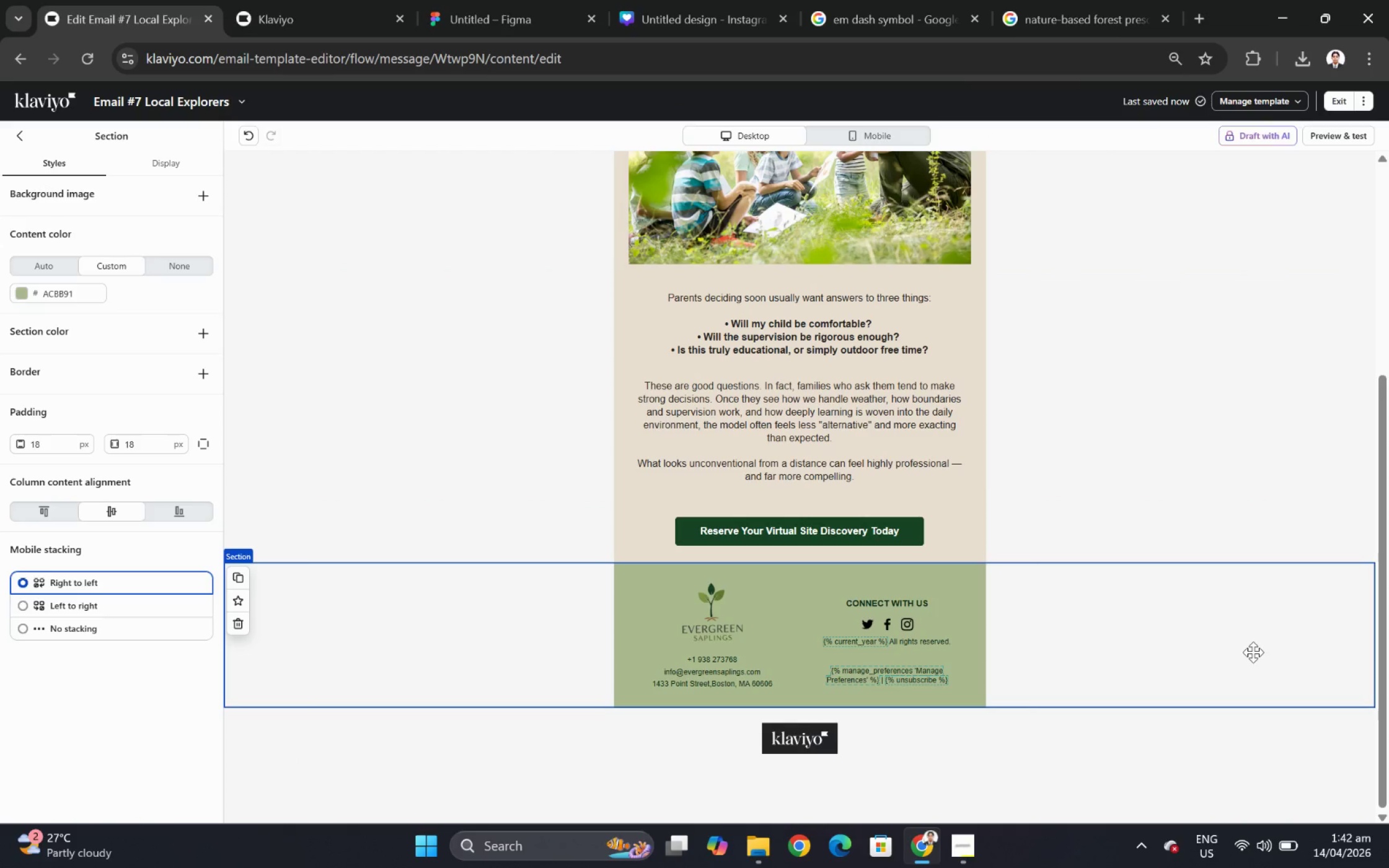 
left_click([1338, 106])
 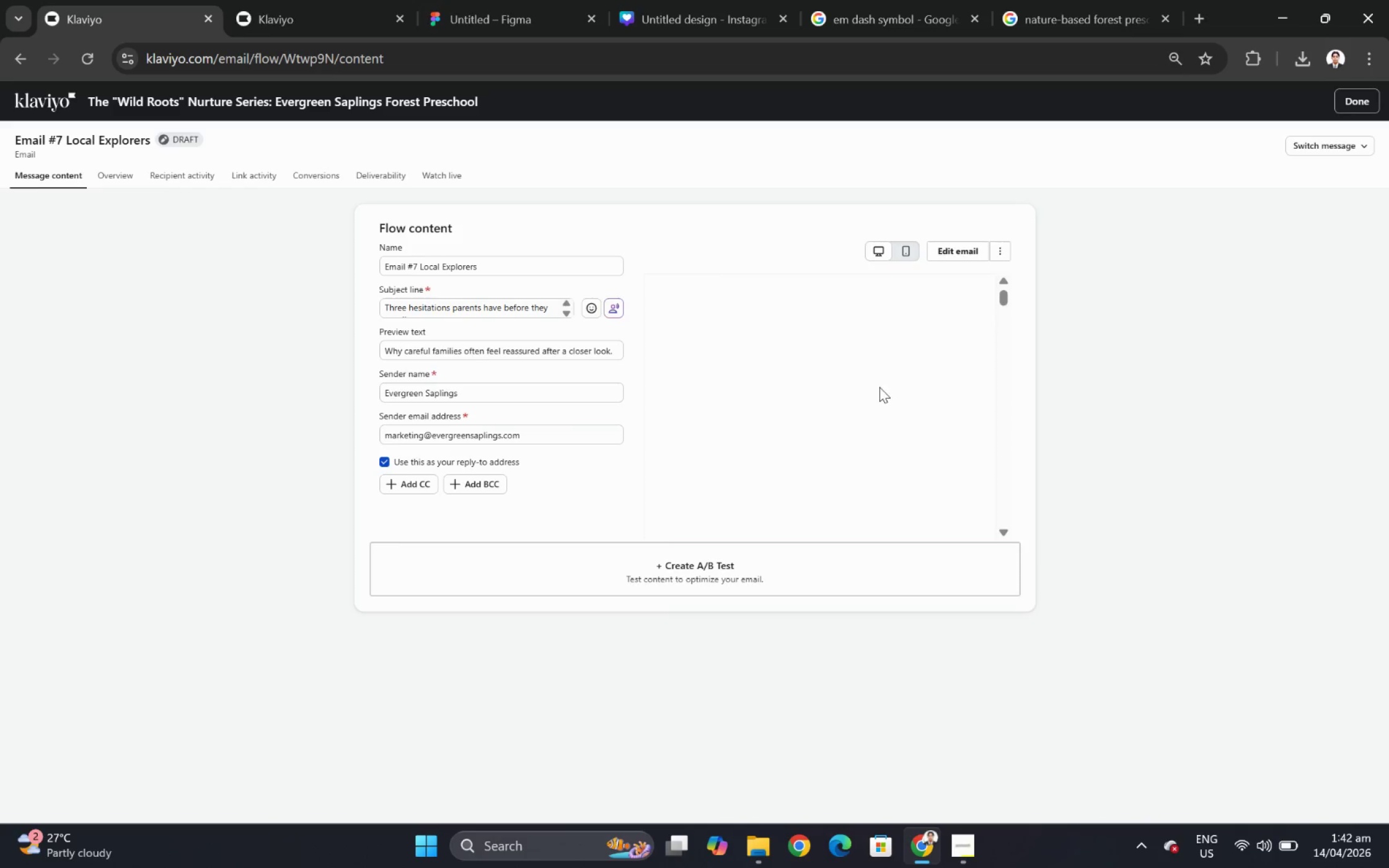 
scroll: coordinate [901, 384], scroll_direction: down, amount: 1.0
 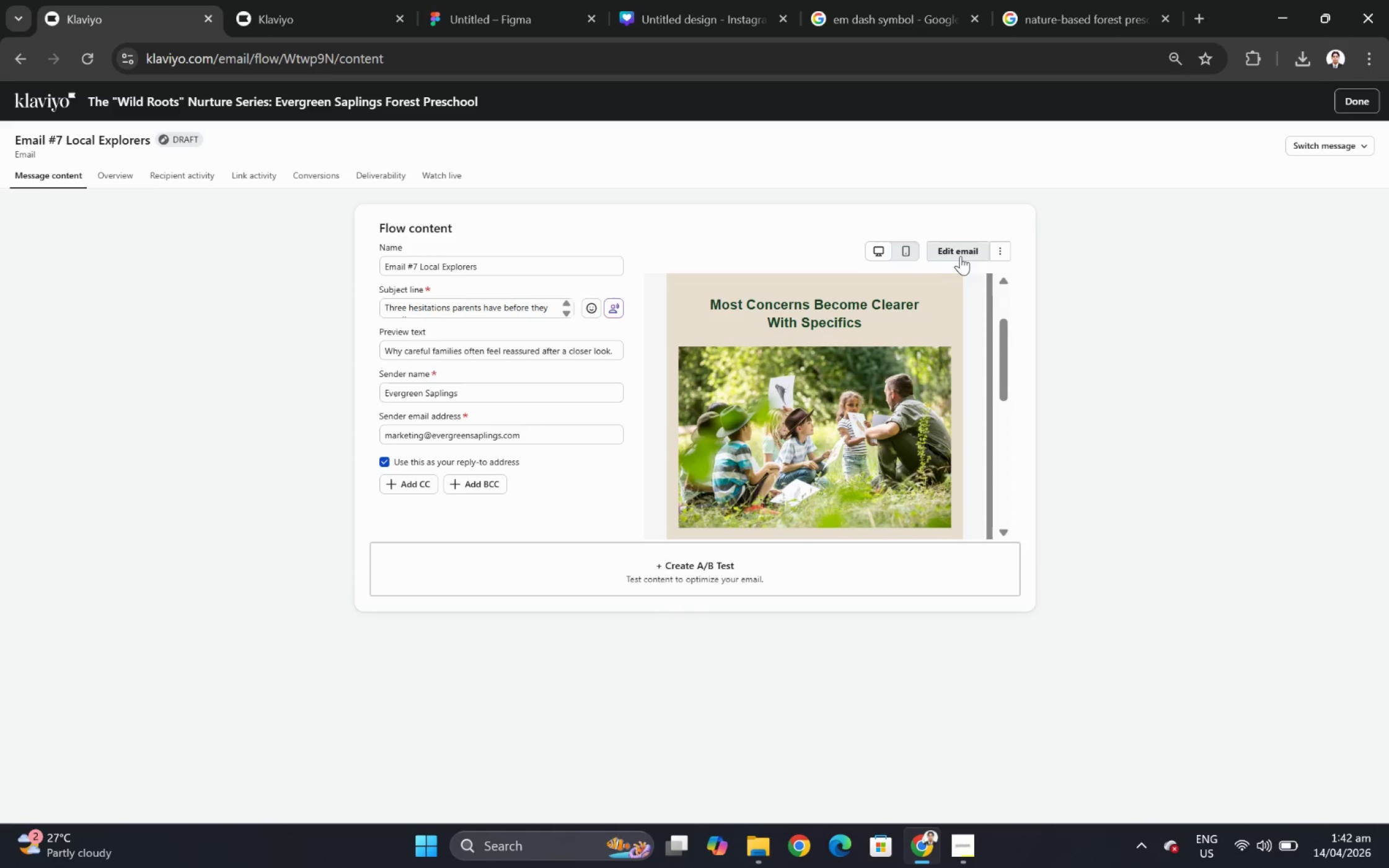 
left_click([961, 253])
 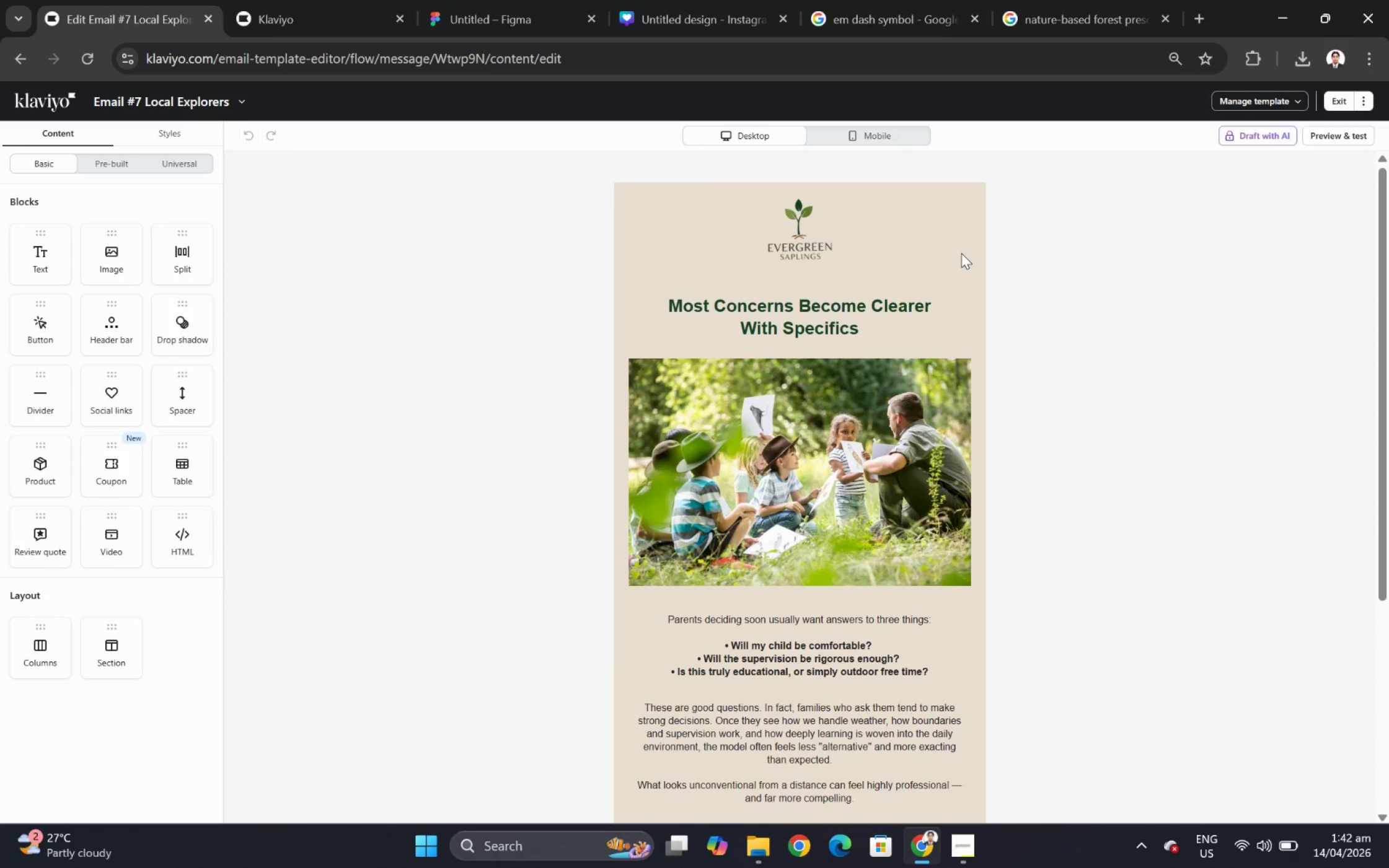 
wait(7.93)
 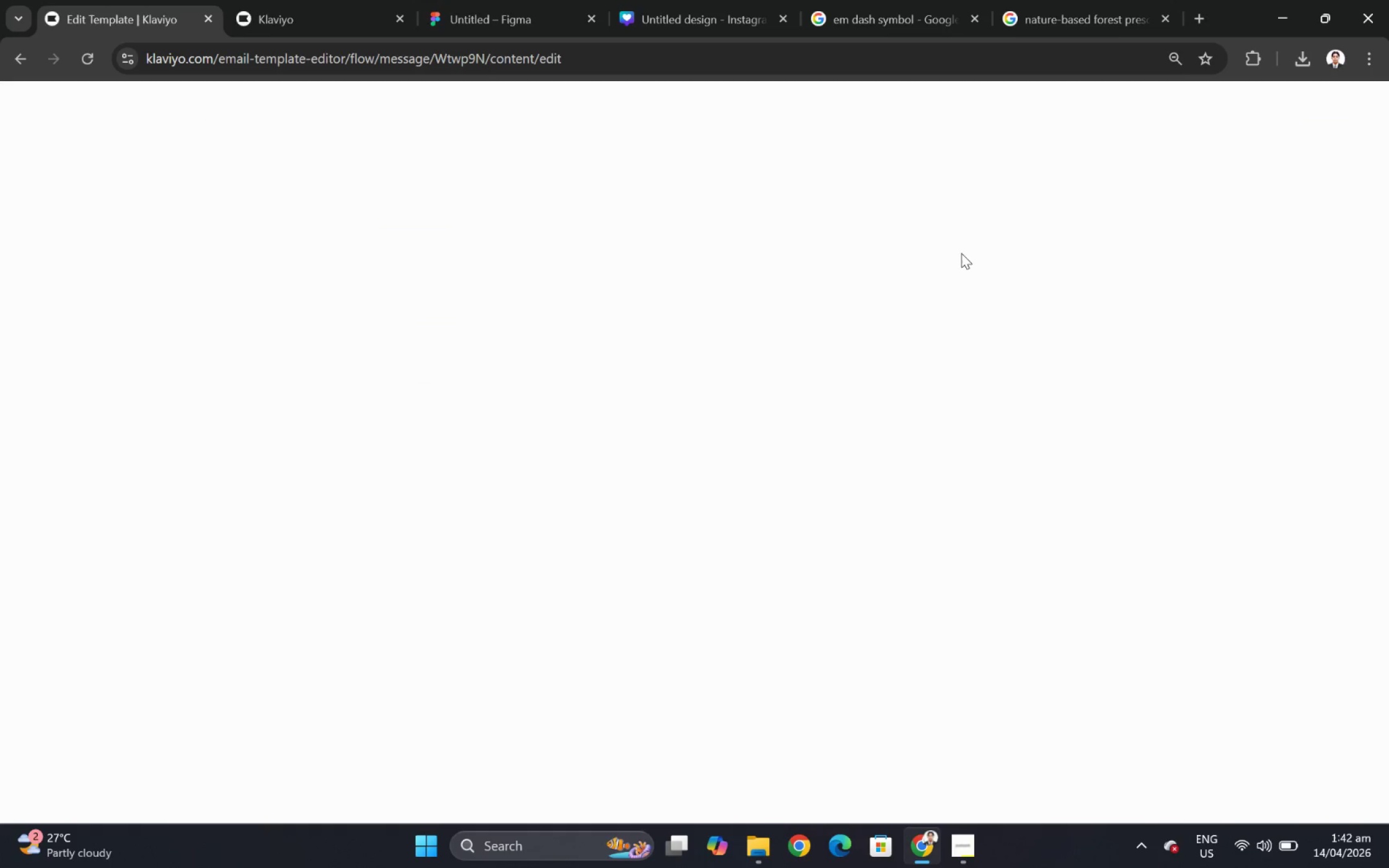 
scroll: coordinate [987, 268], scroll_direction: down, amount: 5.0
 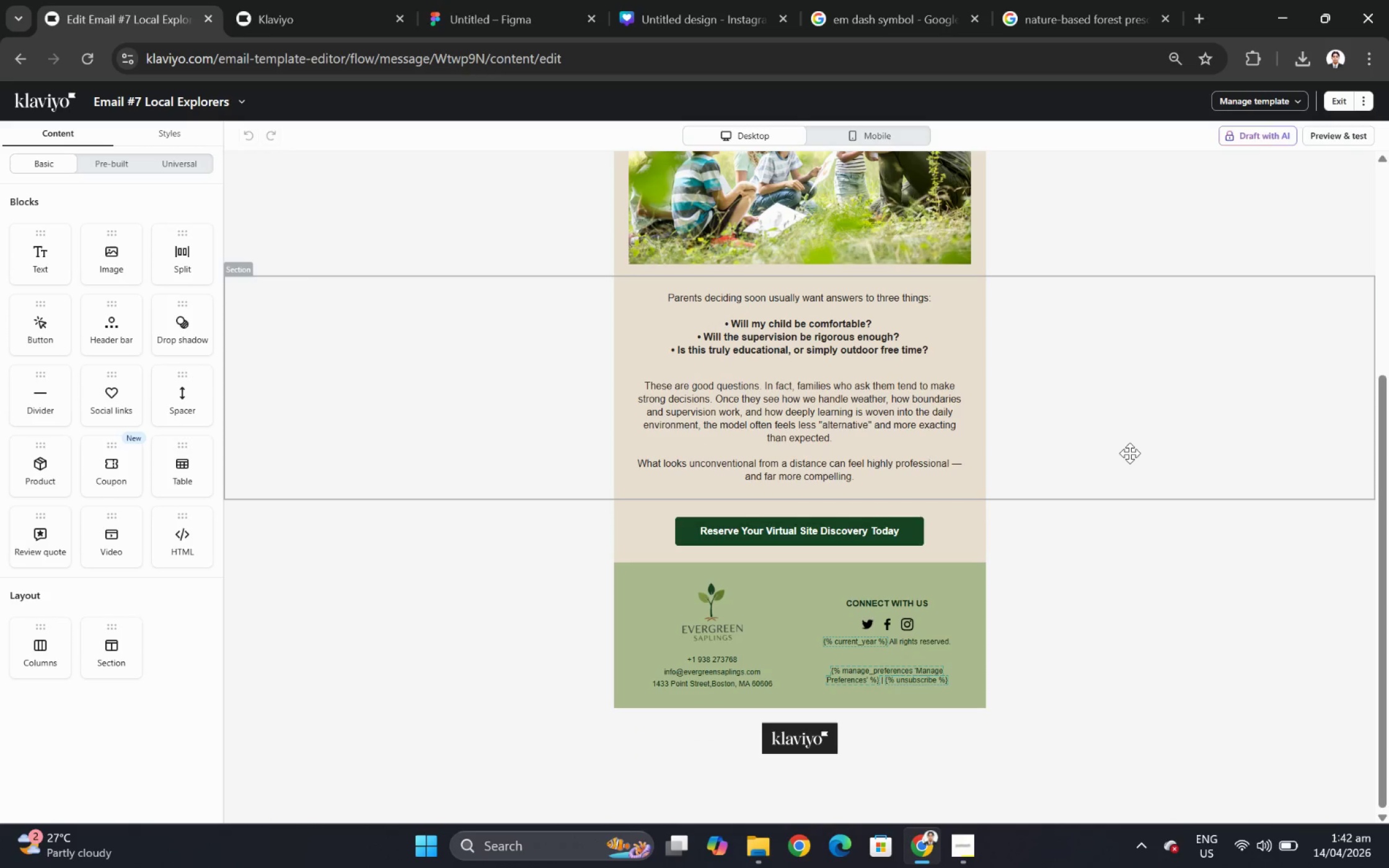 
scroll: coordinate [1133, 357], scroll_direction: up, amount: 3.0
 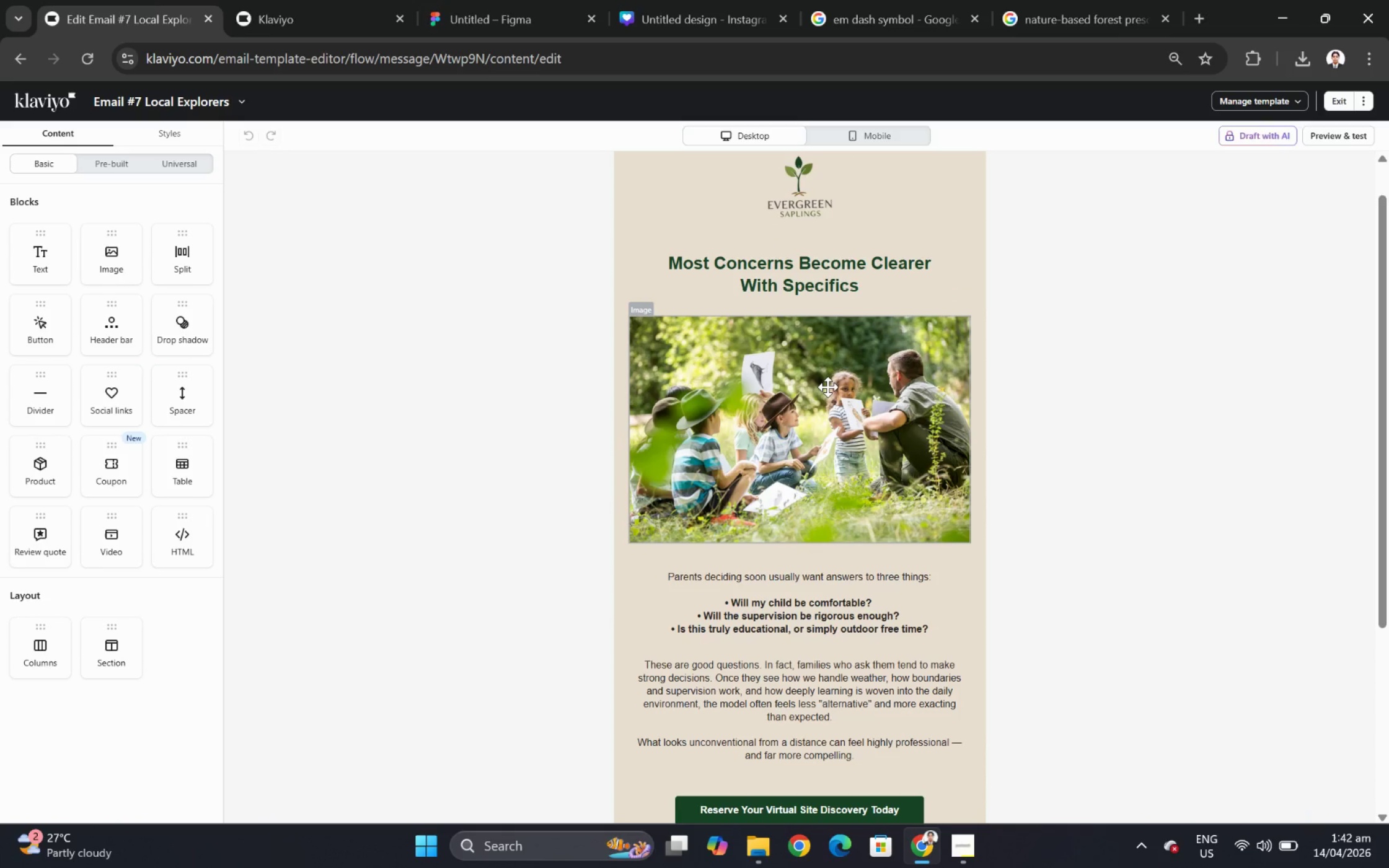 
left_click([827, 387])
 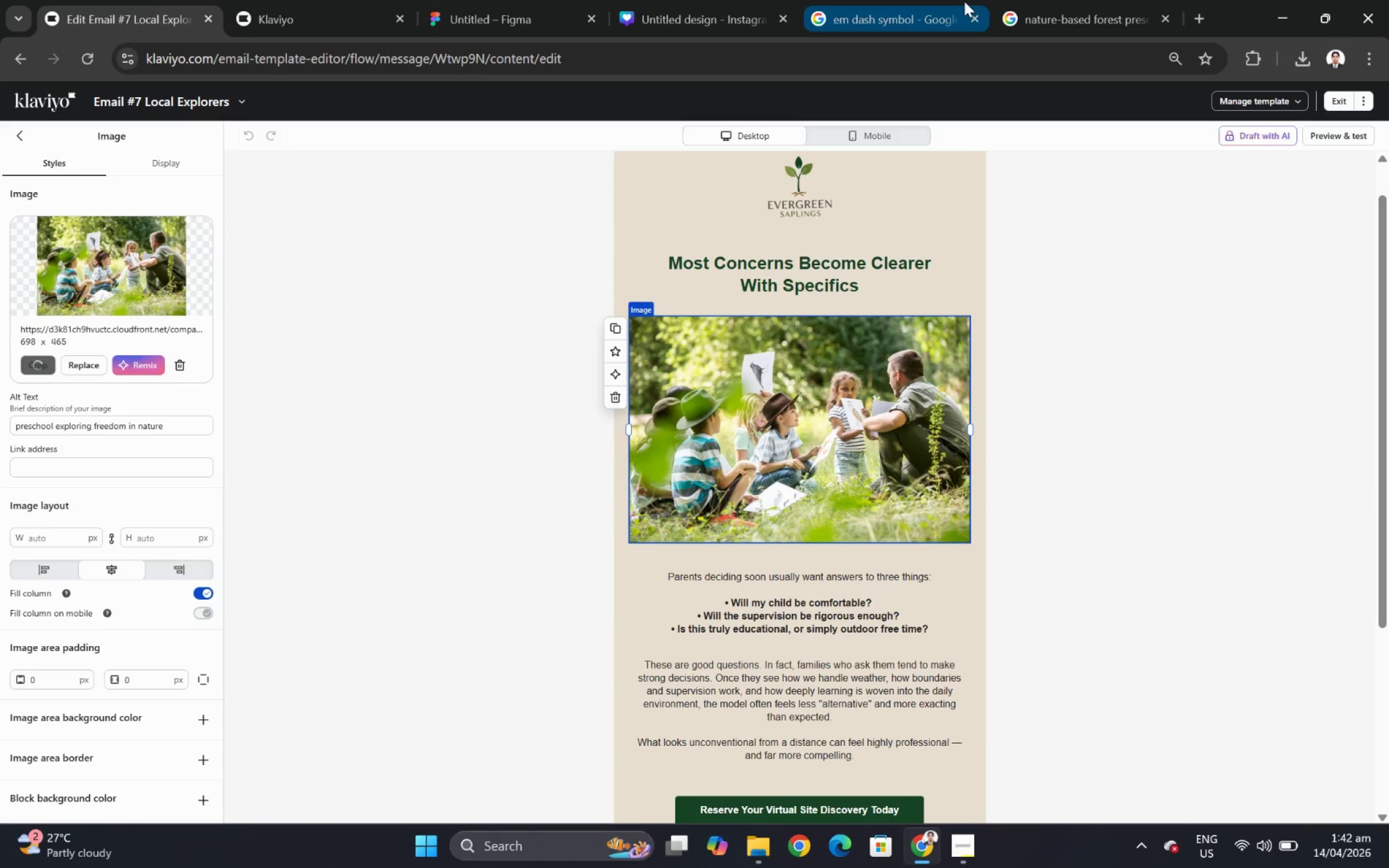 
left_click([1074, 23])
 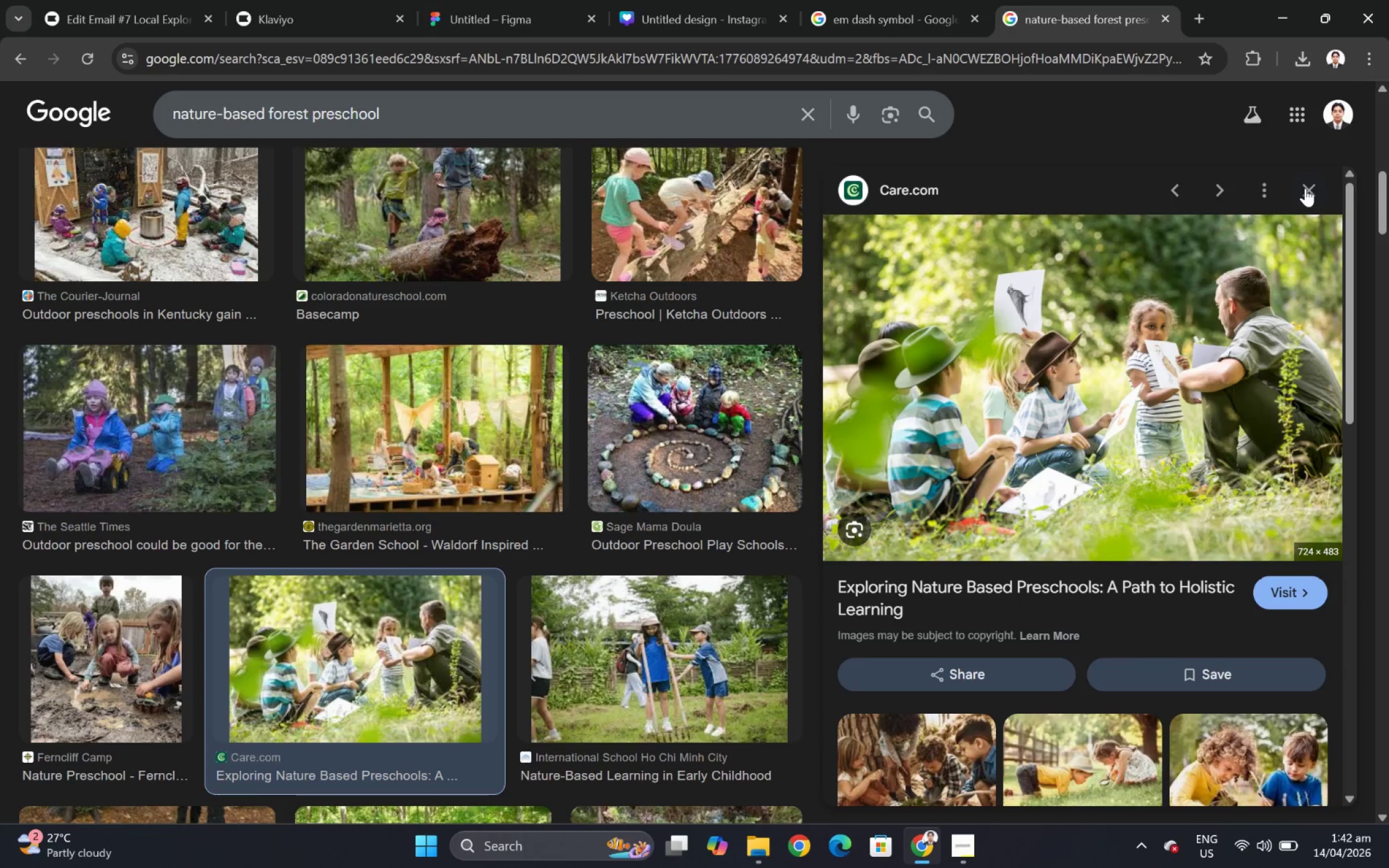 
left_click([1305, 188])
 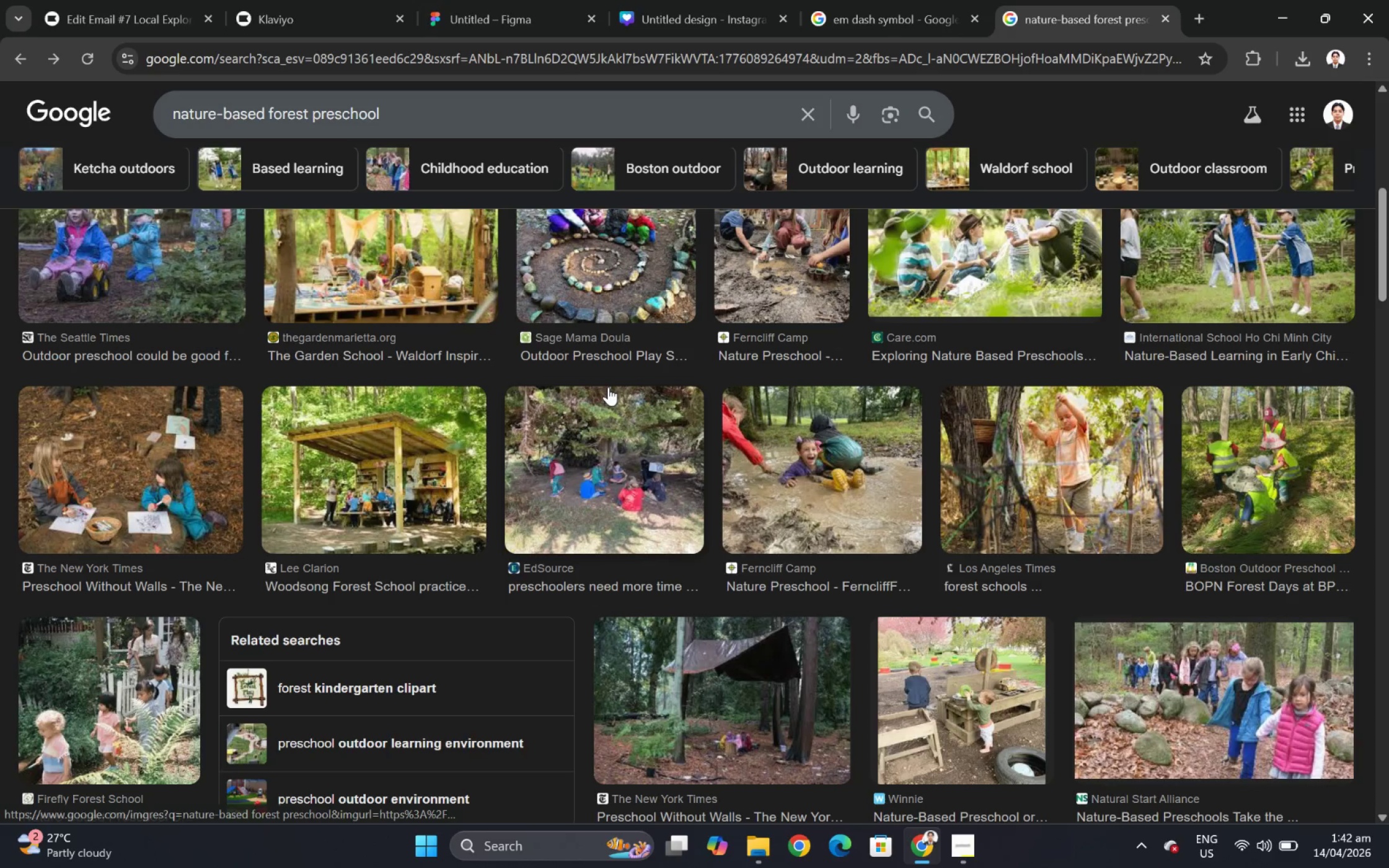 
scroll: coordinate [866, 413], scroll_direction: down, amount: 5.0
 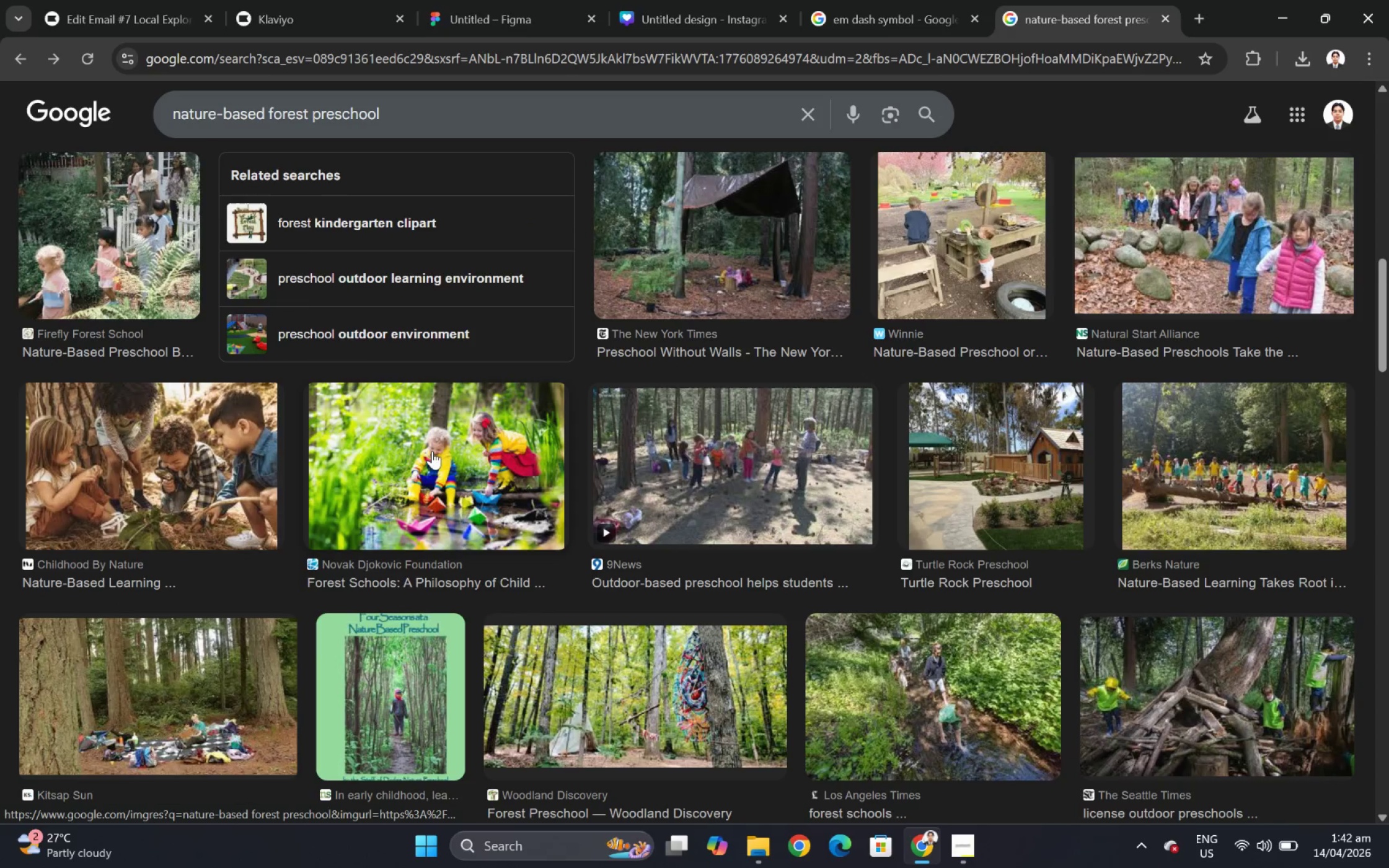 
left_click([193, 444])
 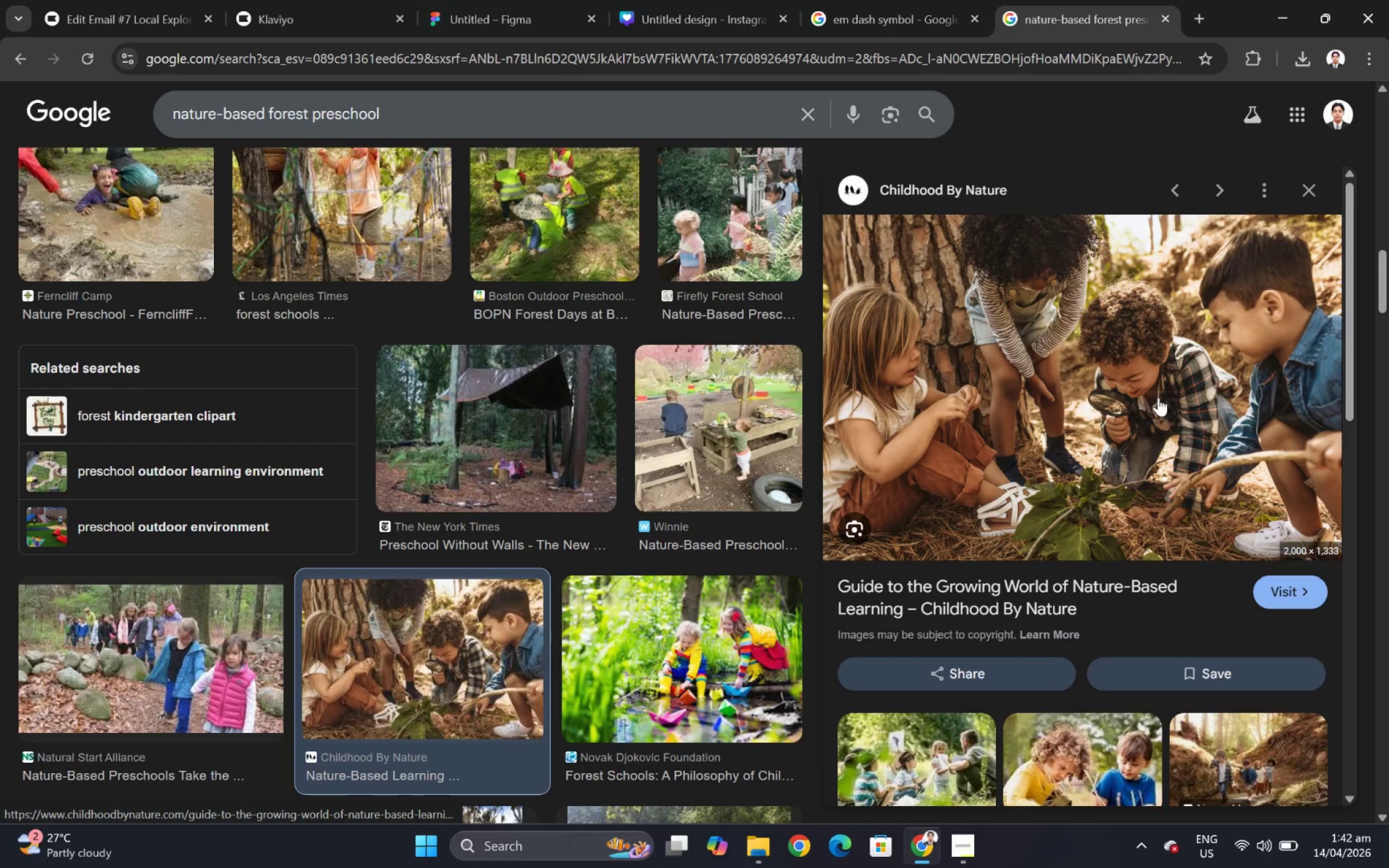 
wait(5.74)
 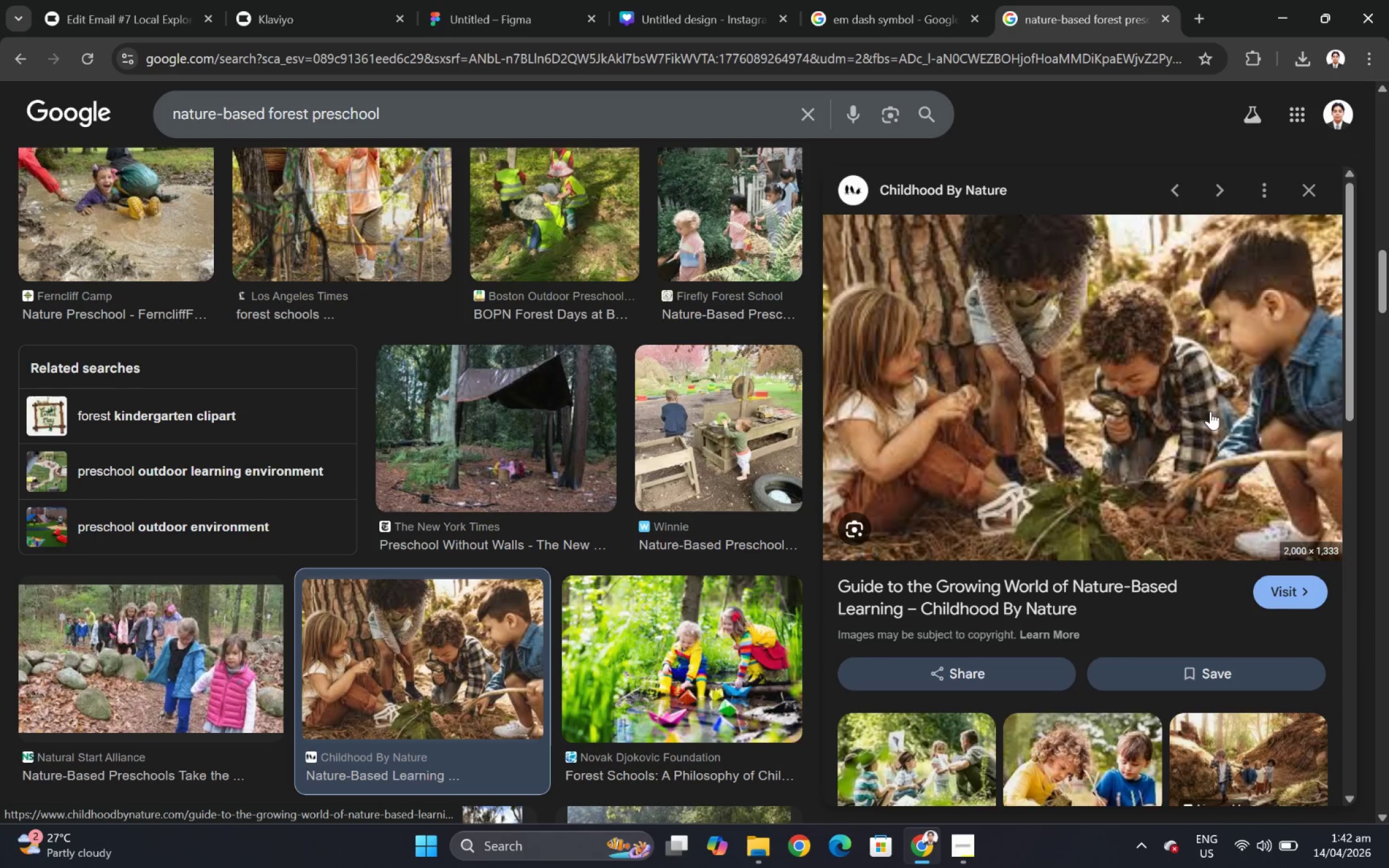 
left_click([157, 0])
 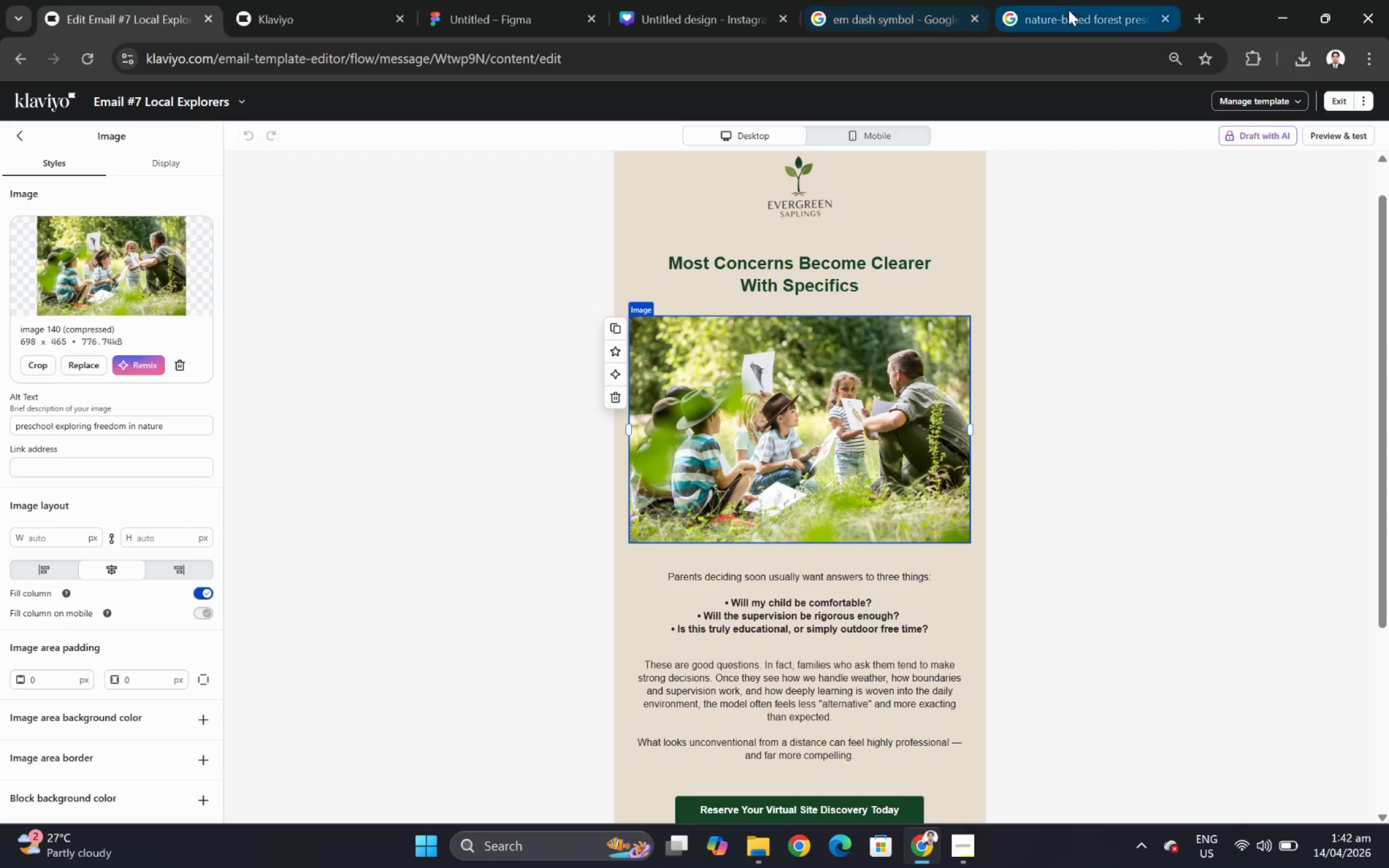 
left_click([1024, 11])
 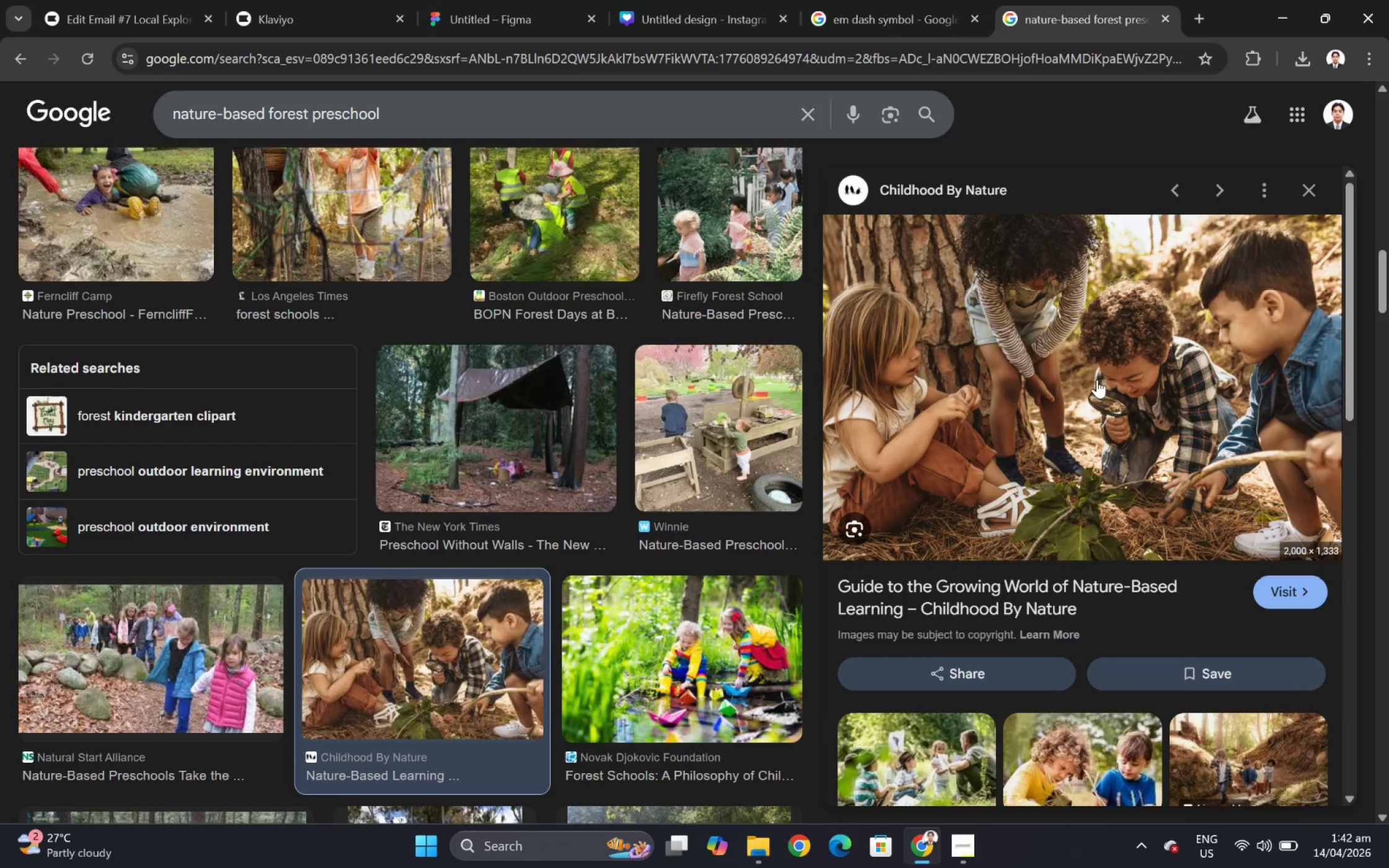 
right_click([1096, 380])
 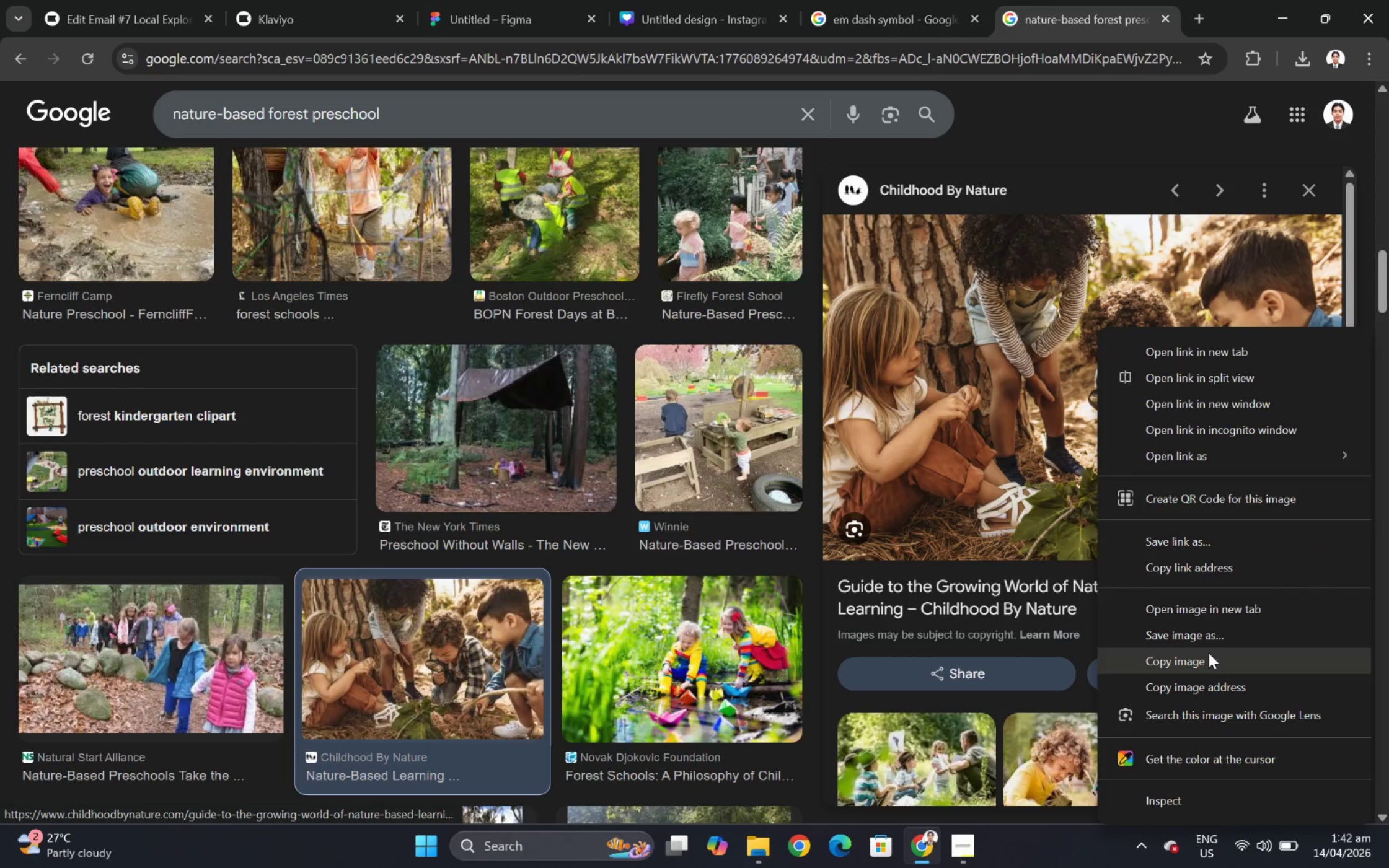 
left_click([1208, 634])
 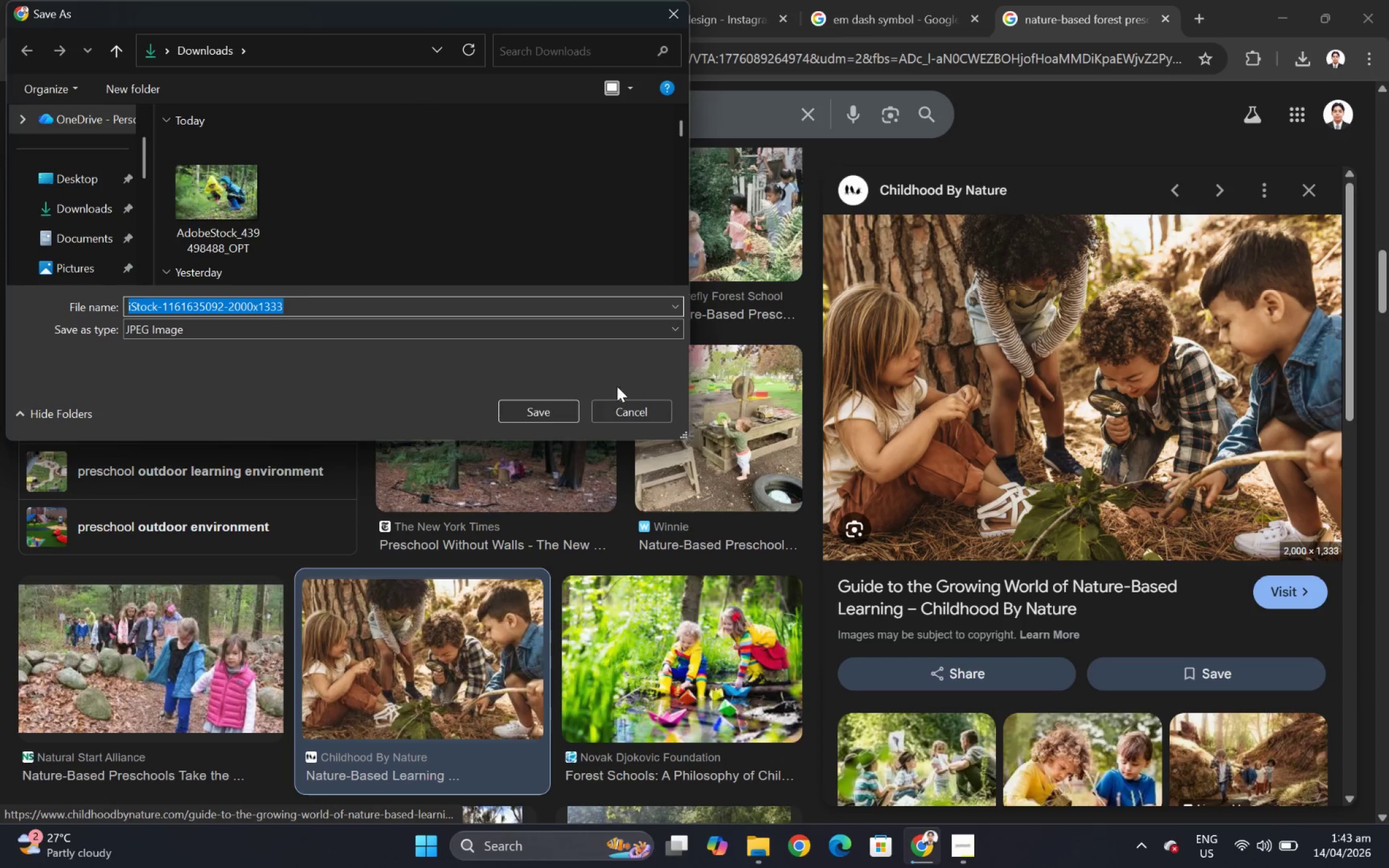 
wait(7.18)
 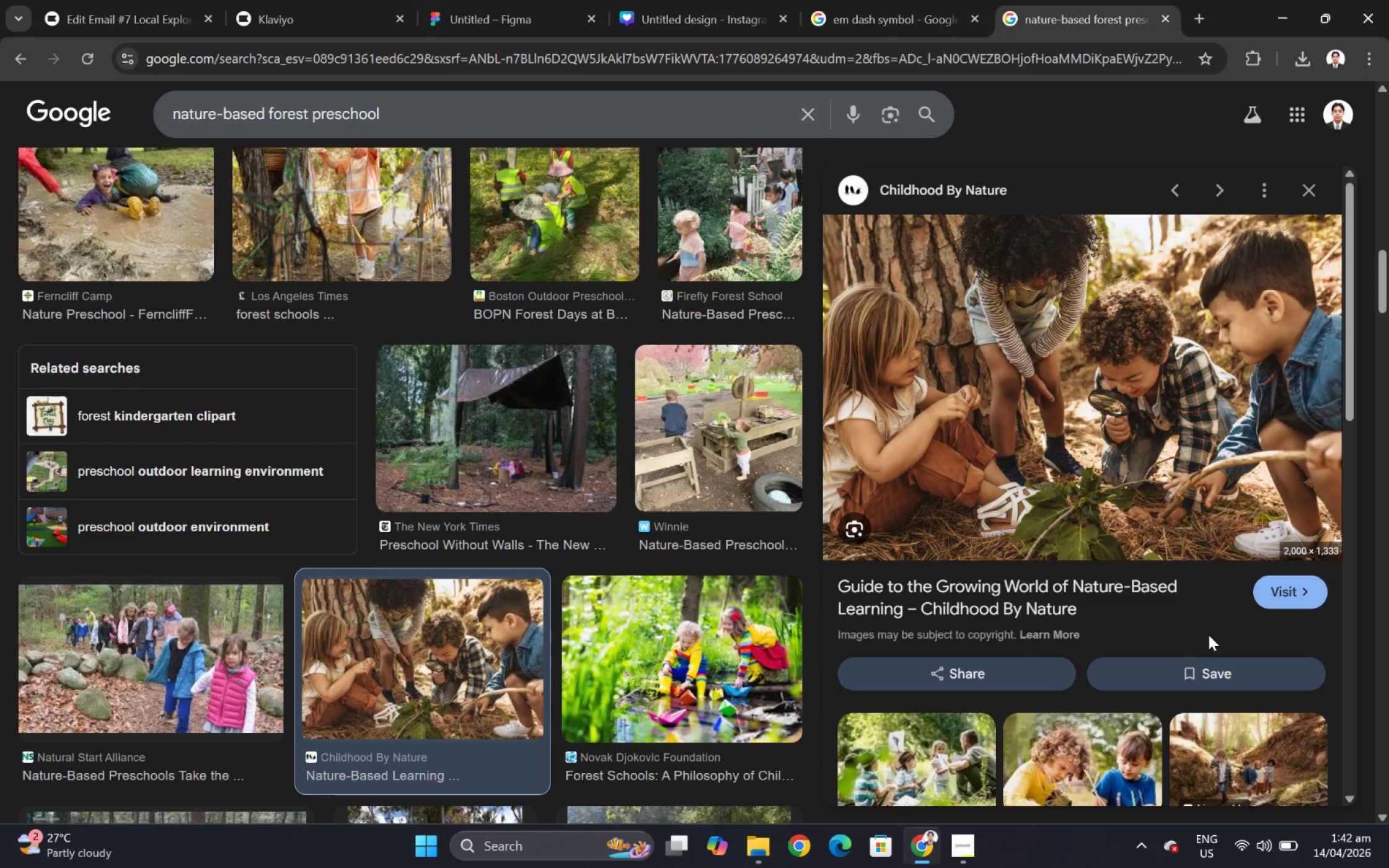 
left_click([117, 0])
 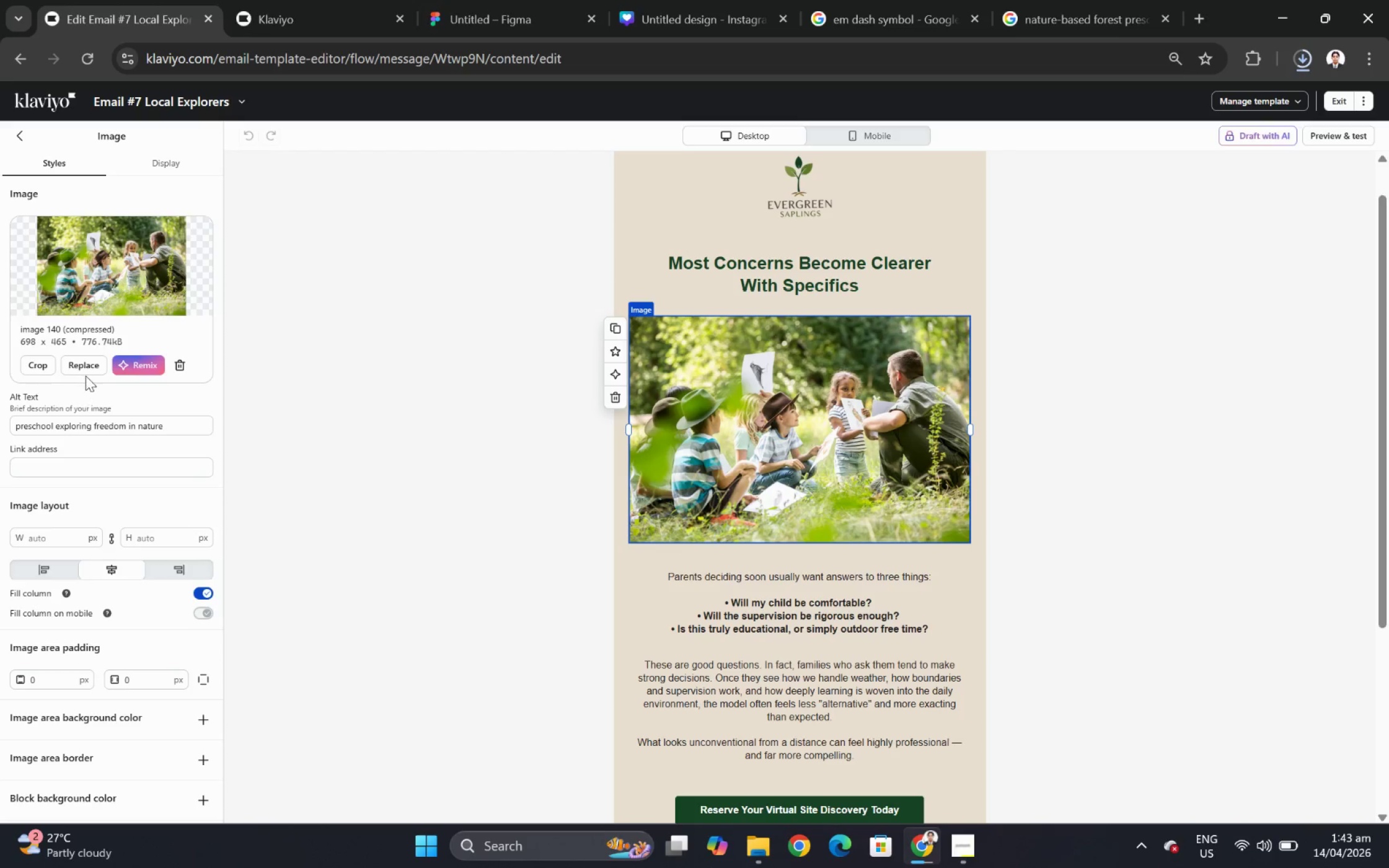 
left_click([88, 369])
 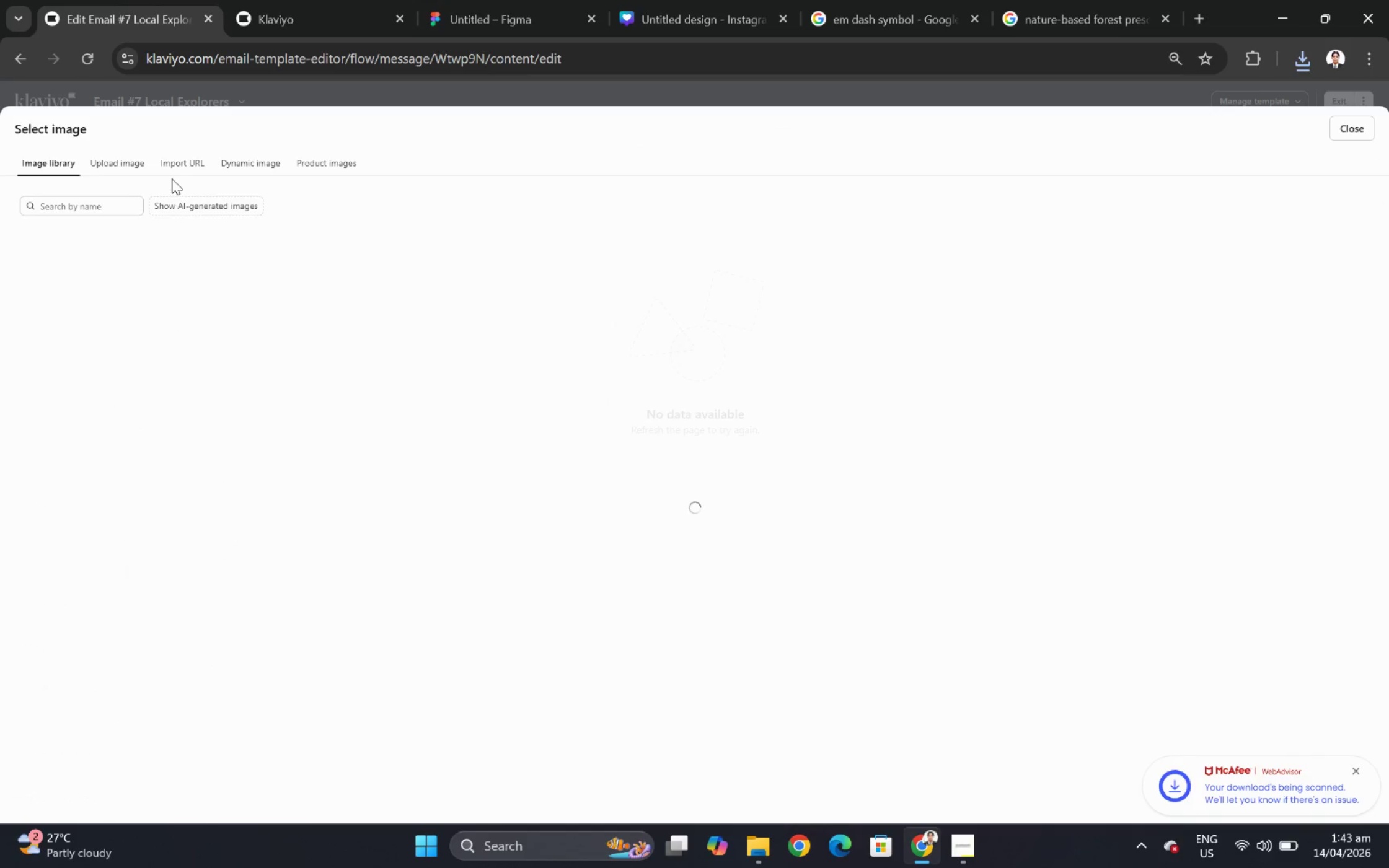 
left_click([123, 162])
 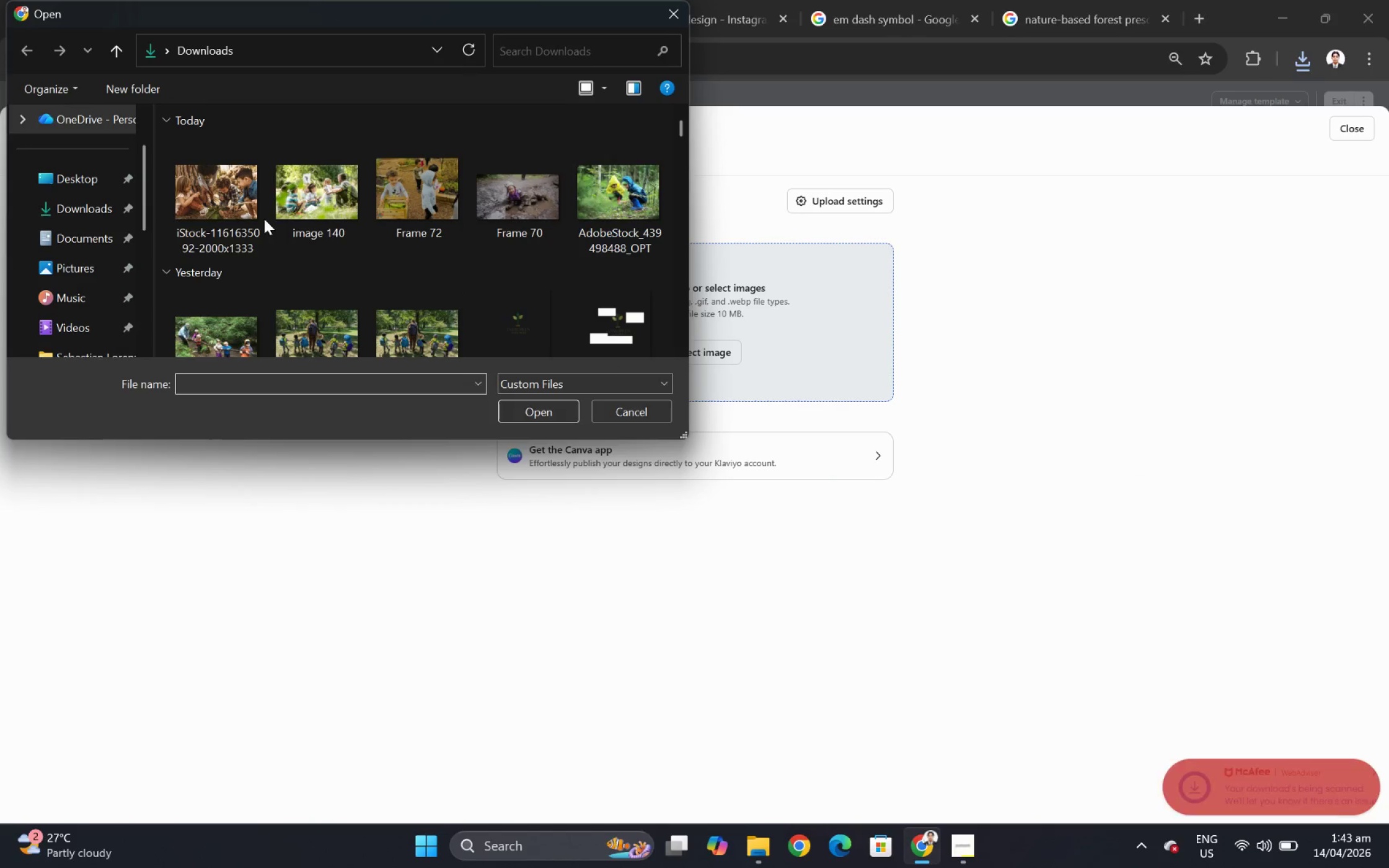 
left_click([236, 189])
 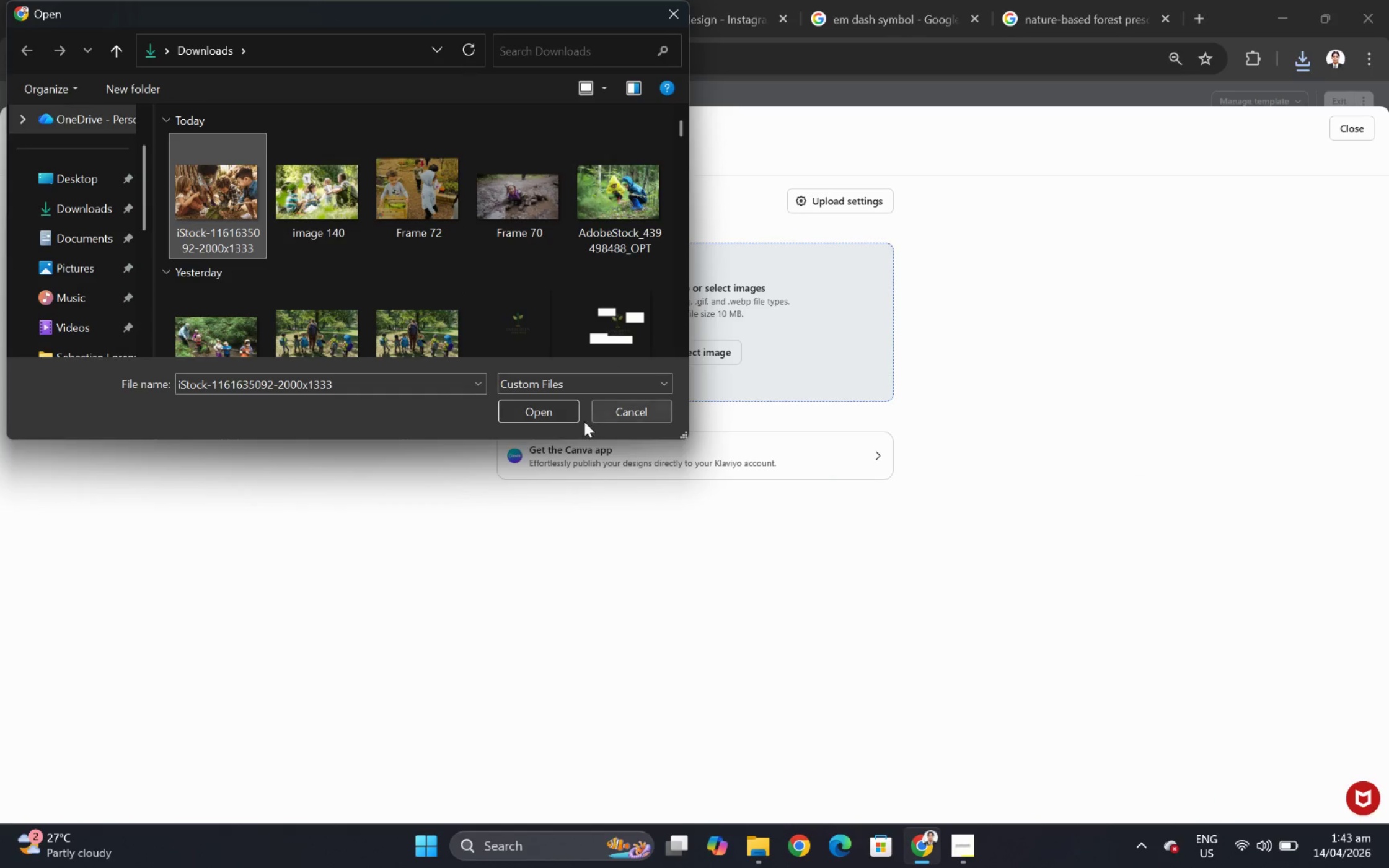 
left_click([562, 413])
 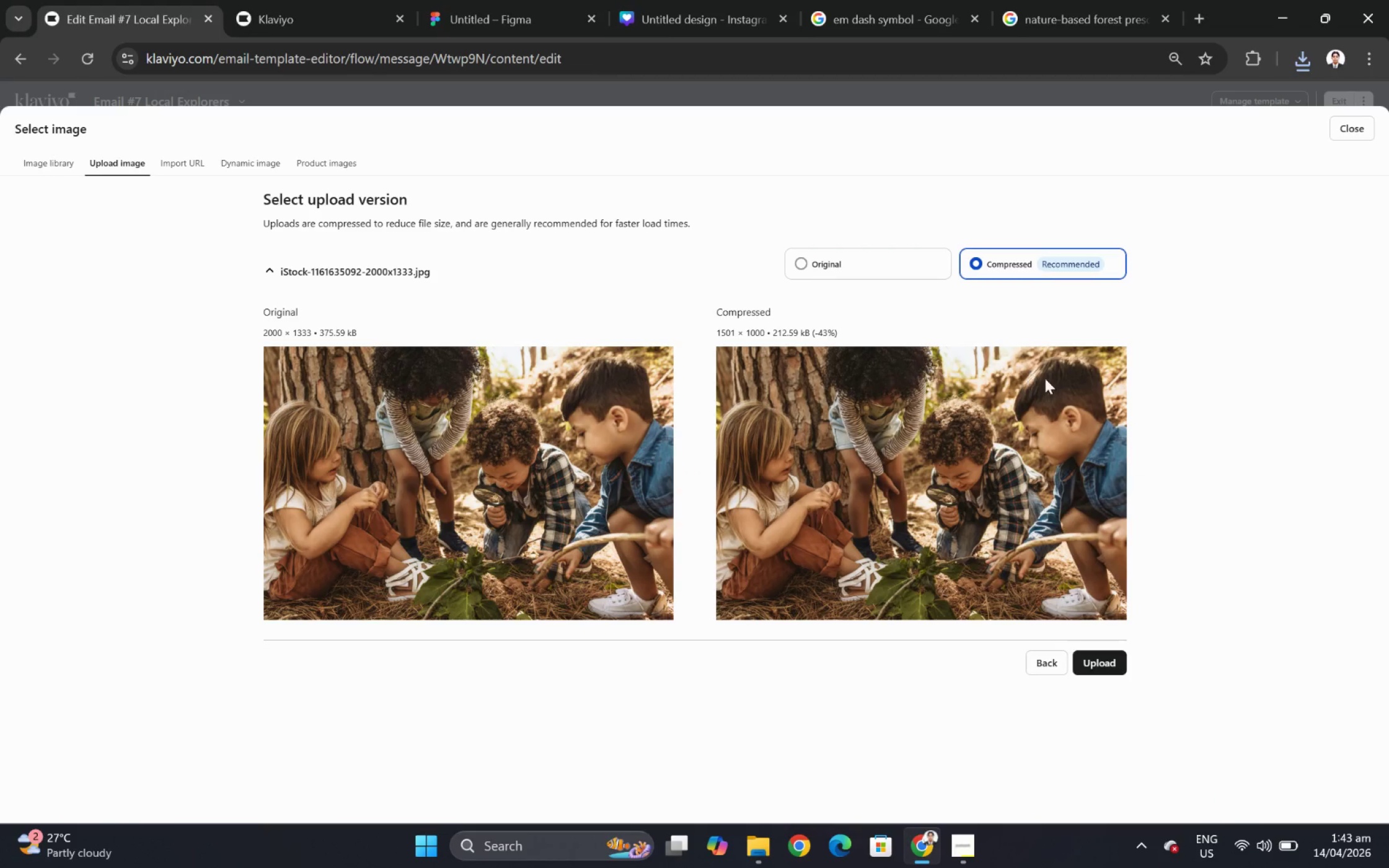 
wait(5.02)
 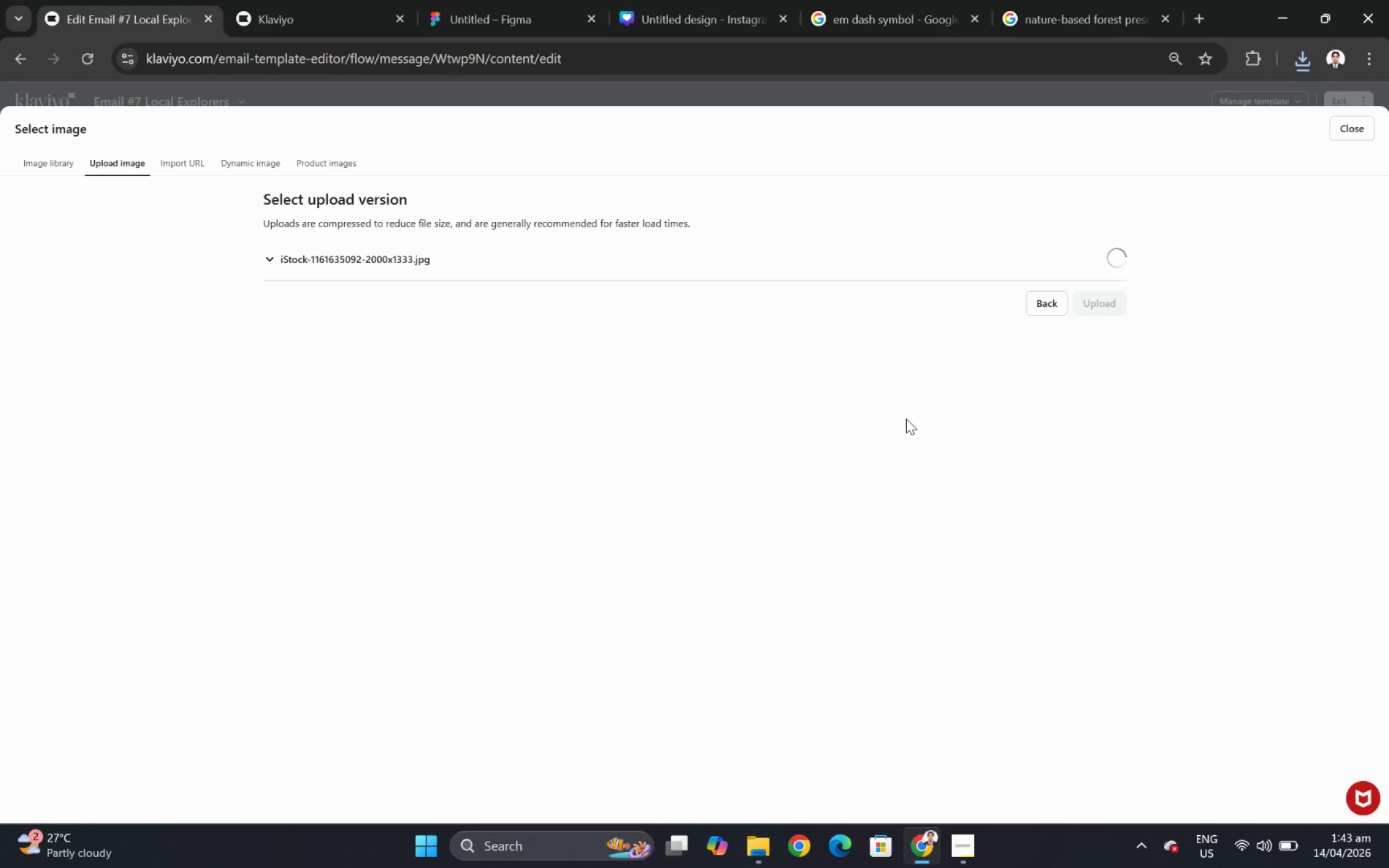 
left_click([1111, 655])
 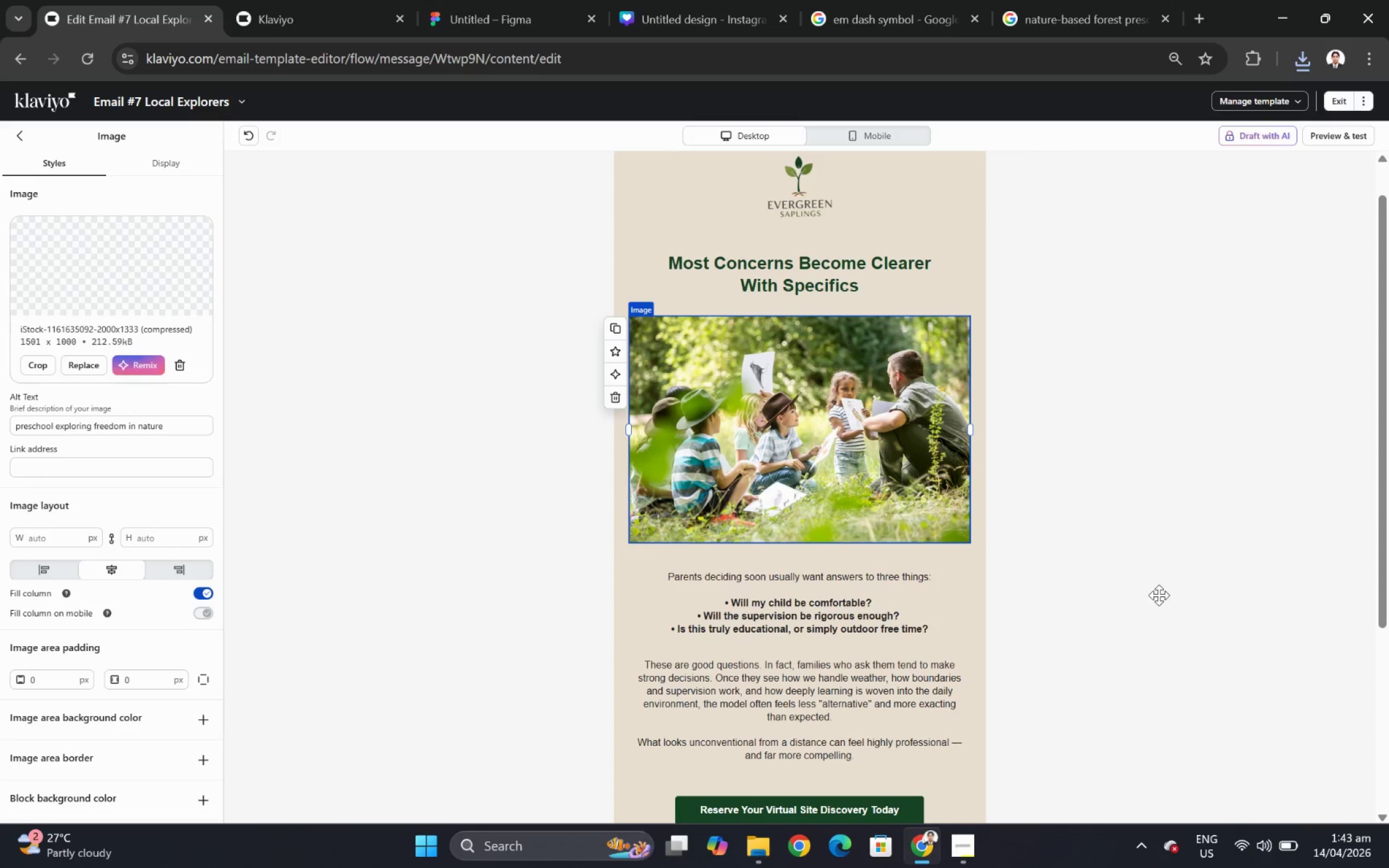 
wait(9.06)
 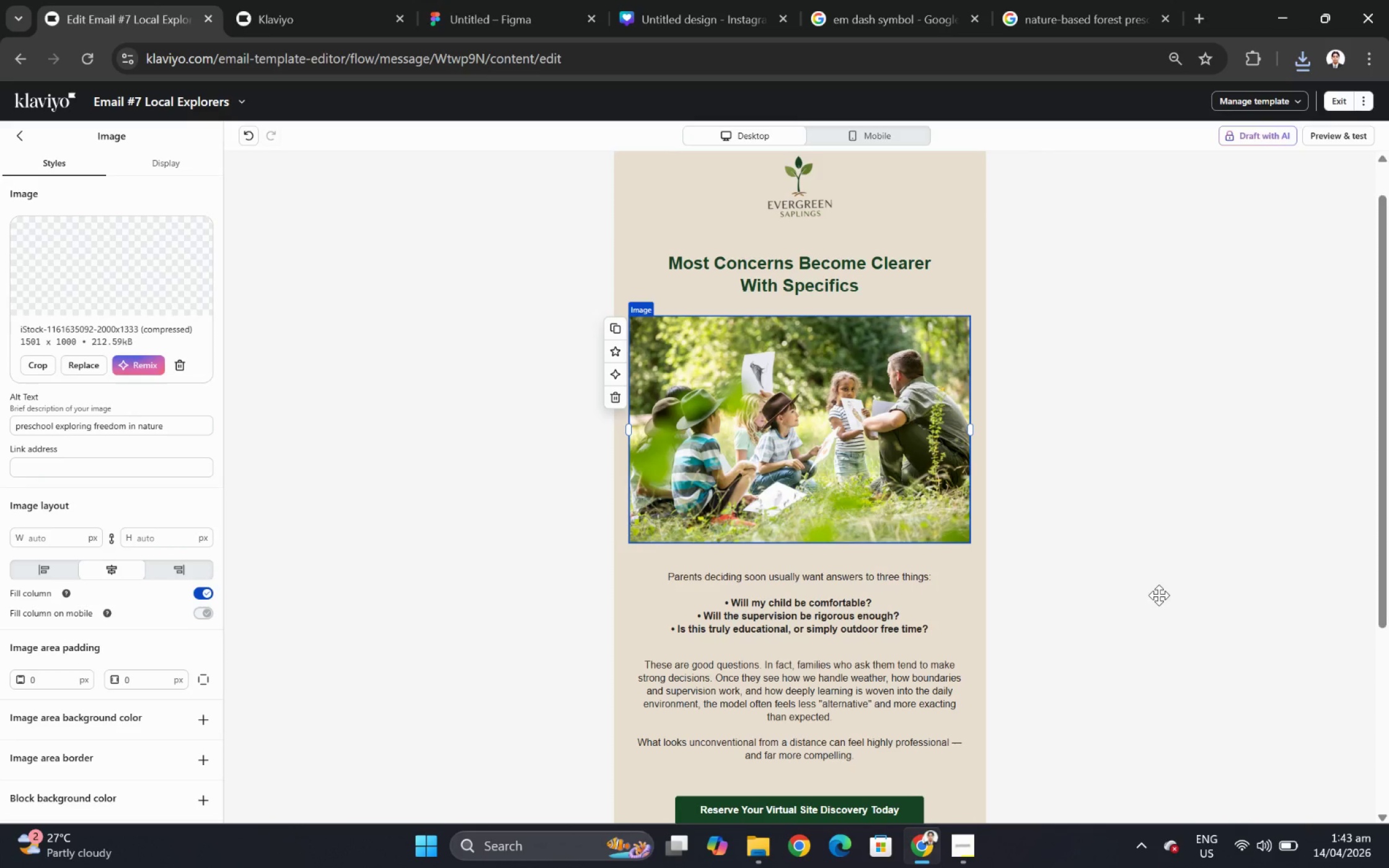 
left_click([1090, 719])
 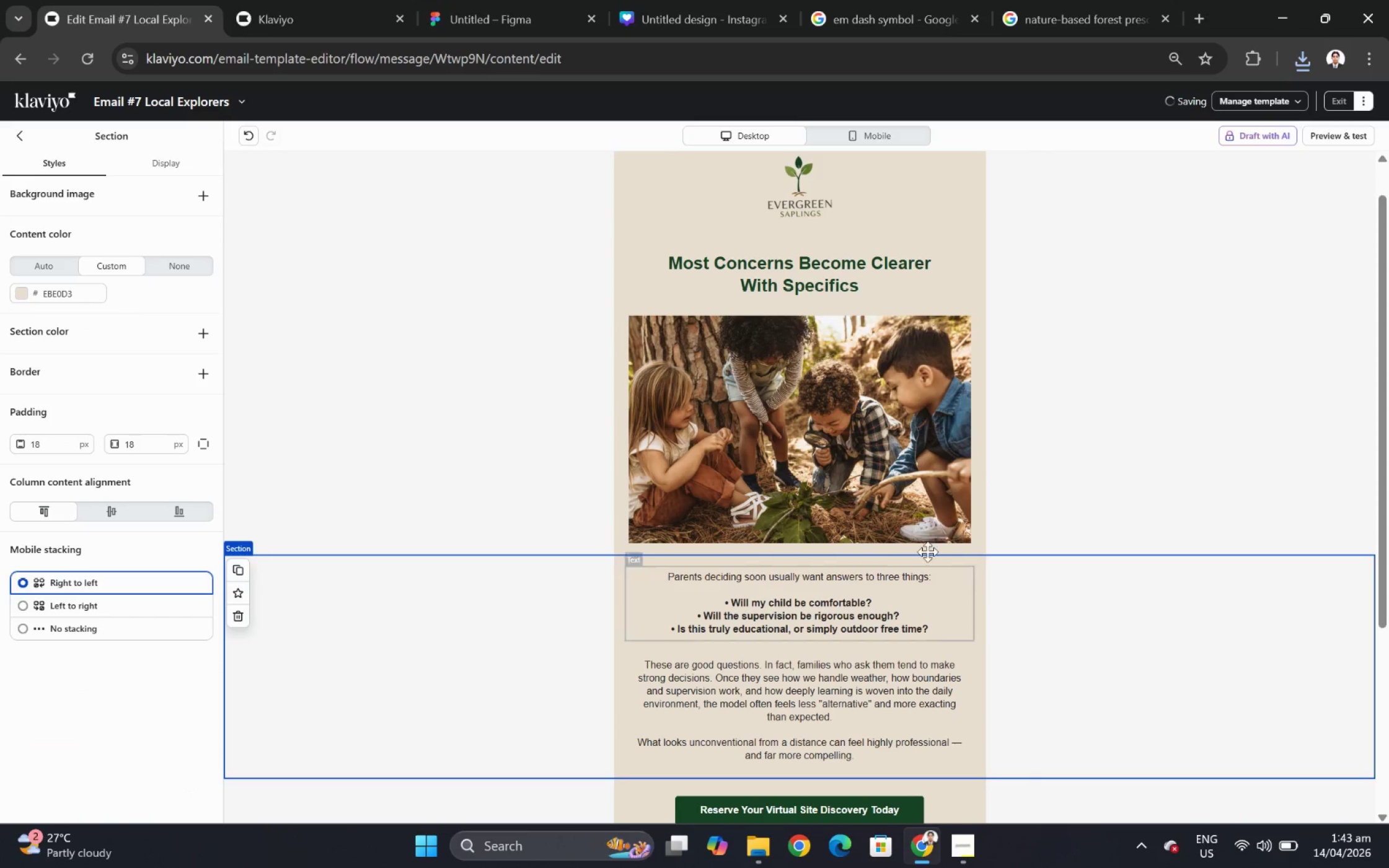 
left_click([856, 475])
 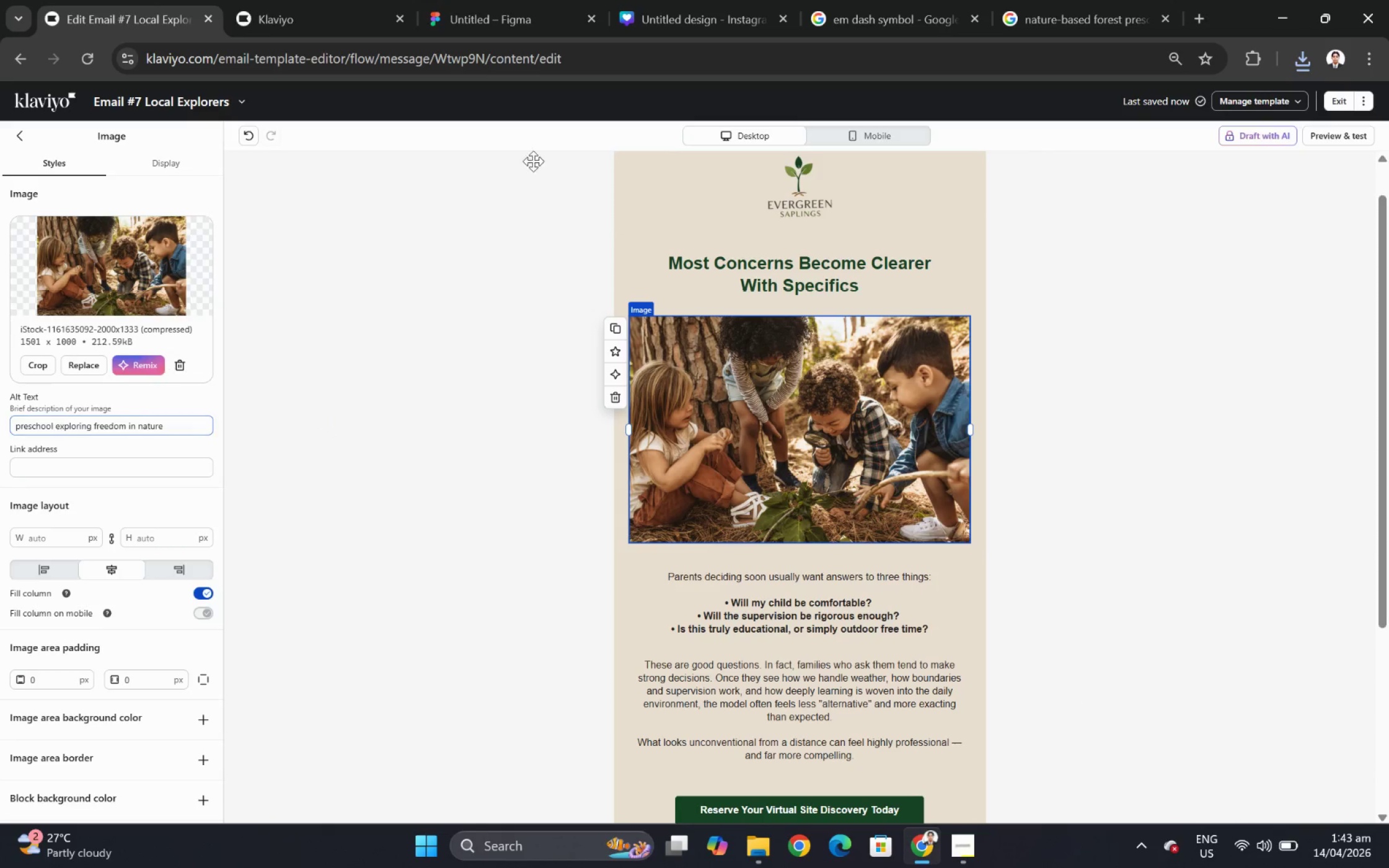 
left_click([1055, 9])
 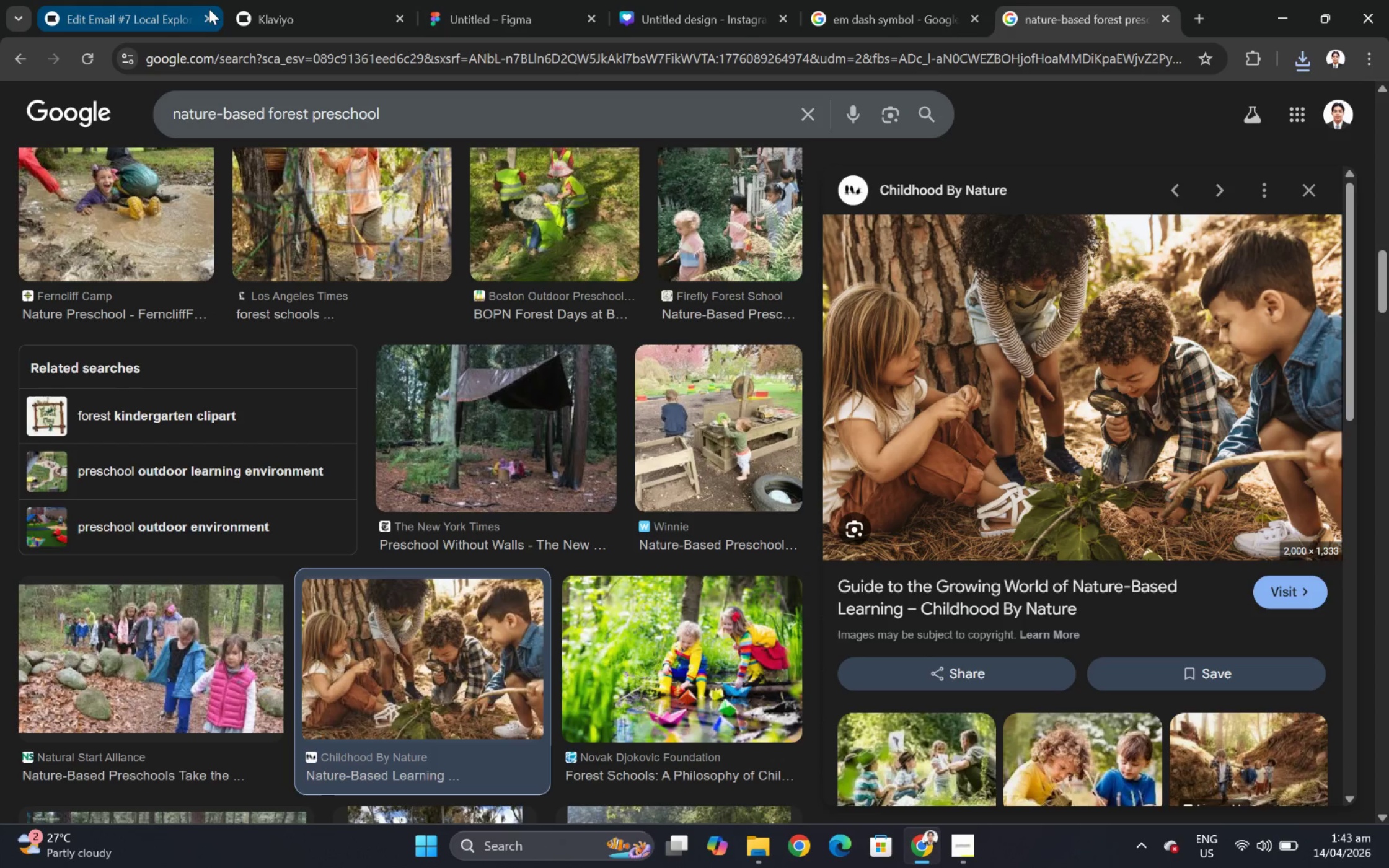 
mouse_move([179, 6])
 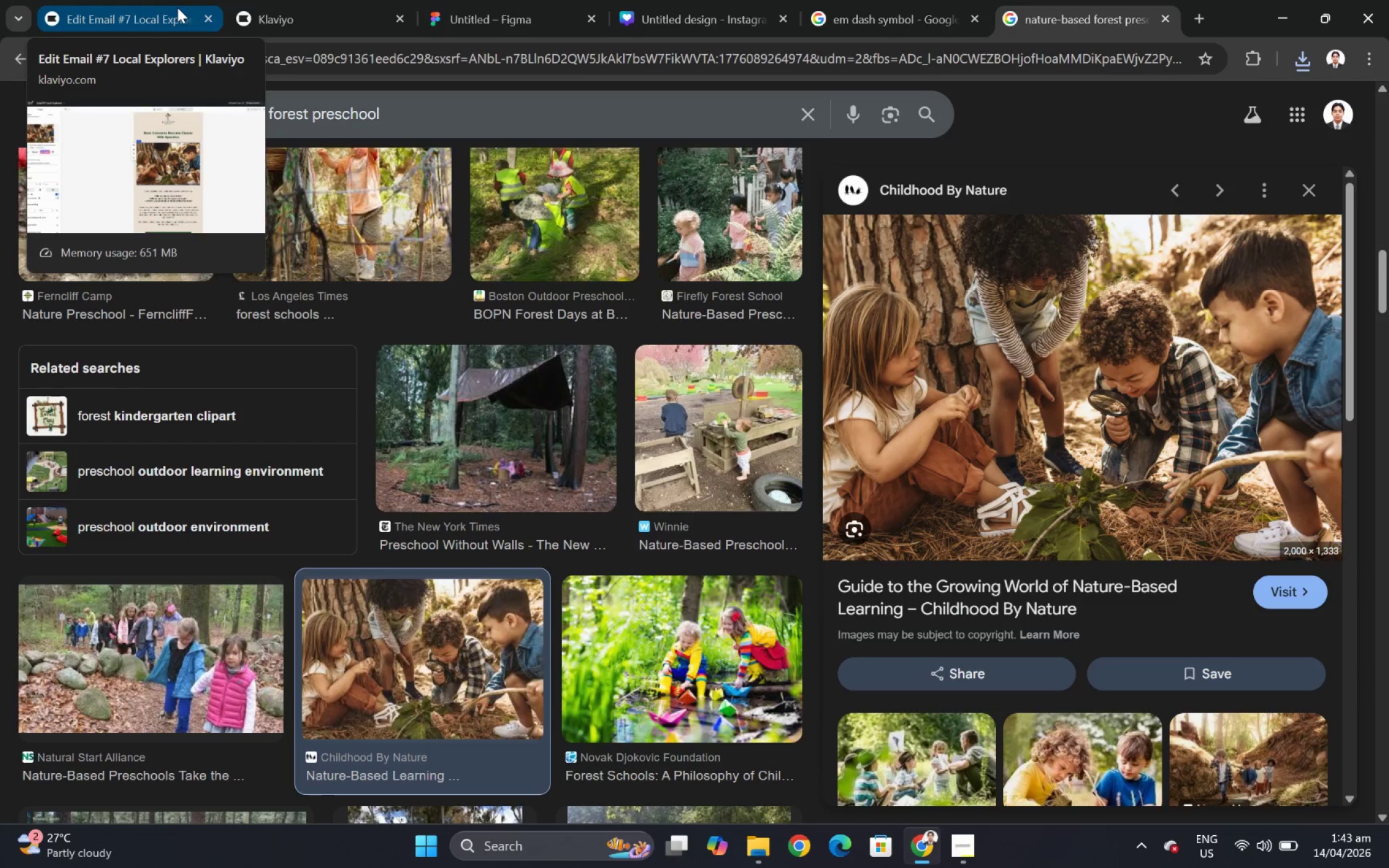 
left_click([177, 7])
 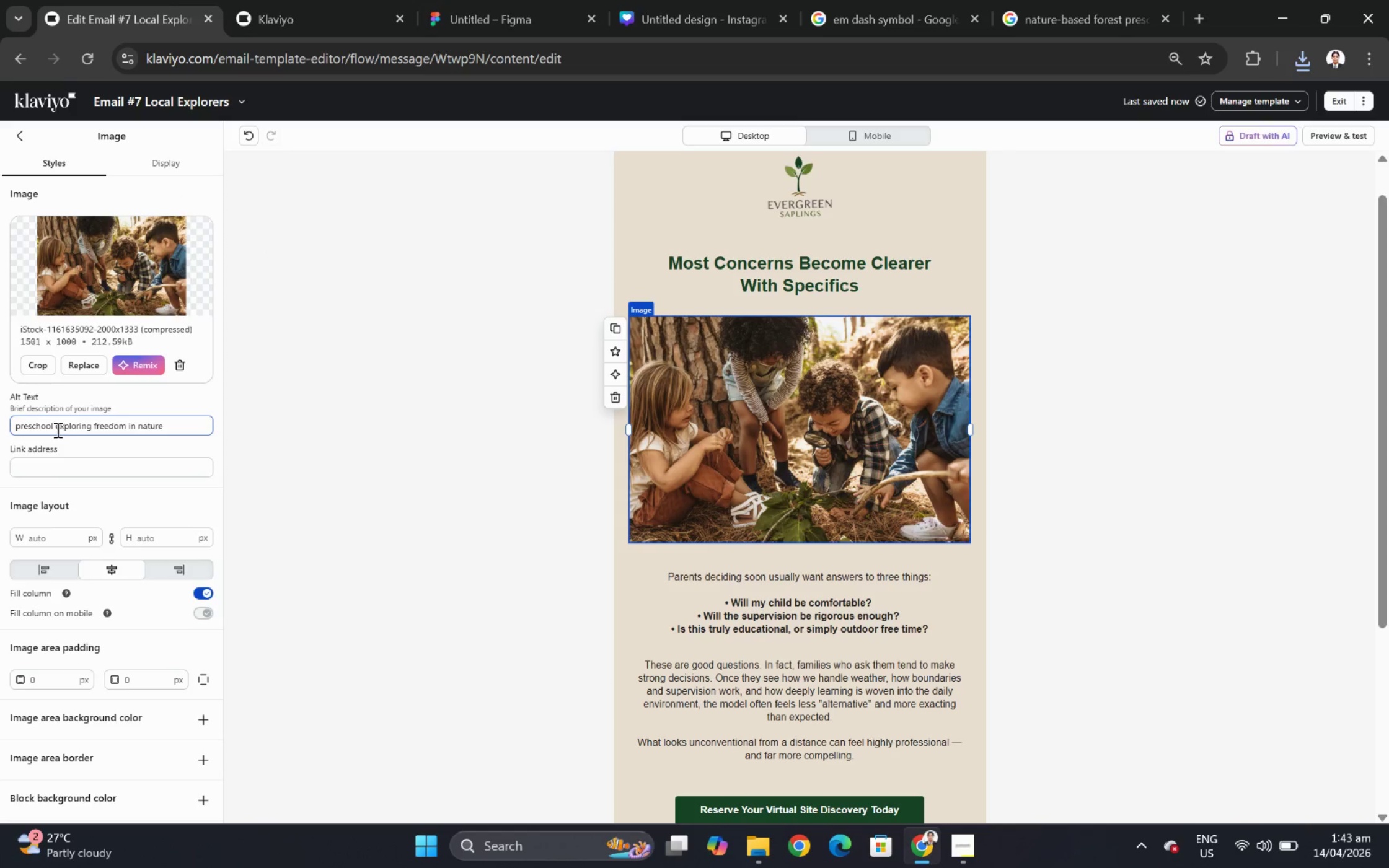 
left_click_drag(start_coordinate=[55, 428], to_coordinate=[180, 424])
 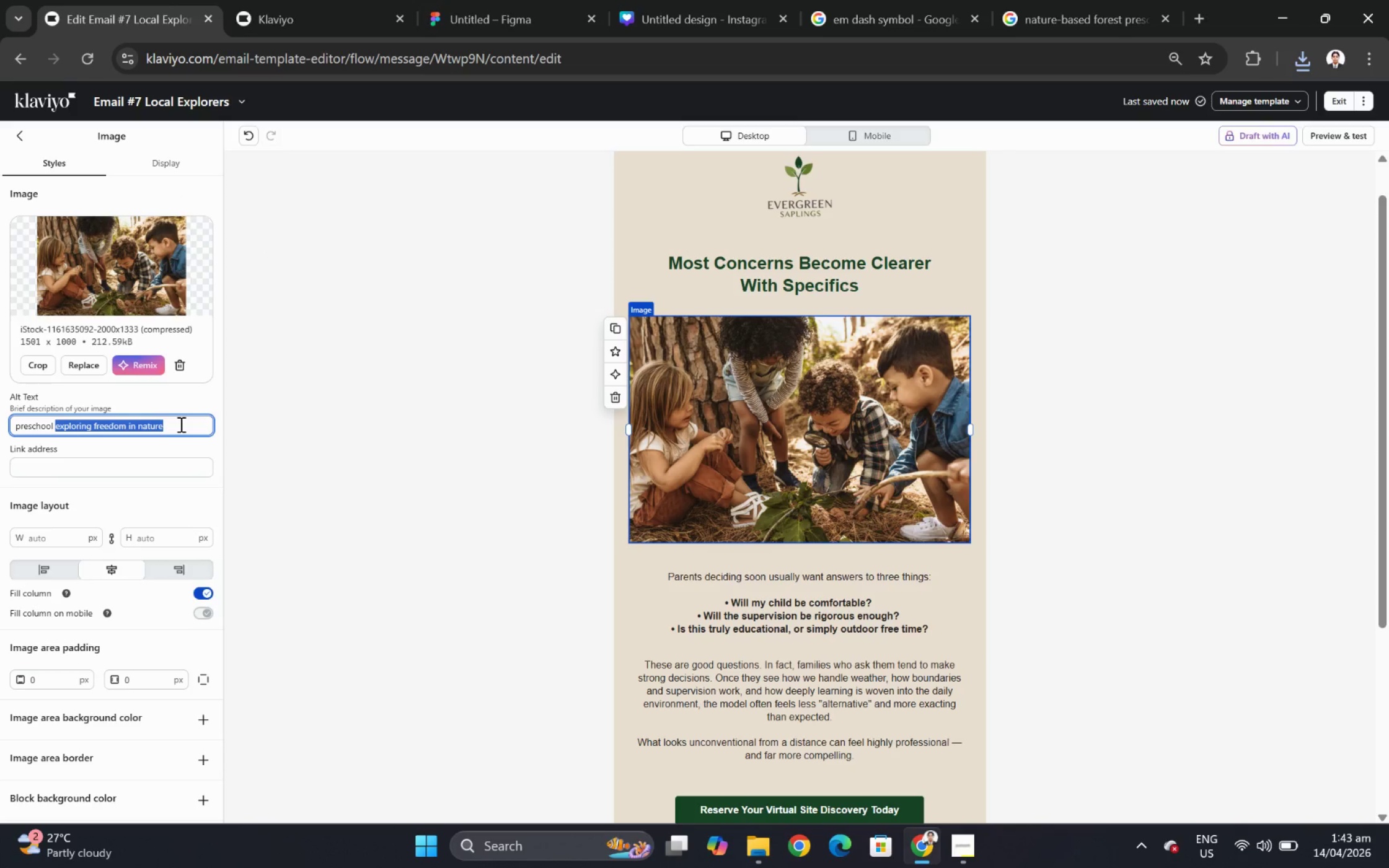 
wait(11.25)
 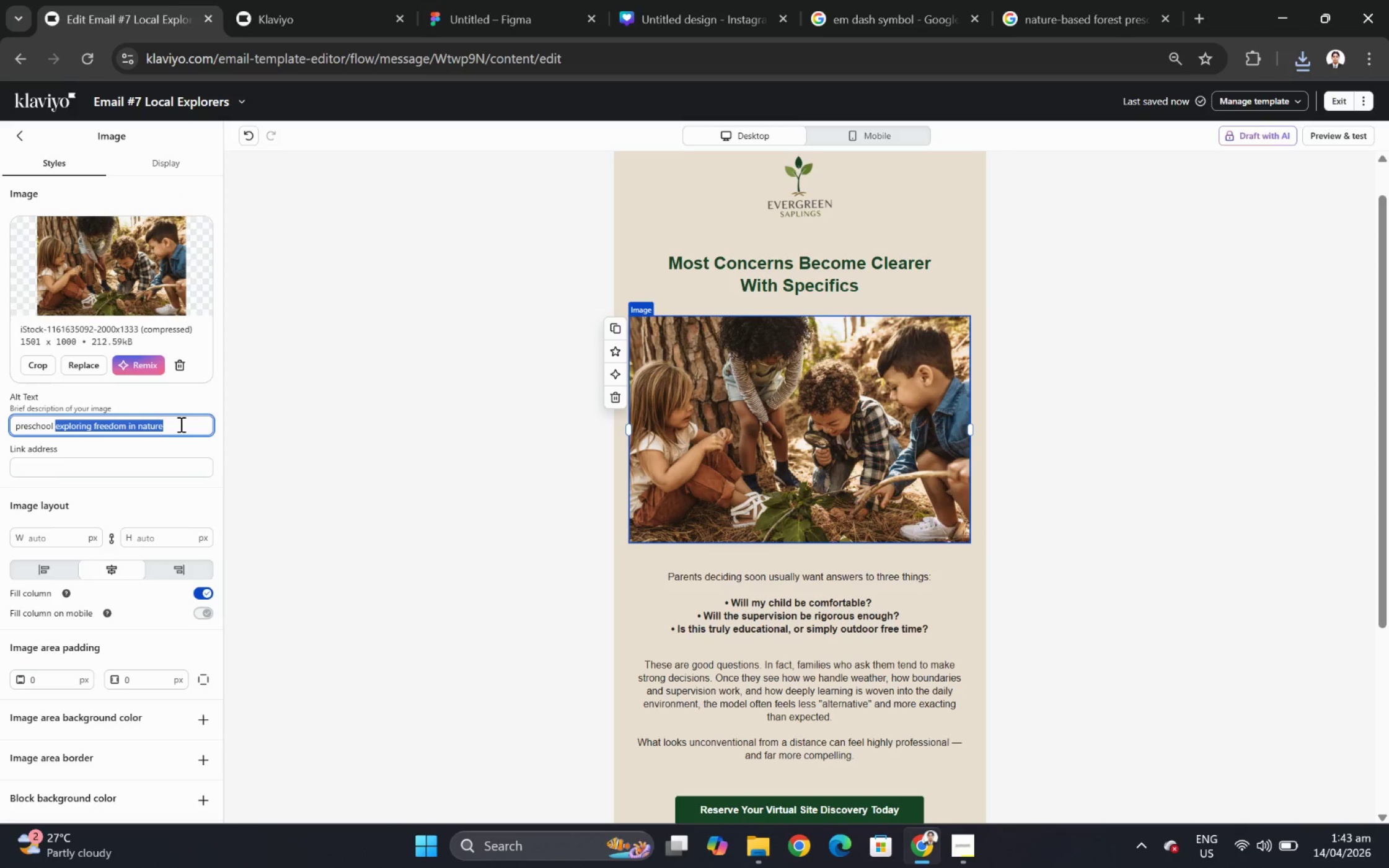 
type(learning in nature)
 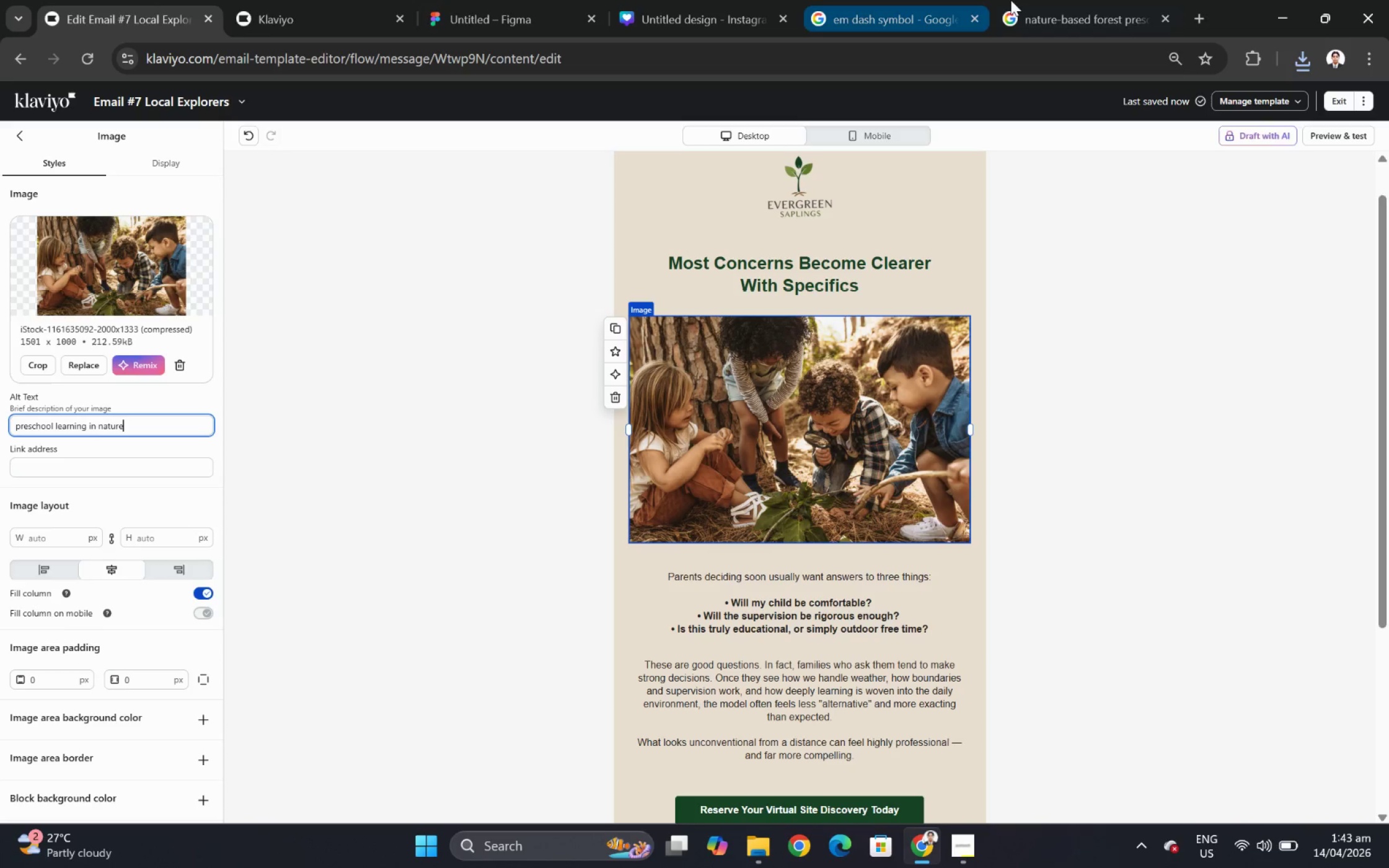 
left_click([1019, 0])
 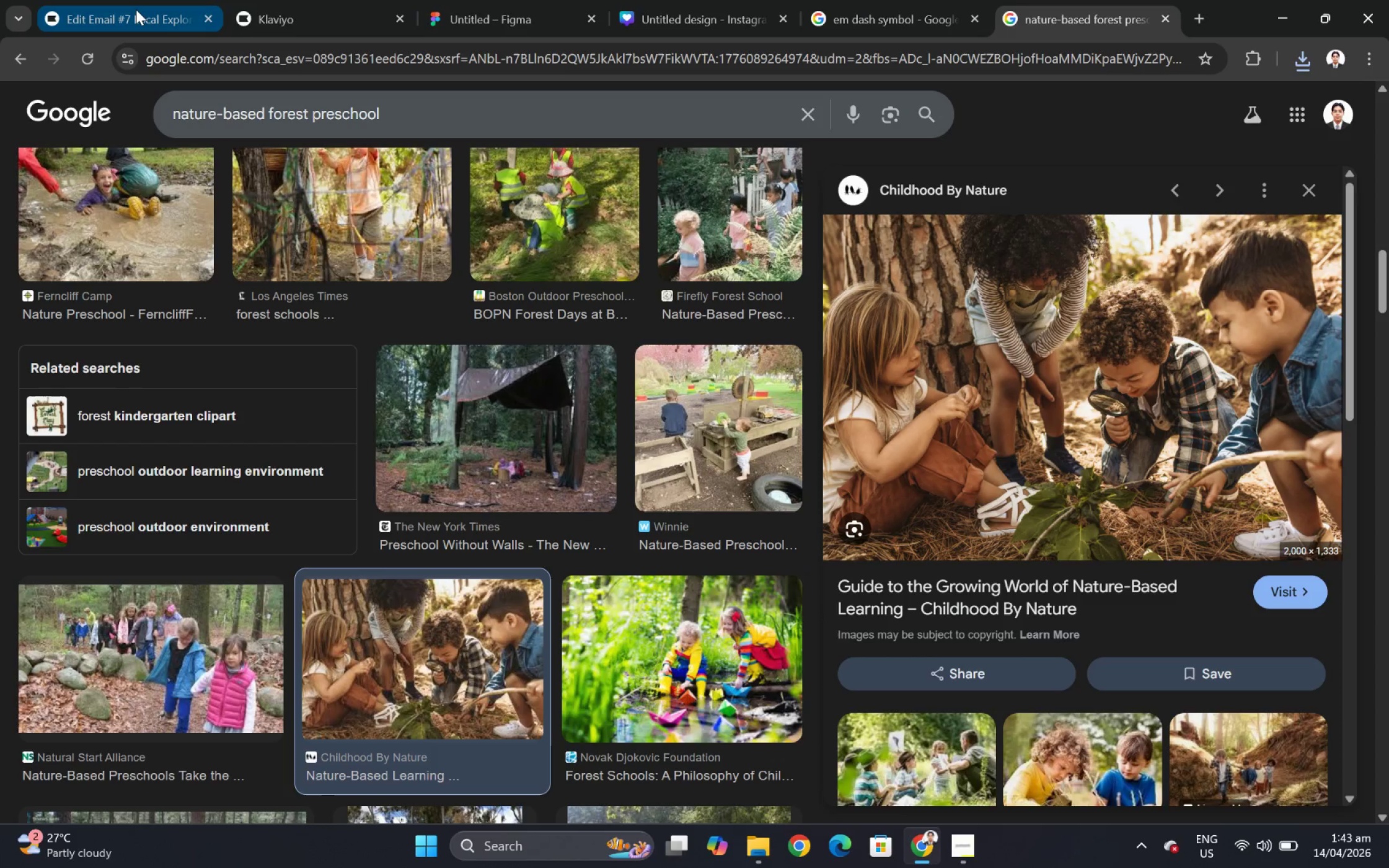 
left_click([136, 9])
 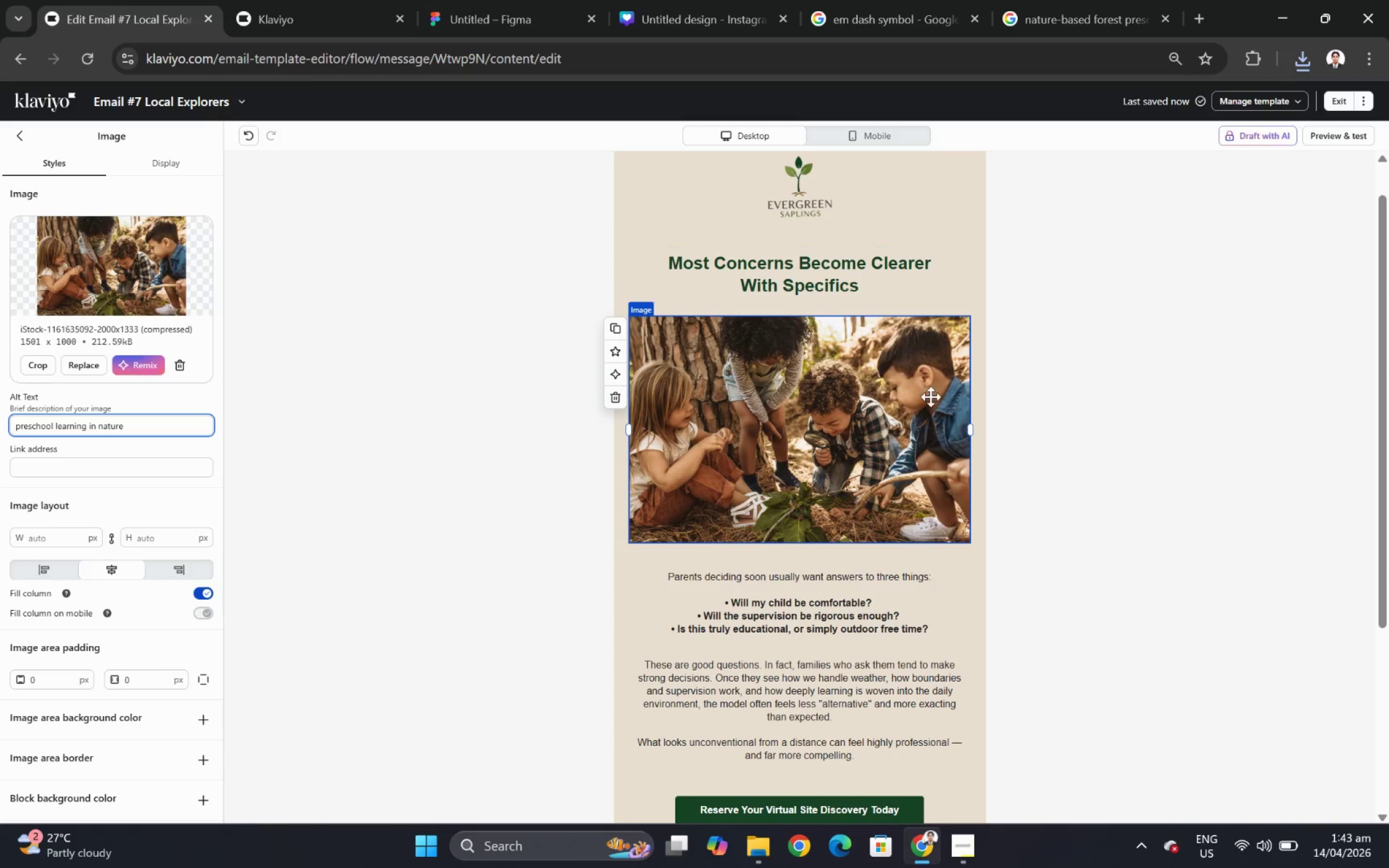 
left_click([1128, 405])
 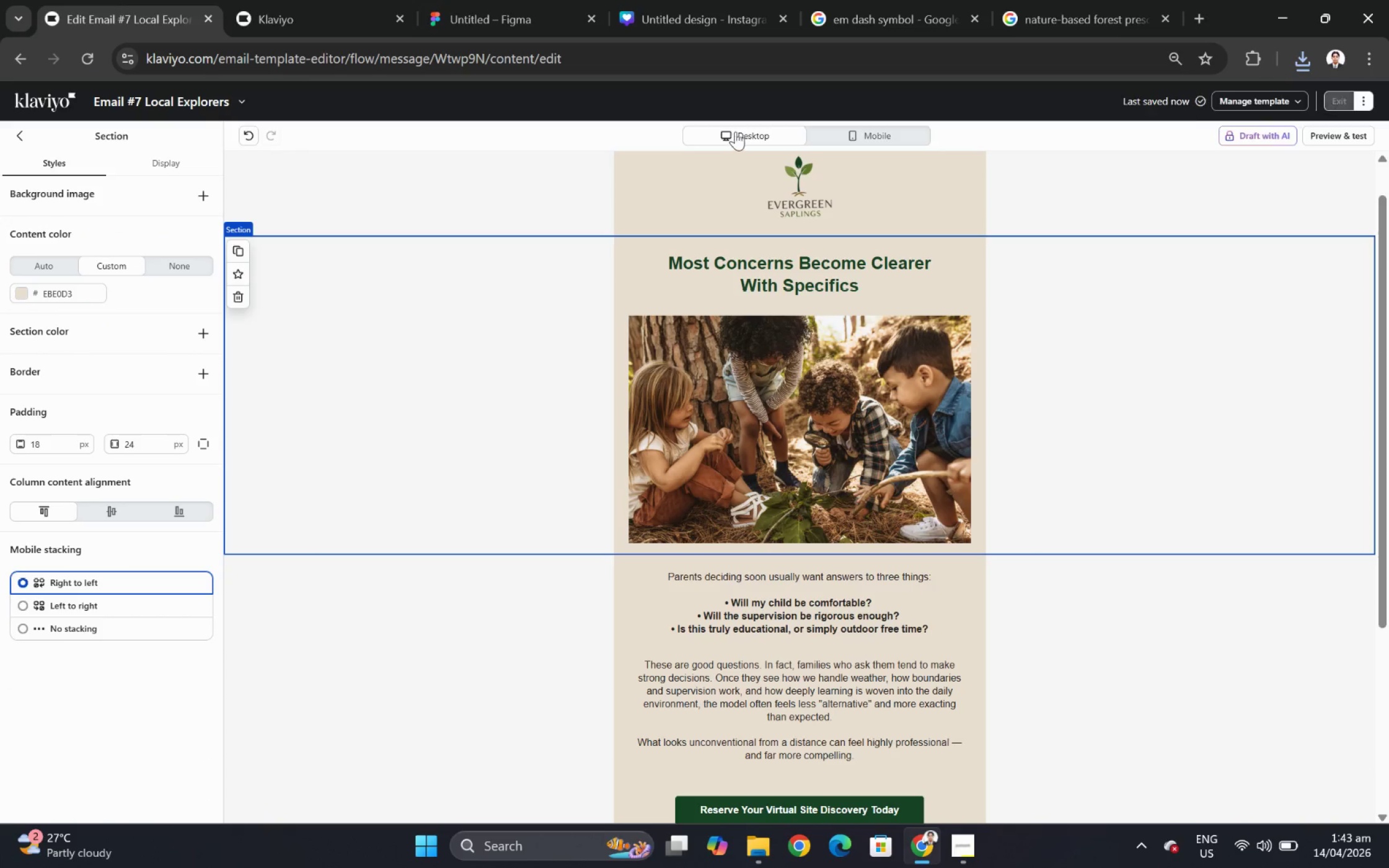 
left_click([837, 130])
 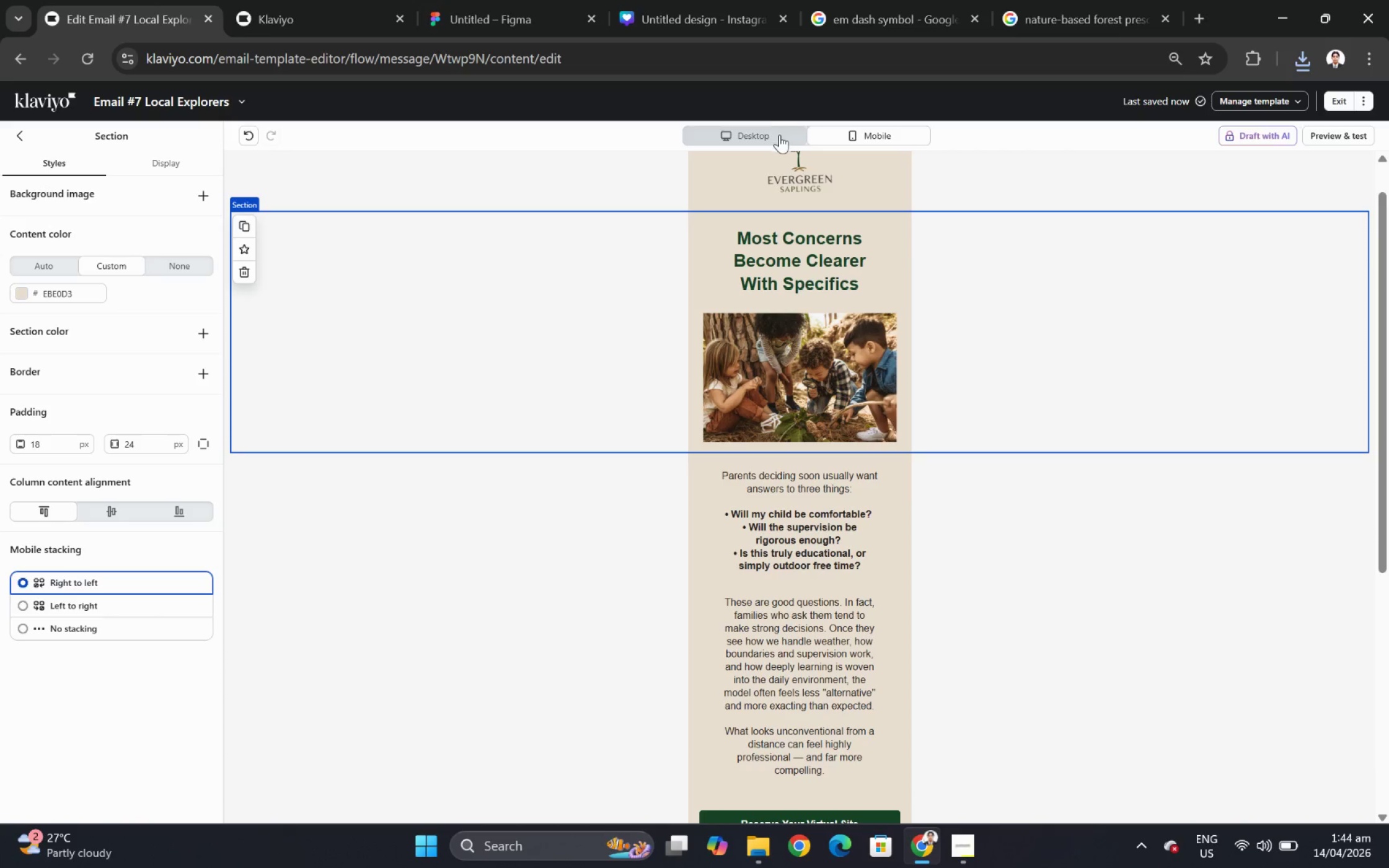 
left_click([1356, 140])
 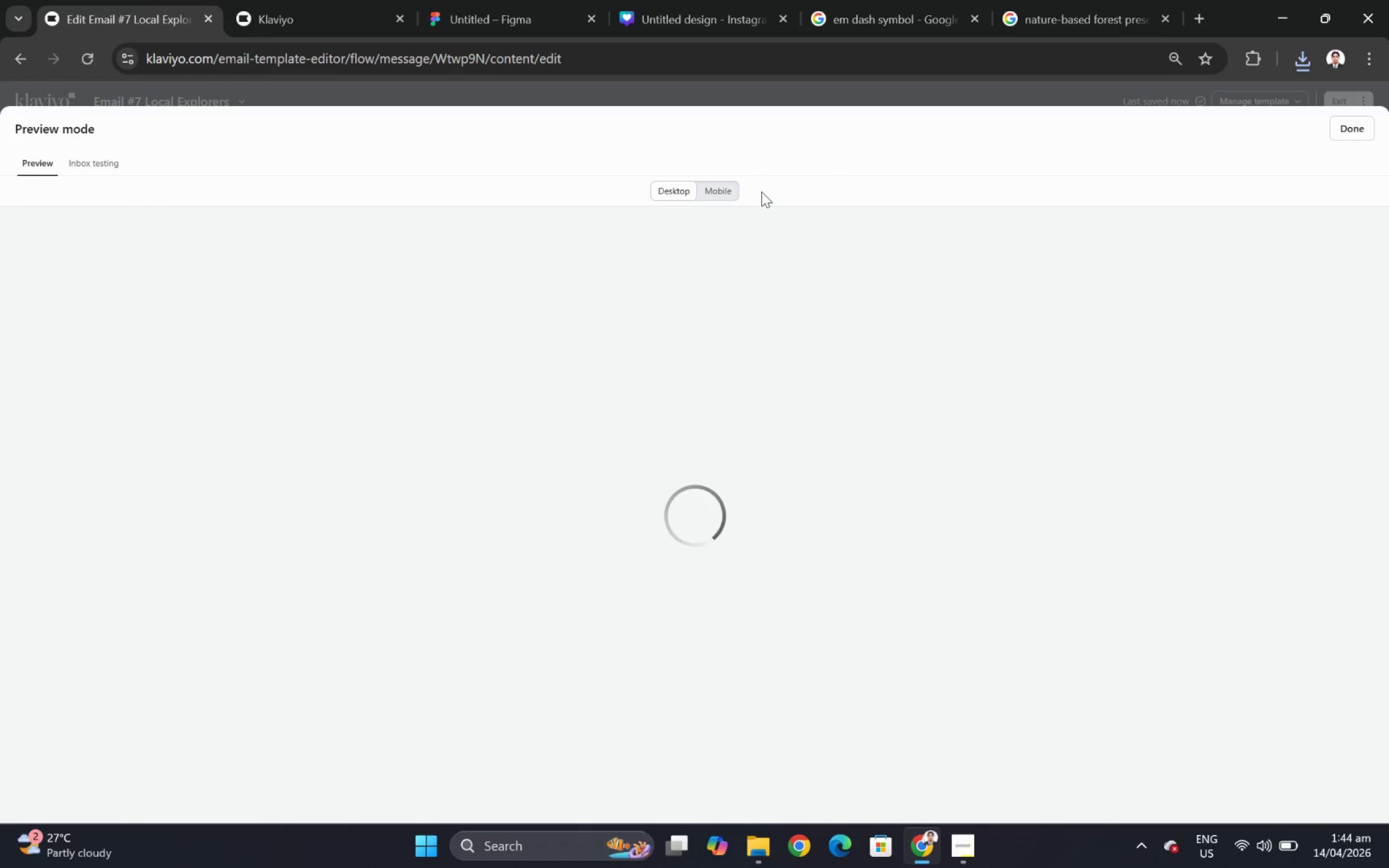 
mouse_move([728, 206])
 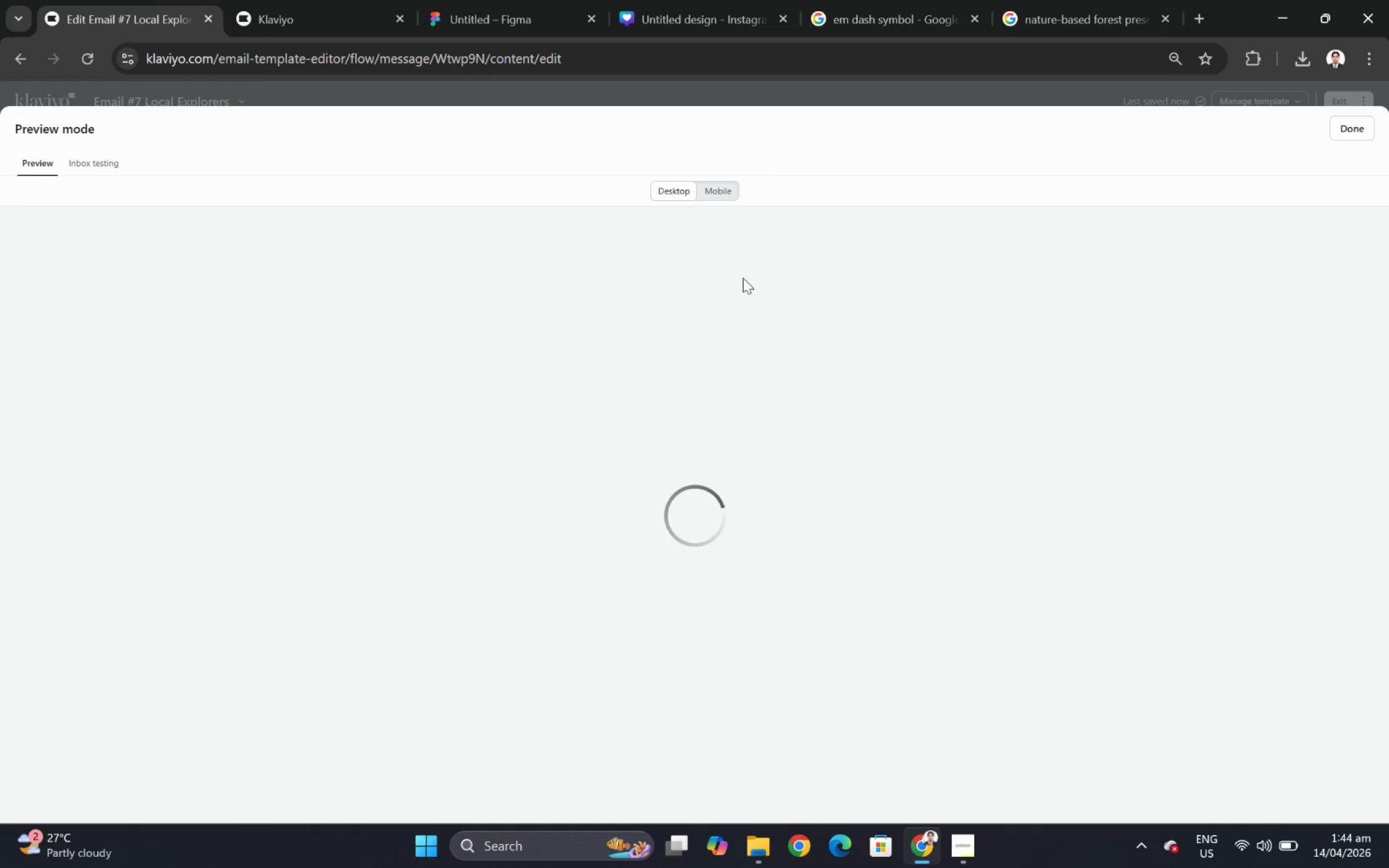 
scroll: coordinate [743, 278], scroll_direction: down, amount: 8.0
 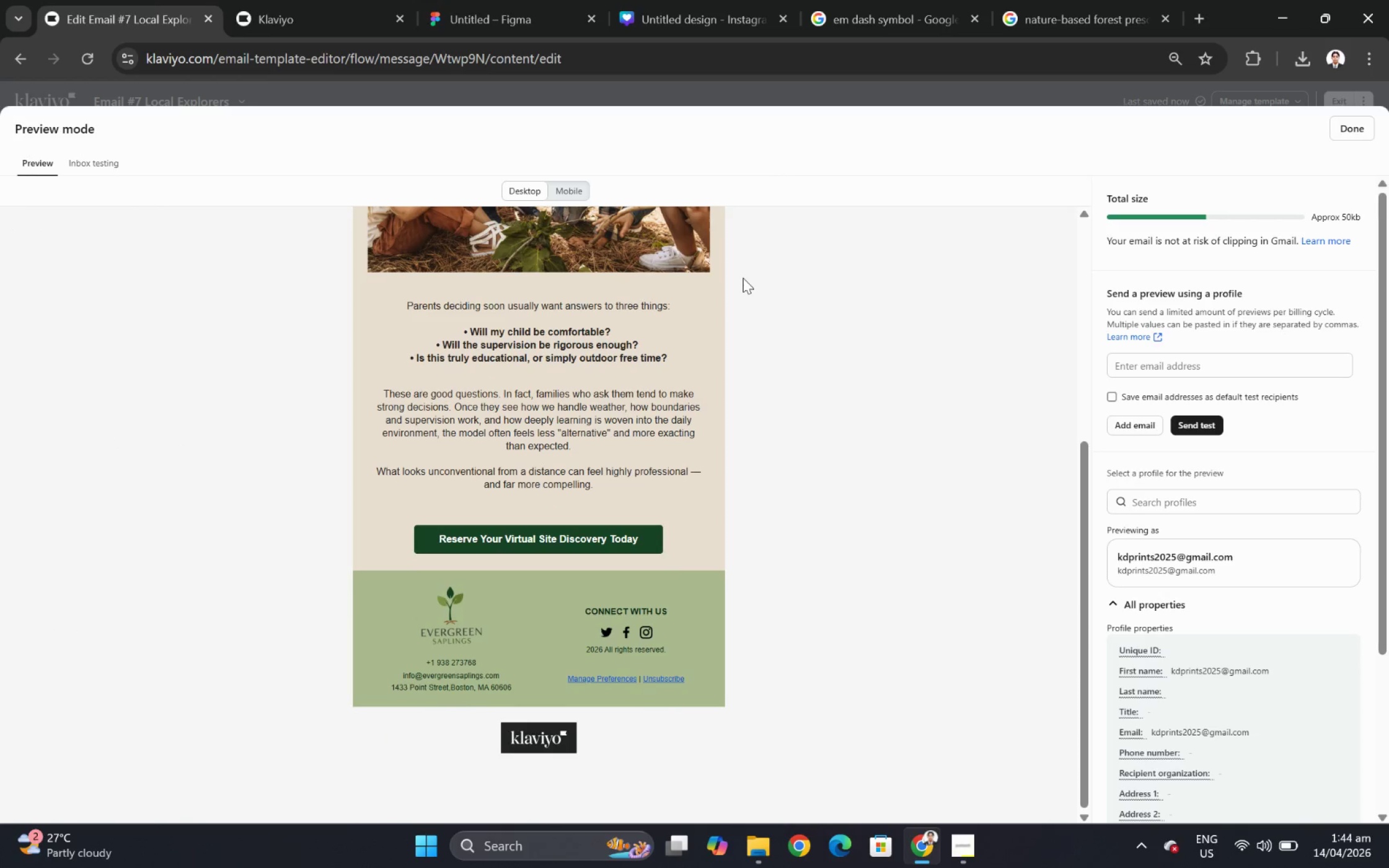 
scroll: coordinate [728, 251], scroll_direction: up, amount: 3.0
 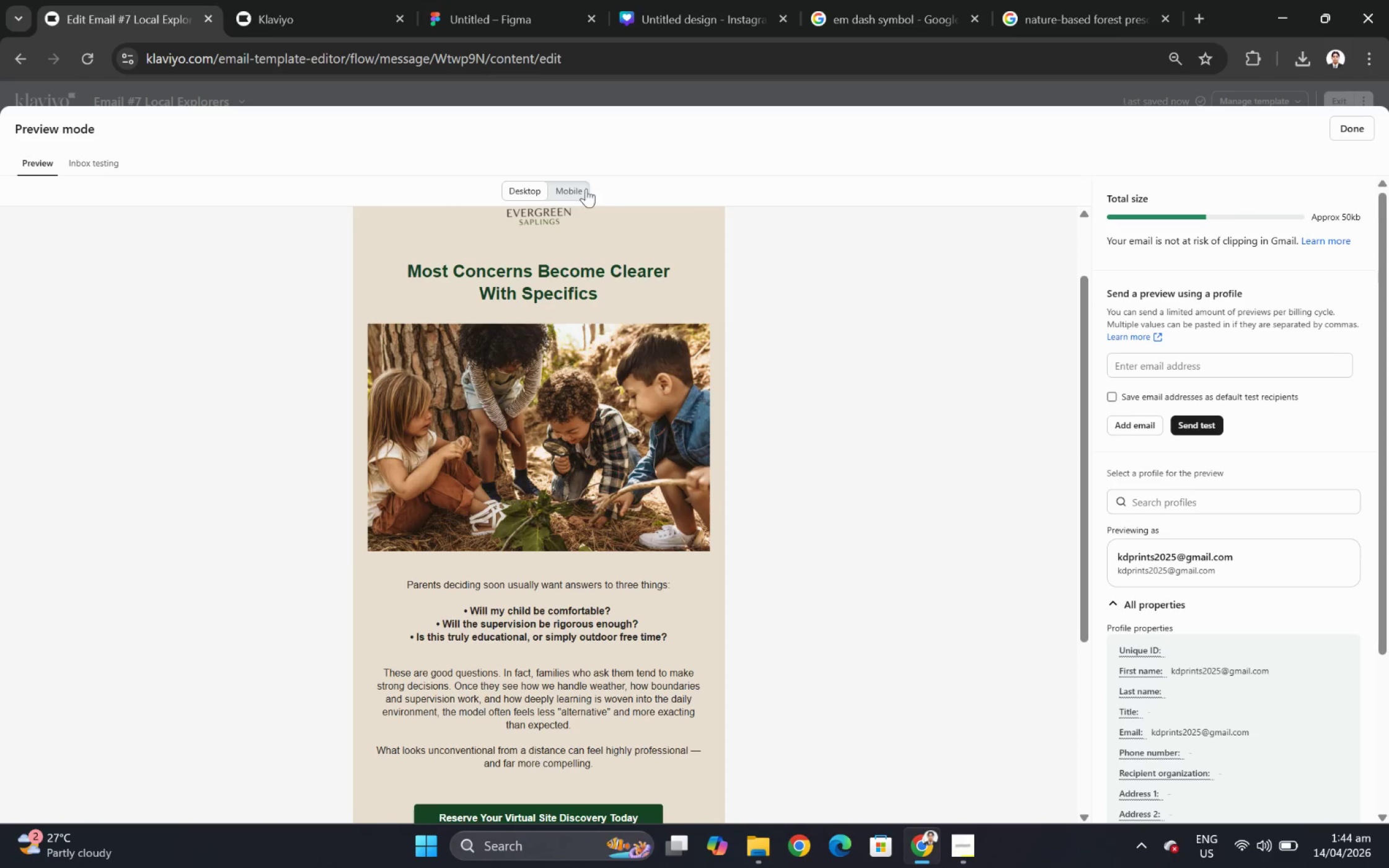 
left_click([583, 188])
 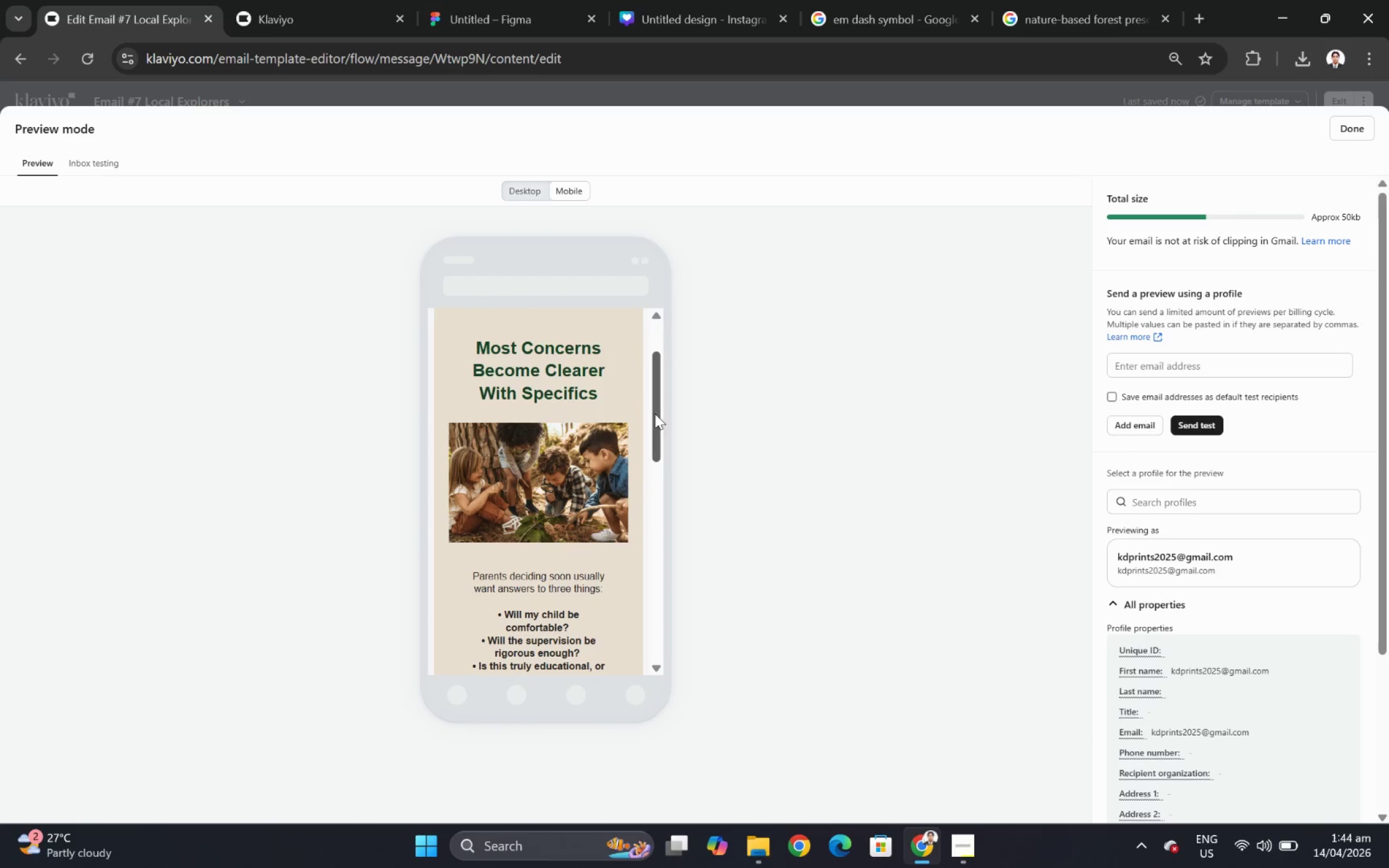 
scroll: coordinate [620, 440], scroll_direction: down, amount: 5.0
 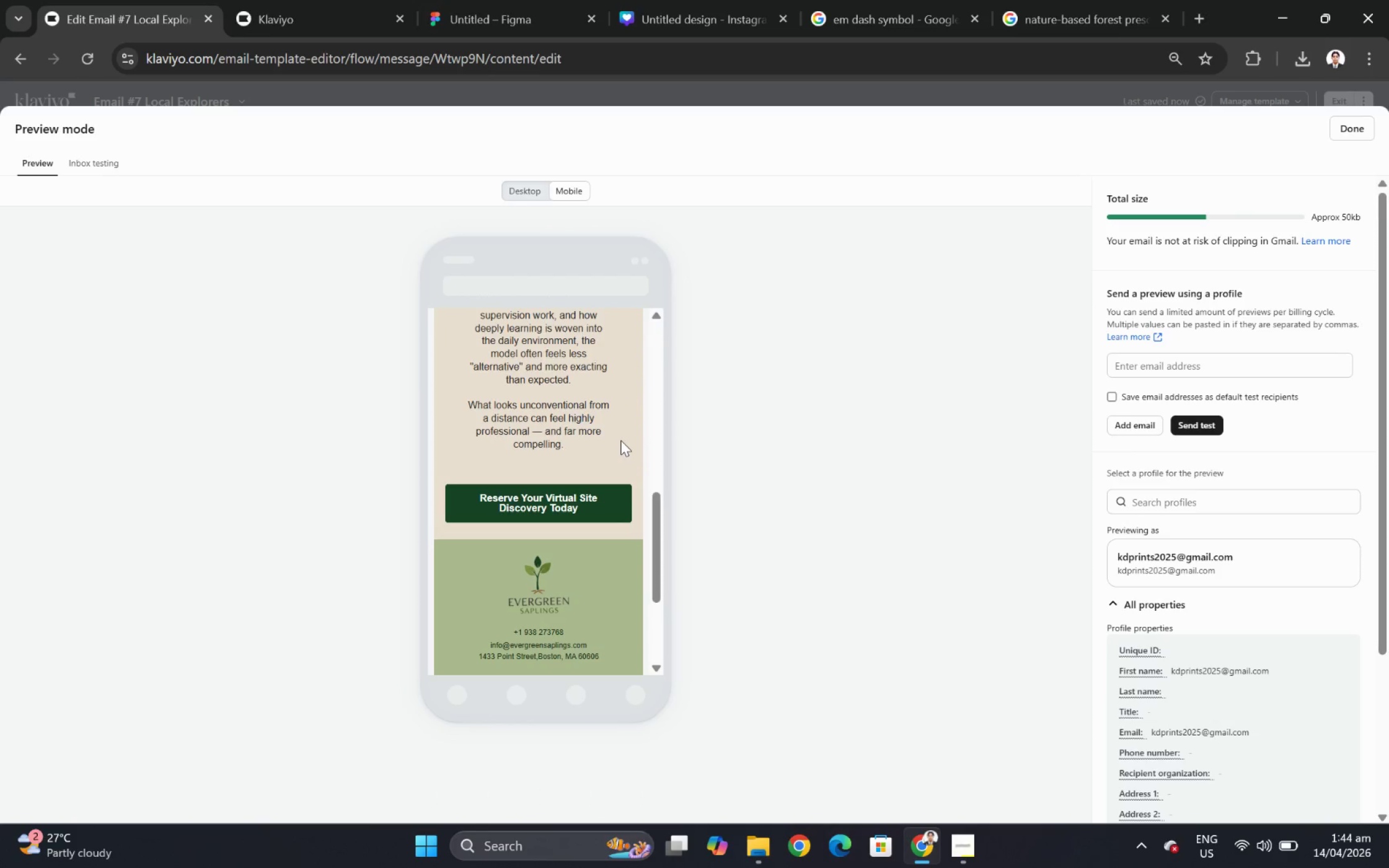 
scroll: coordinate [620, 440], scroll_direction: up, amount: 6.0
 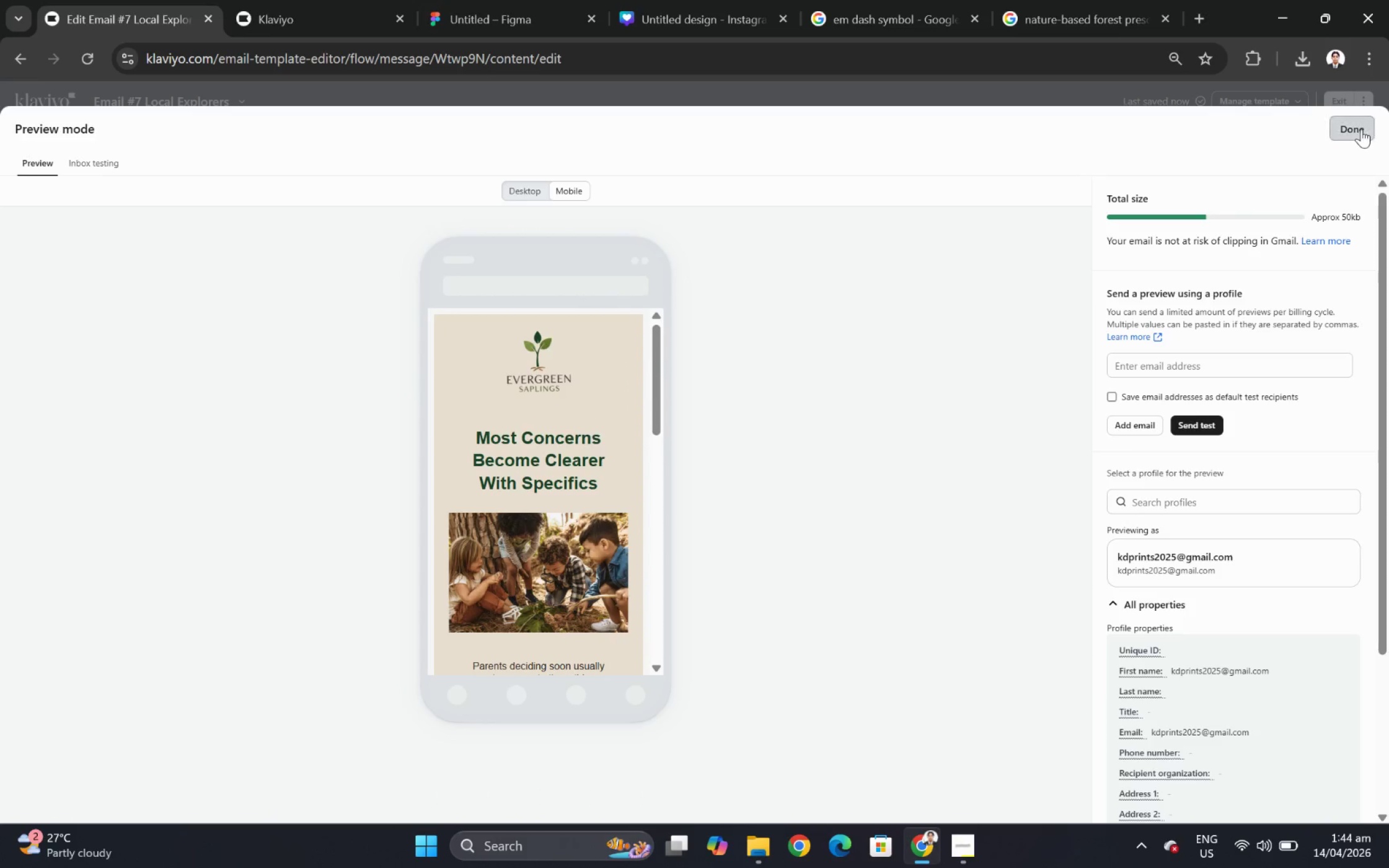 
scroll: coordinate [963, 419], scroll_direction: down, amount: 4.0
 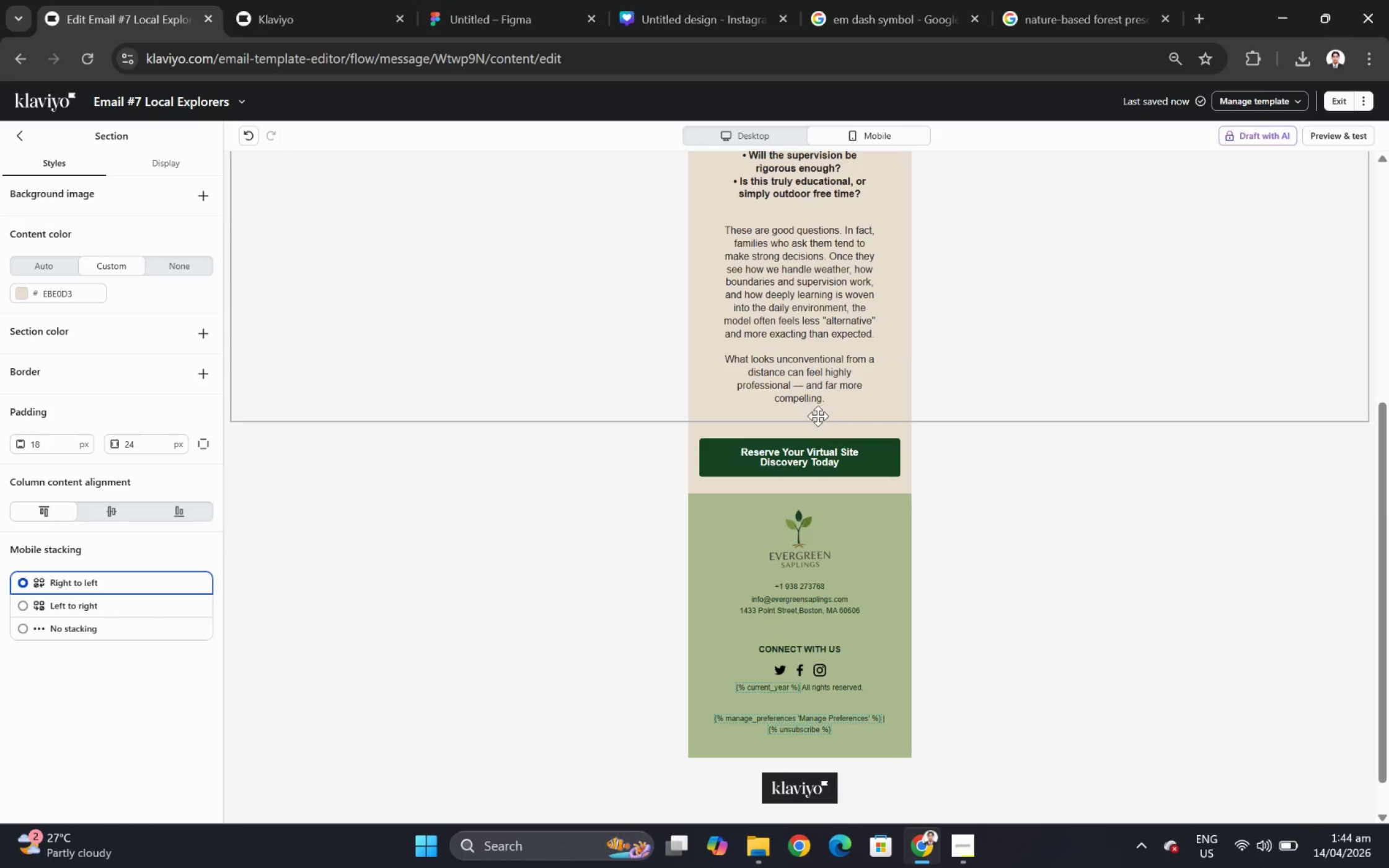 
scroll: coordinate [1015, 401], scroll_direction: up, amount: 3.0
 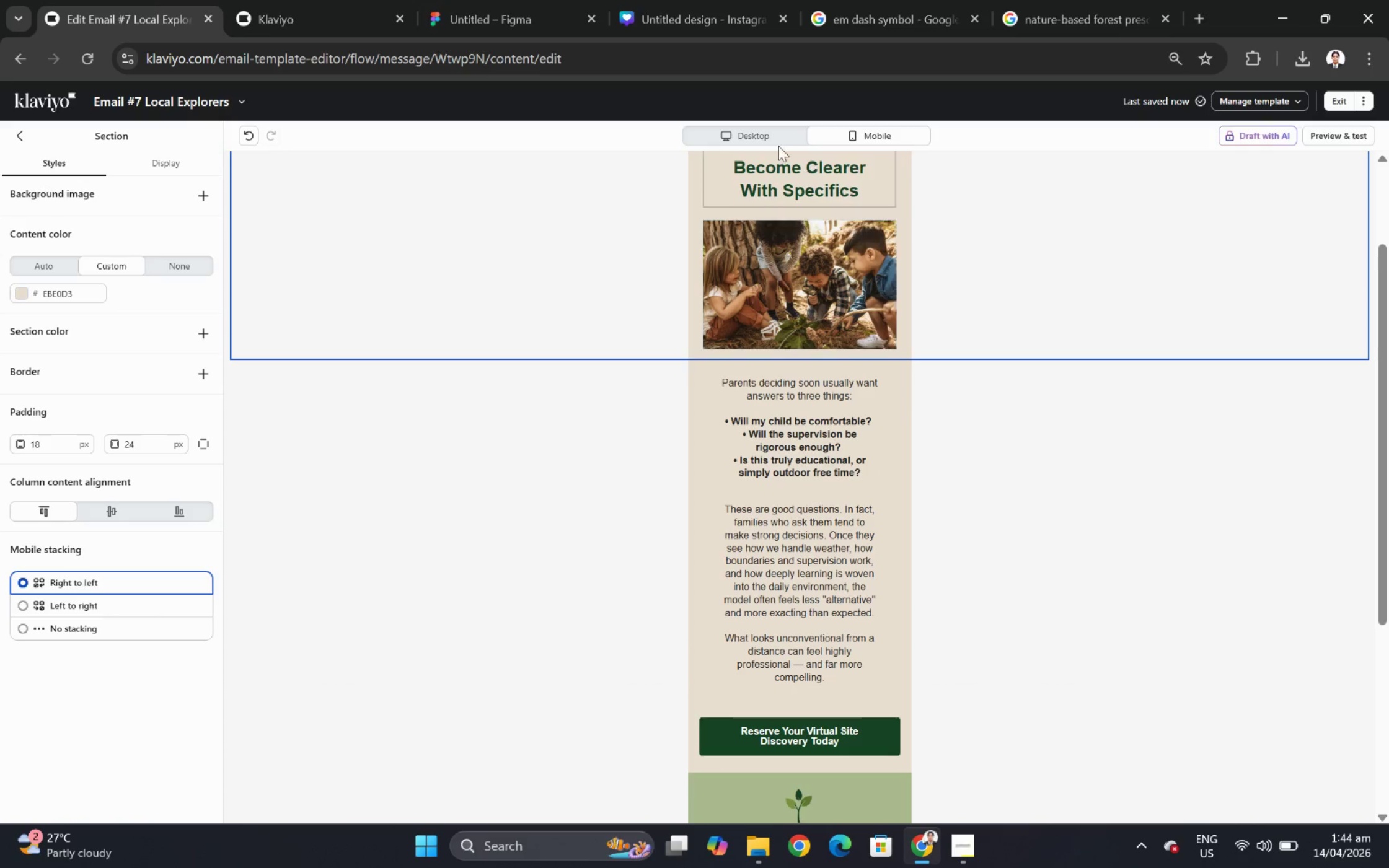 
left_click([772, 142])
 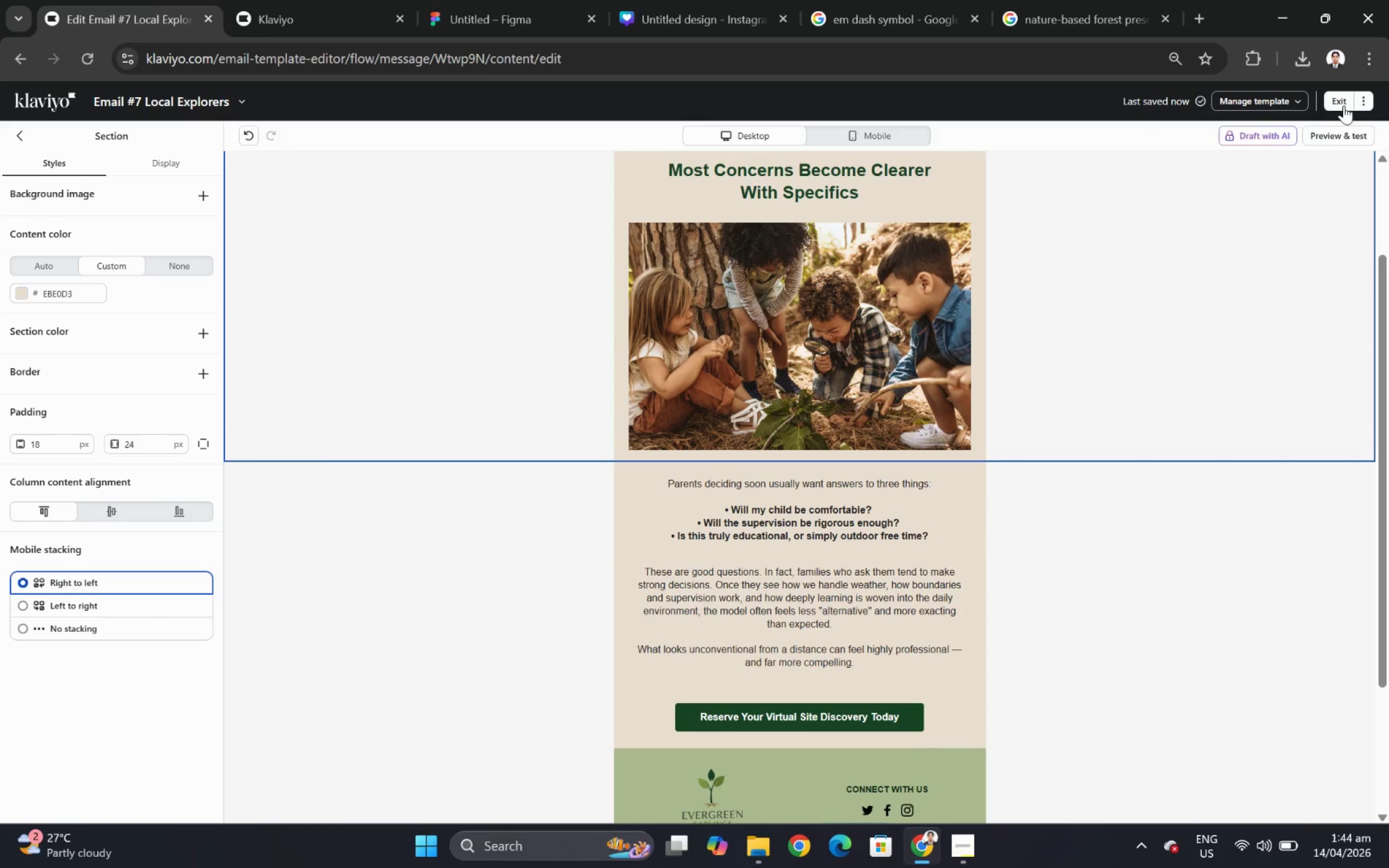 
left_click([1339, 105])
 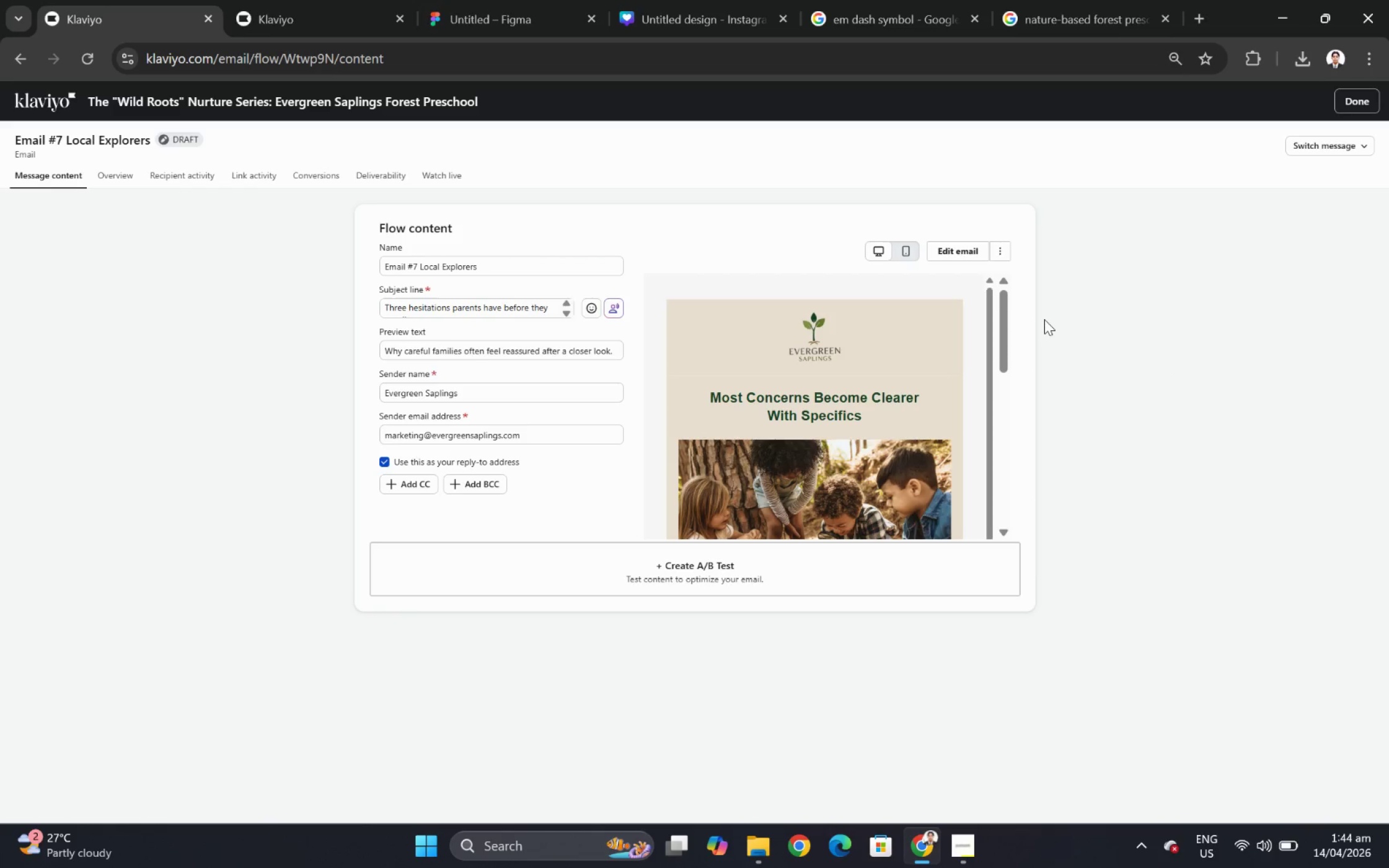 
wait(5.56)
 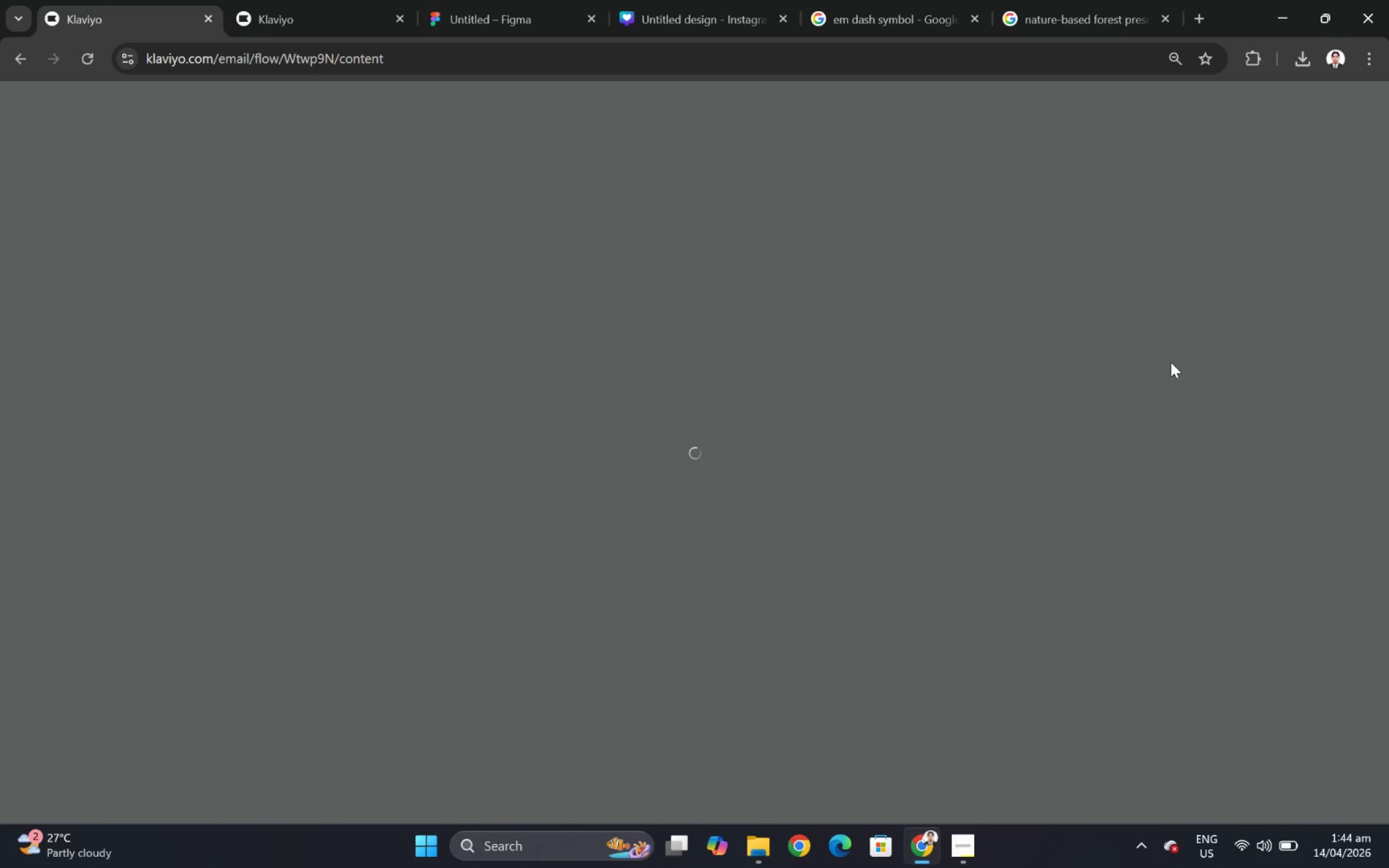 
scroll: coordinate [871, 344], scroll_direction: down, amount: 5.0
 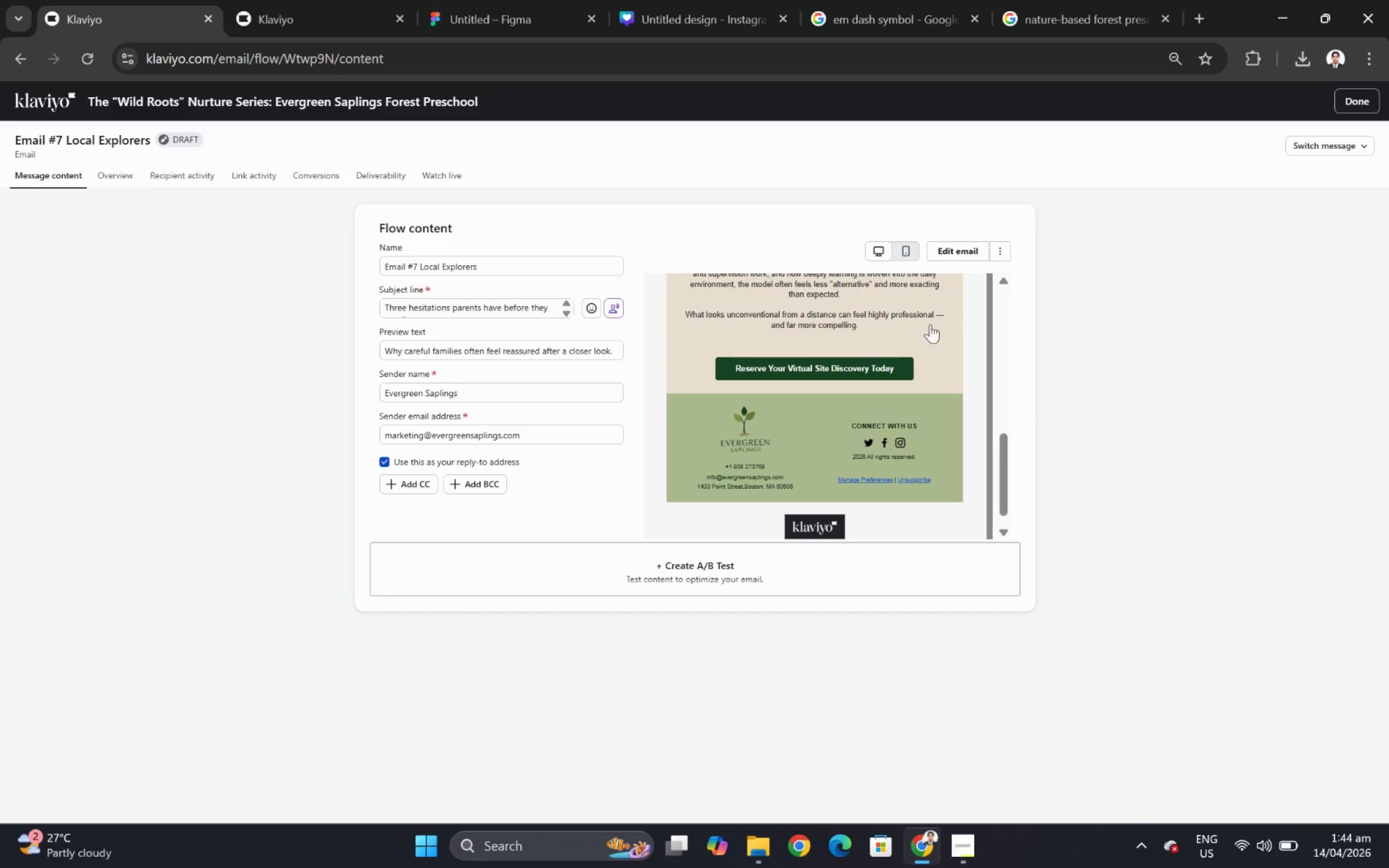 
scroll: coordinate [946, 323], scroll_direction: up, amount: 2.0
 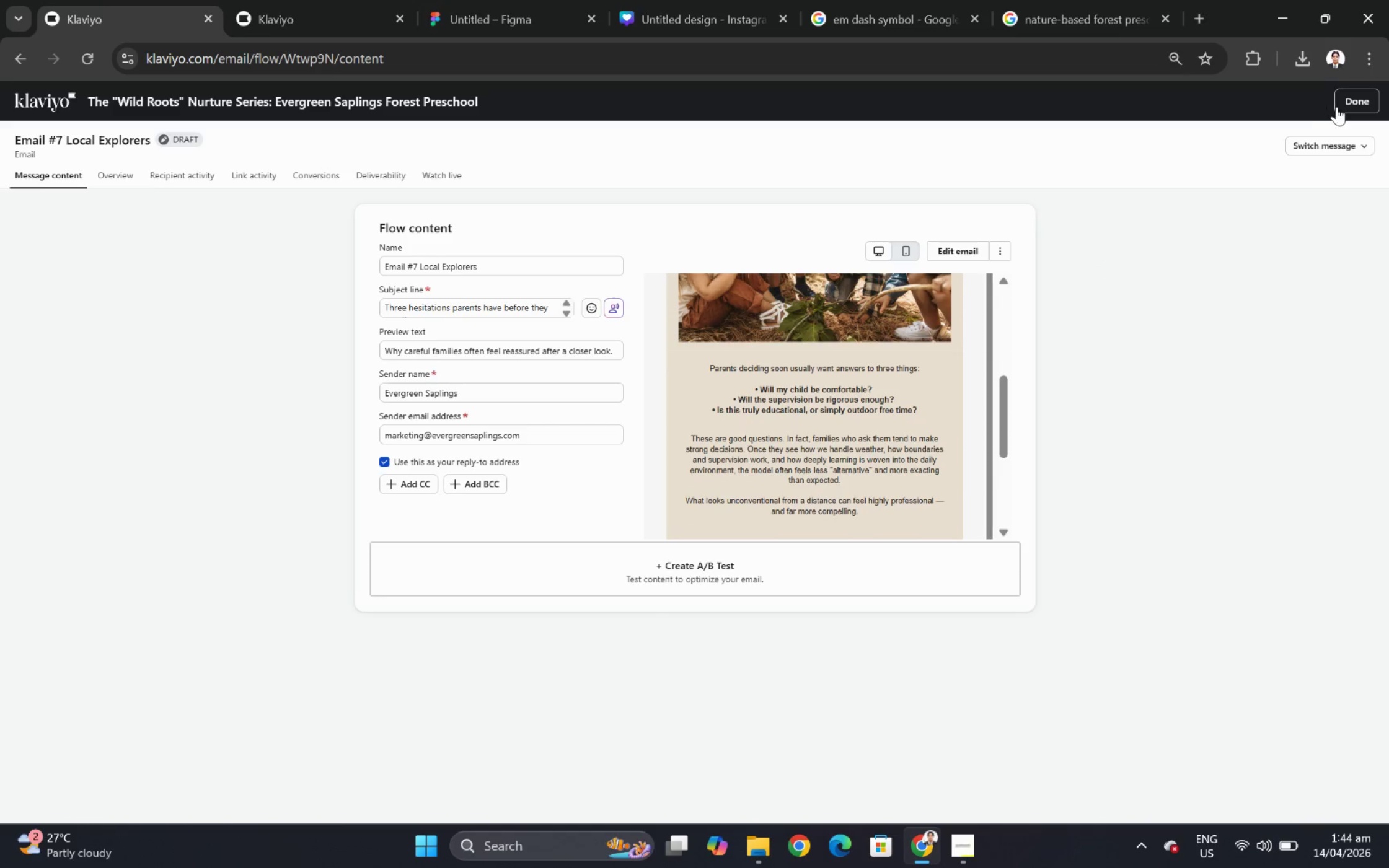 
left_click([1337, 107])
 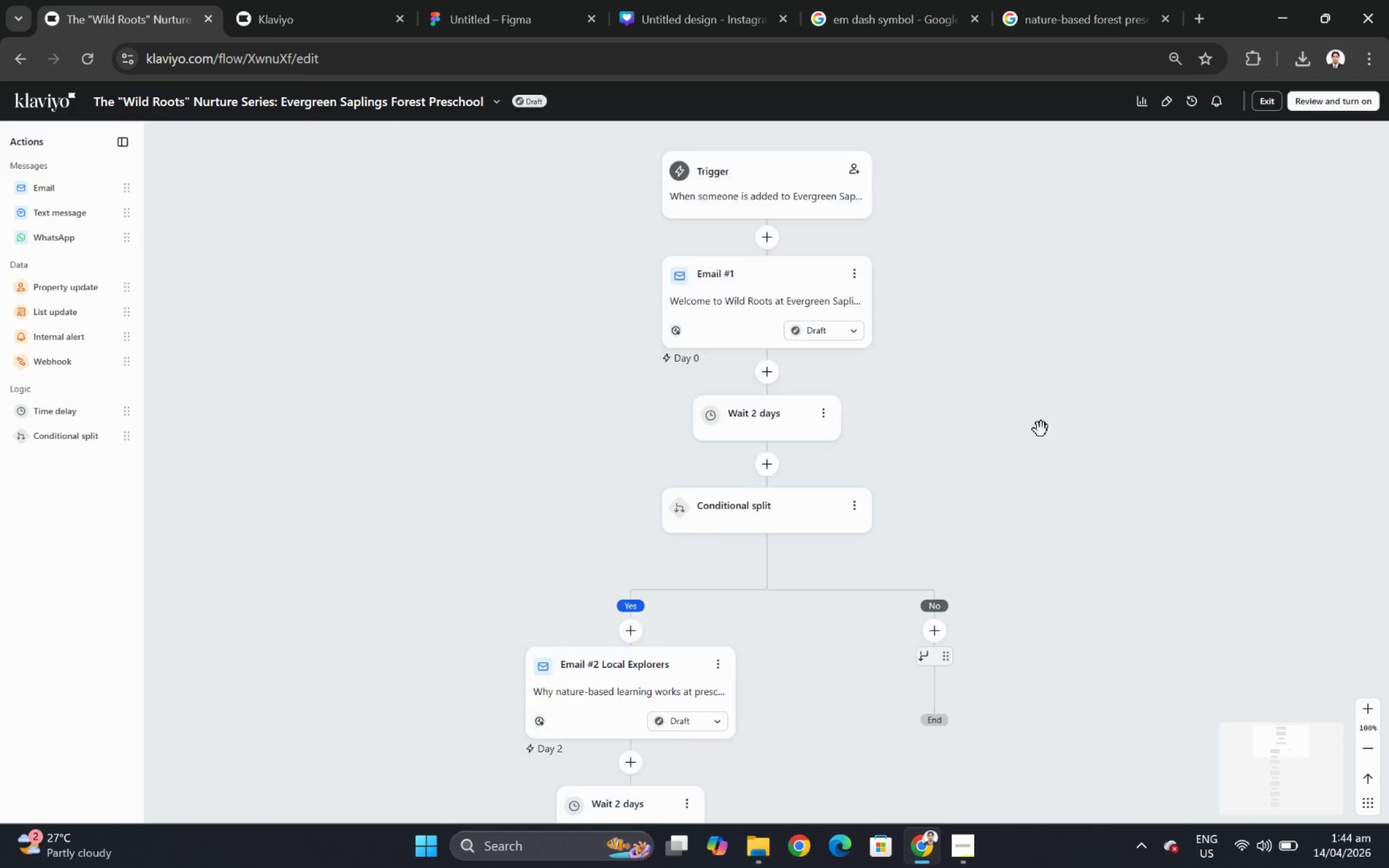 
scroll: coordinate [1043, 415], scroll_direction: down, amount: 24.0
 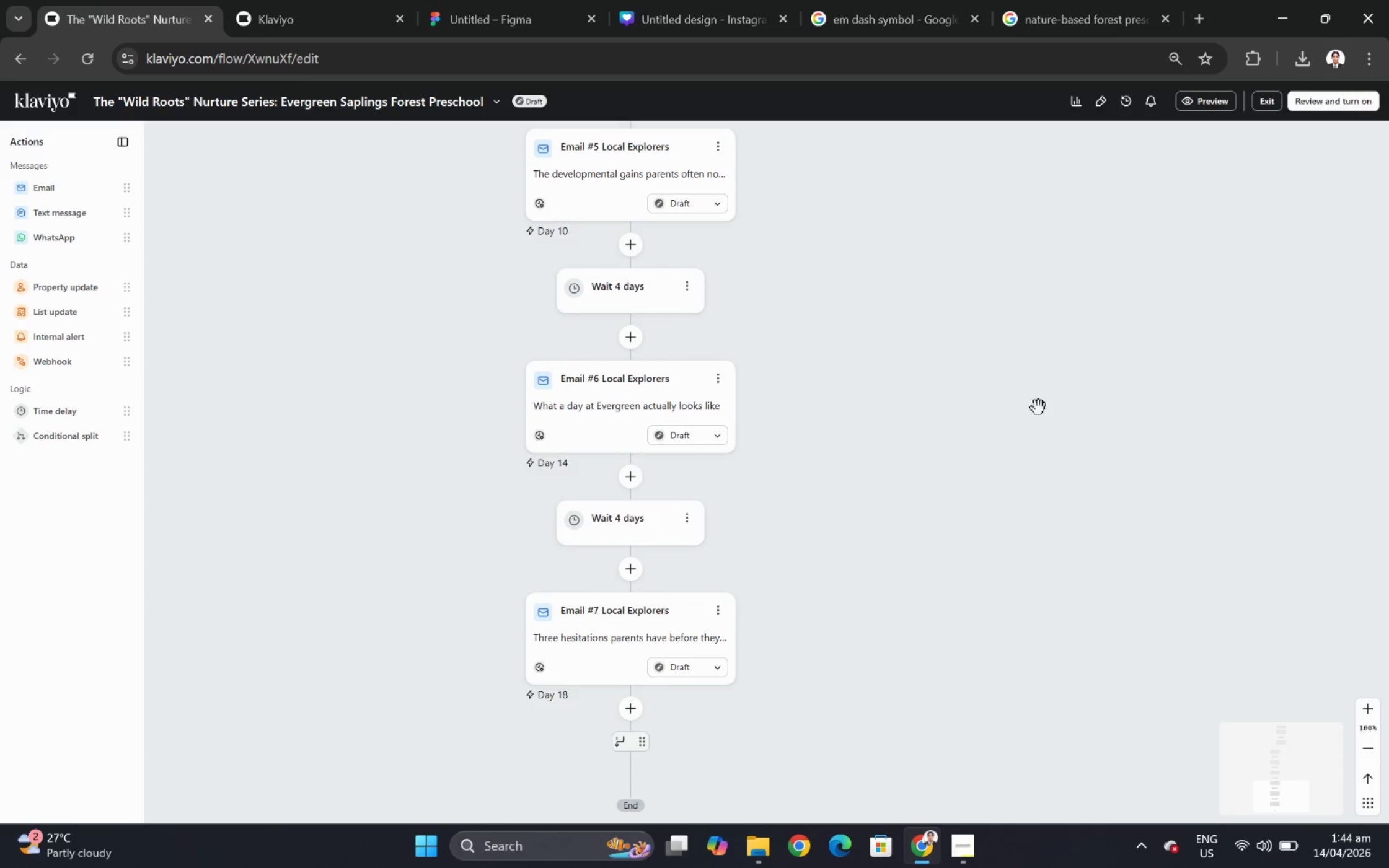 
scroll: coordinate [1028, 423], scroll_direction: up, amount: 3.0
 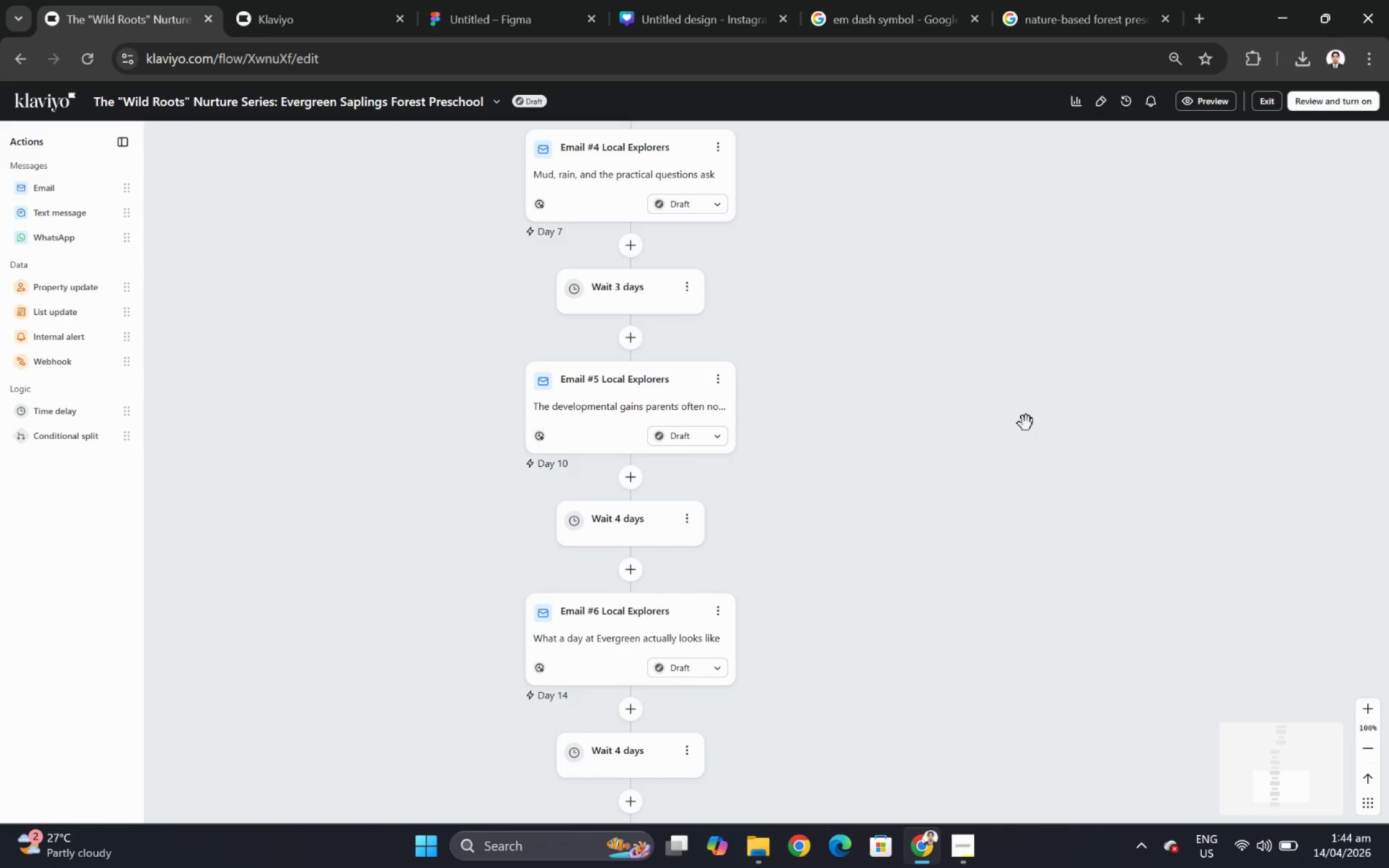 
scroll: coordinate [794, 579], scroll_direction: down, amount: 7.0
 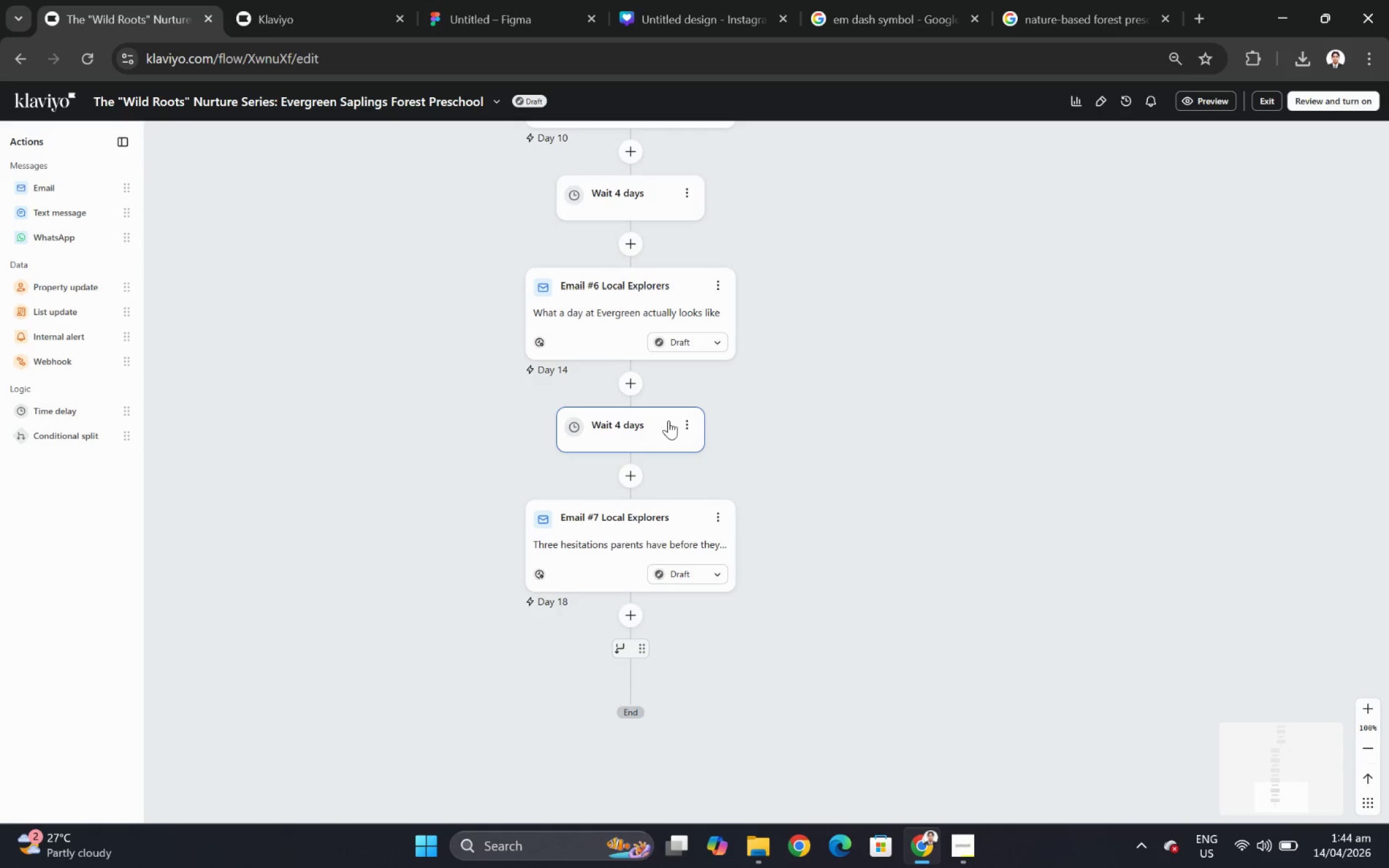 
left_click([691, 429])
 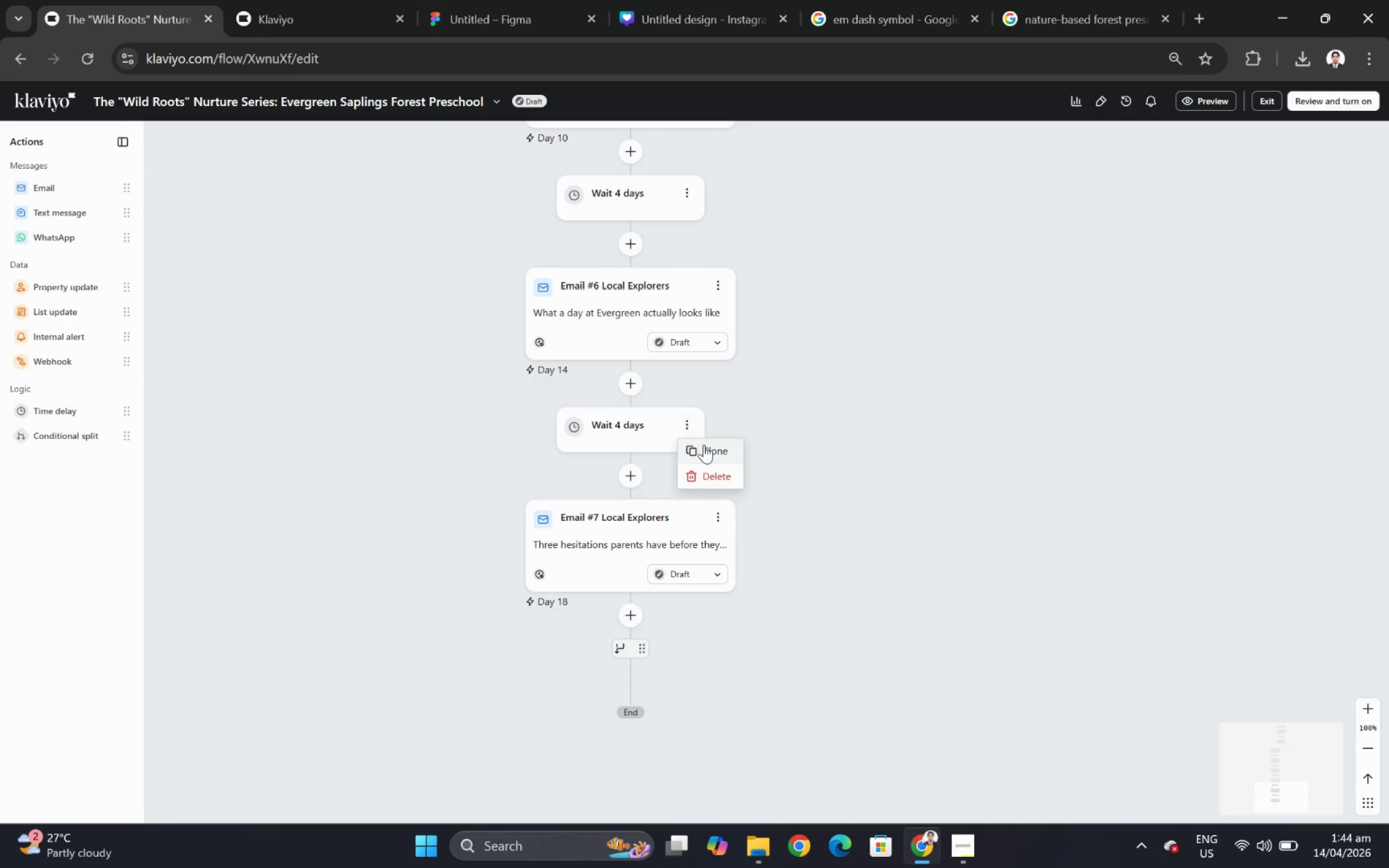 
left_click([705, 445])
 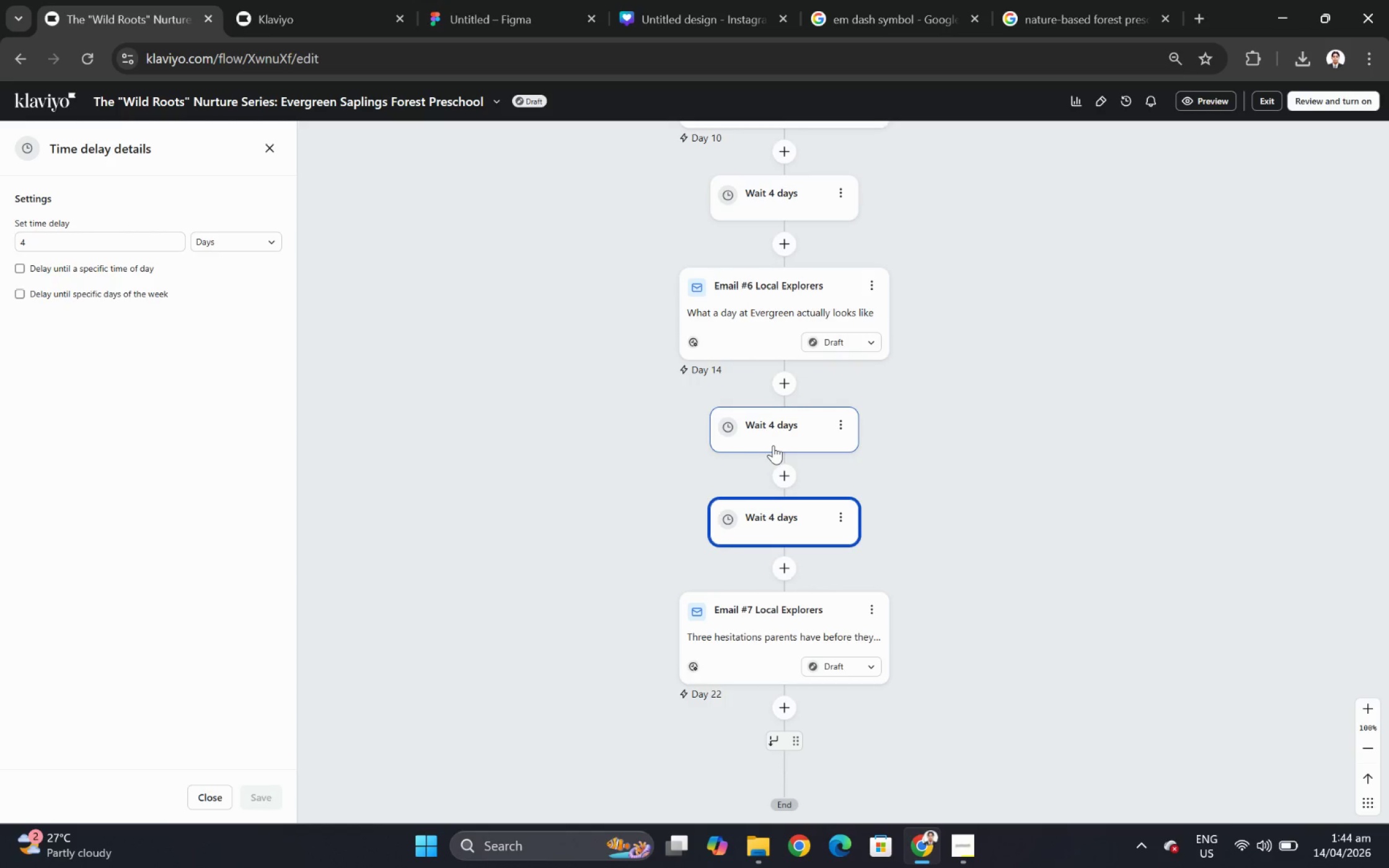 
scroll: coordinate [939, 464], scroll_direction: down, amount: 5.0
 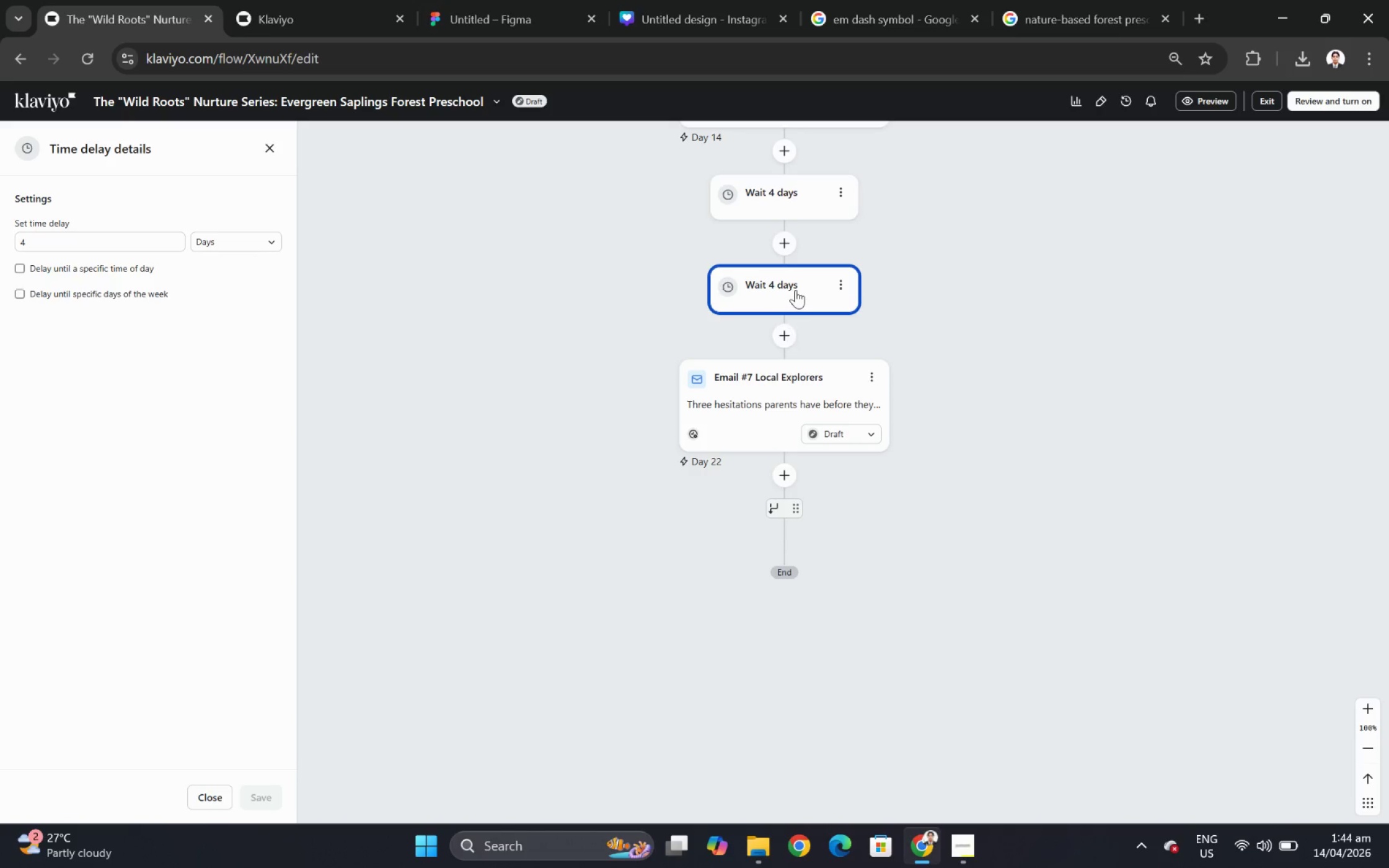 
left_click_drag(start_coordinate=[795, 289], to_coordinate=[806, 457])
 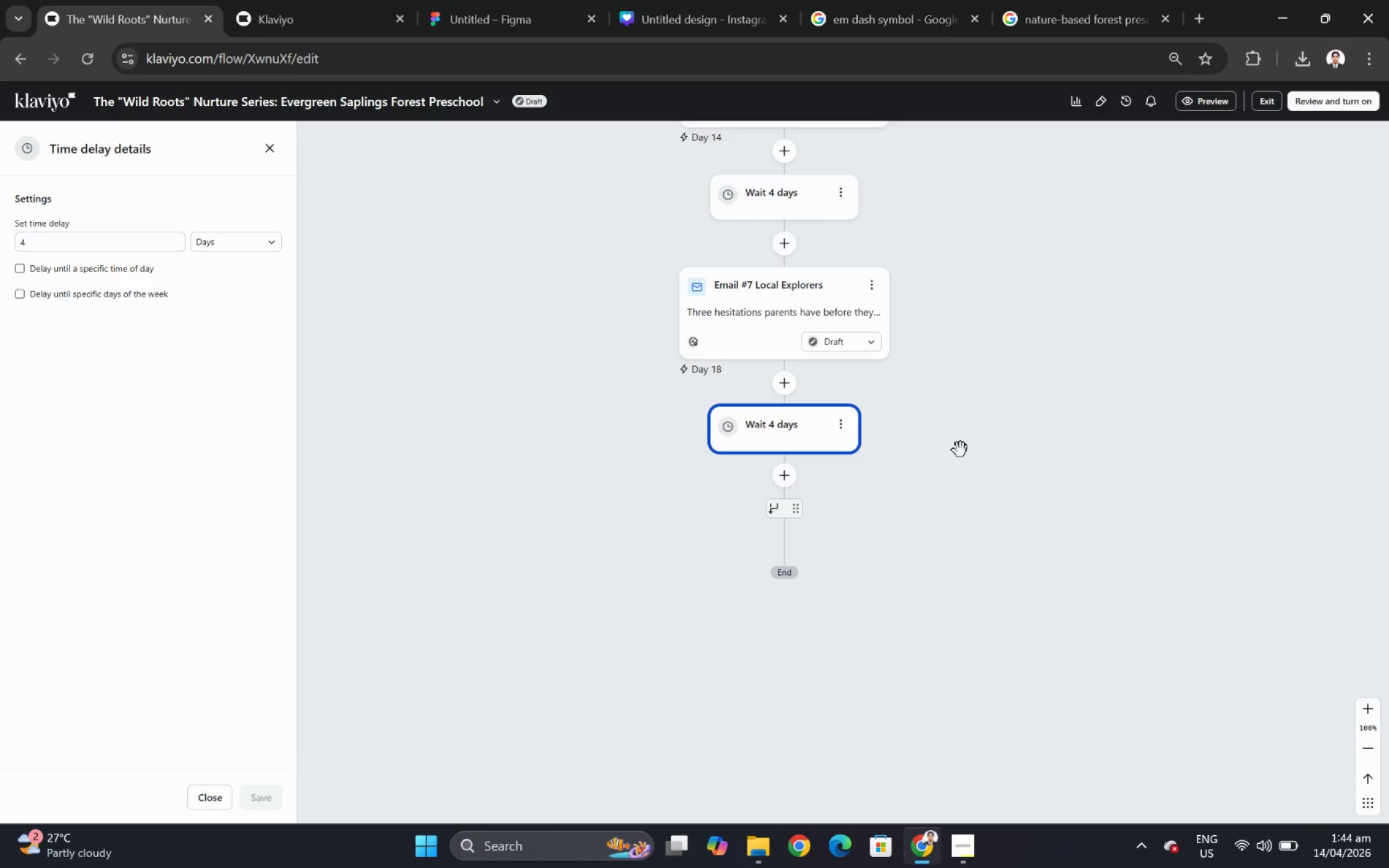 
scroll: coordinate [1031, 408], scroll_direction: up, amount: 2.0
 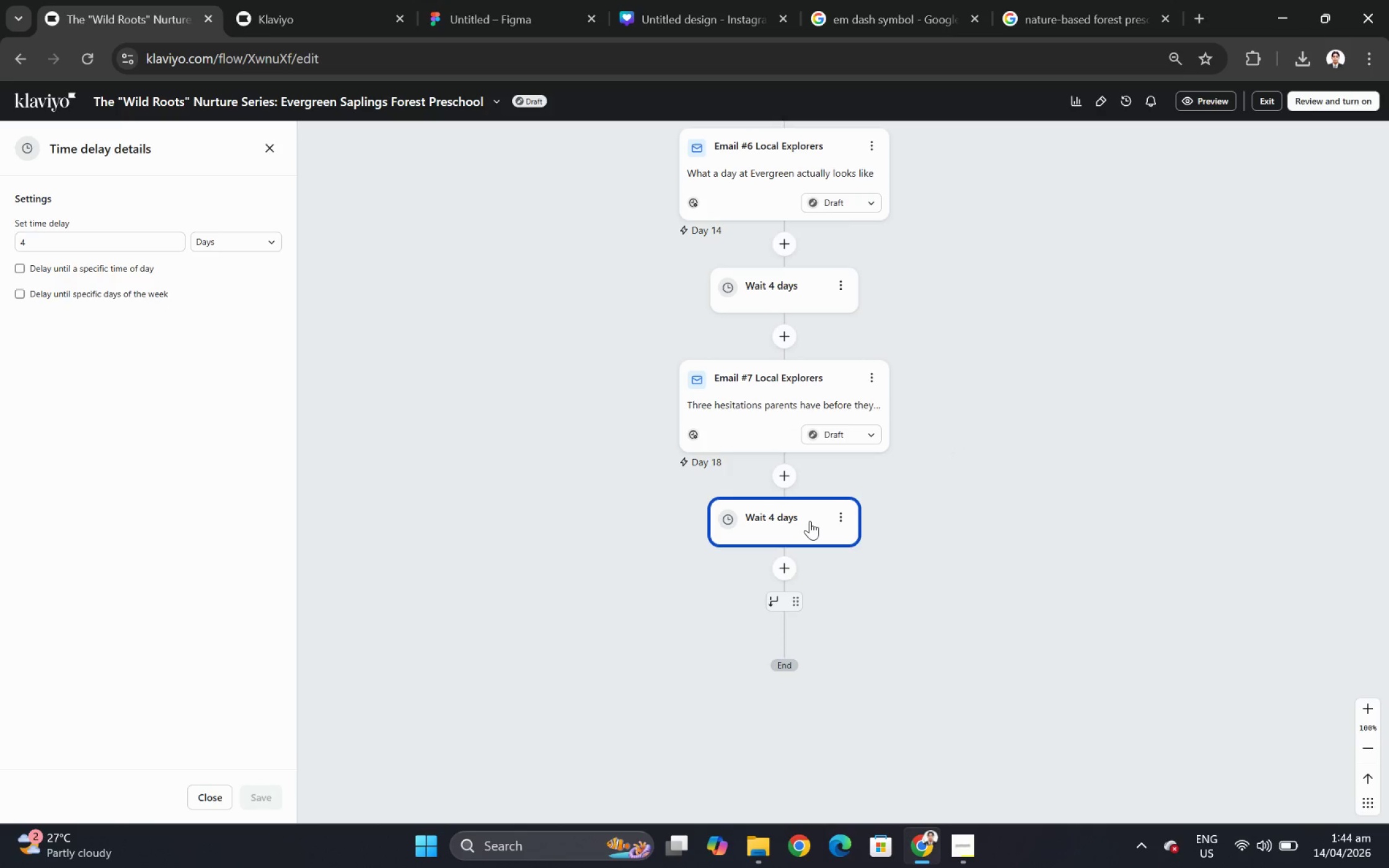 
left_click([809, 520])
 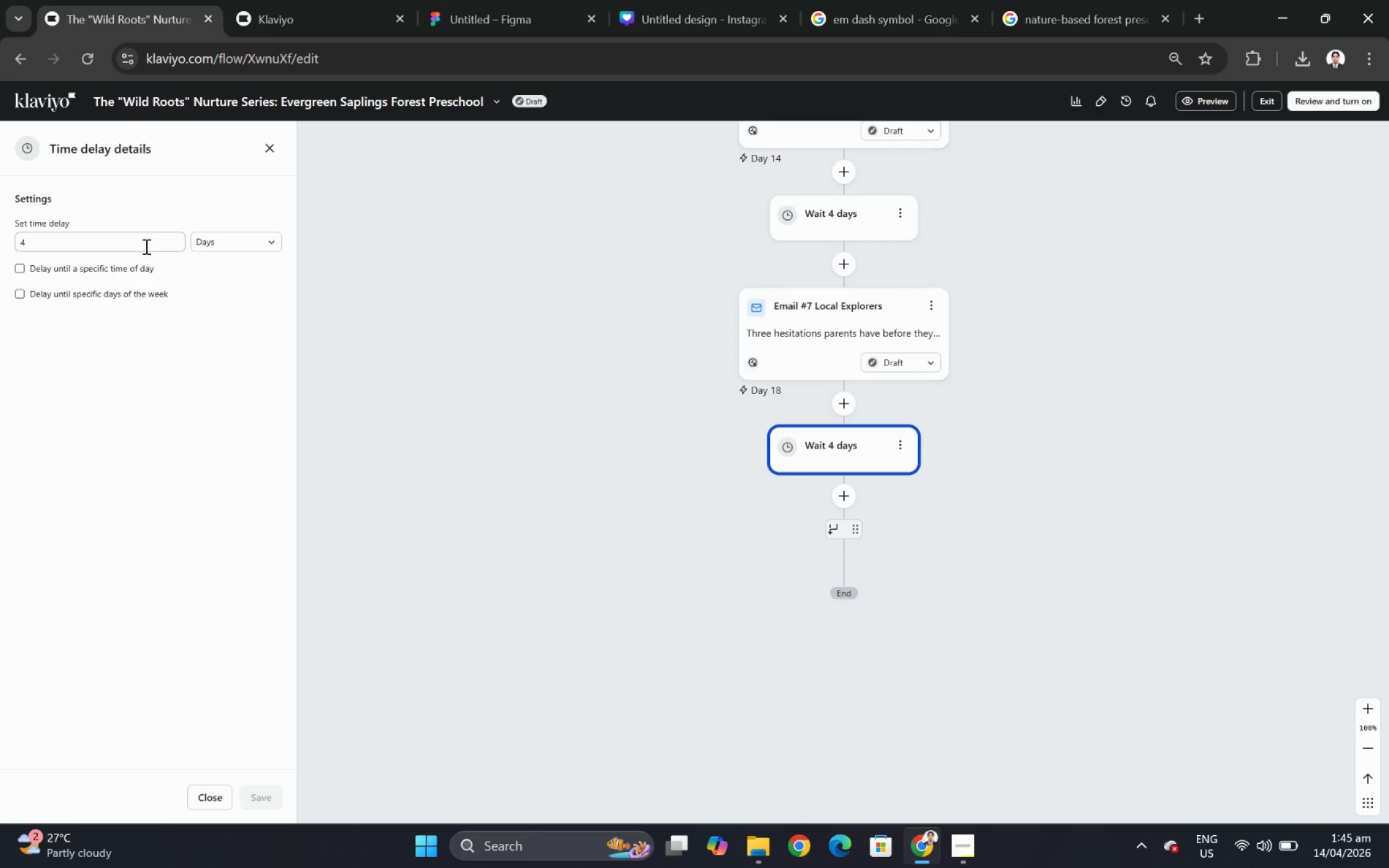 
double_click([145, 242])
 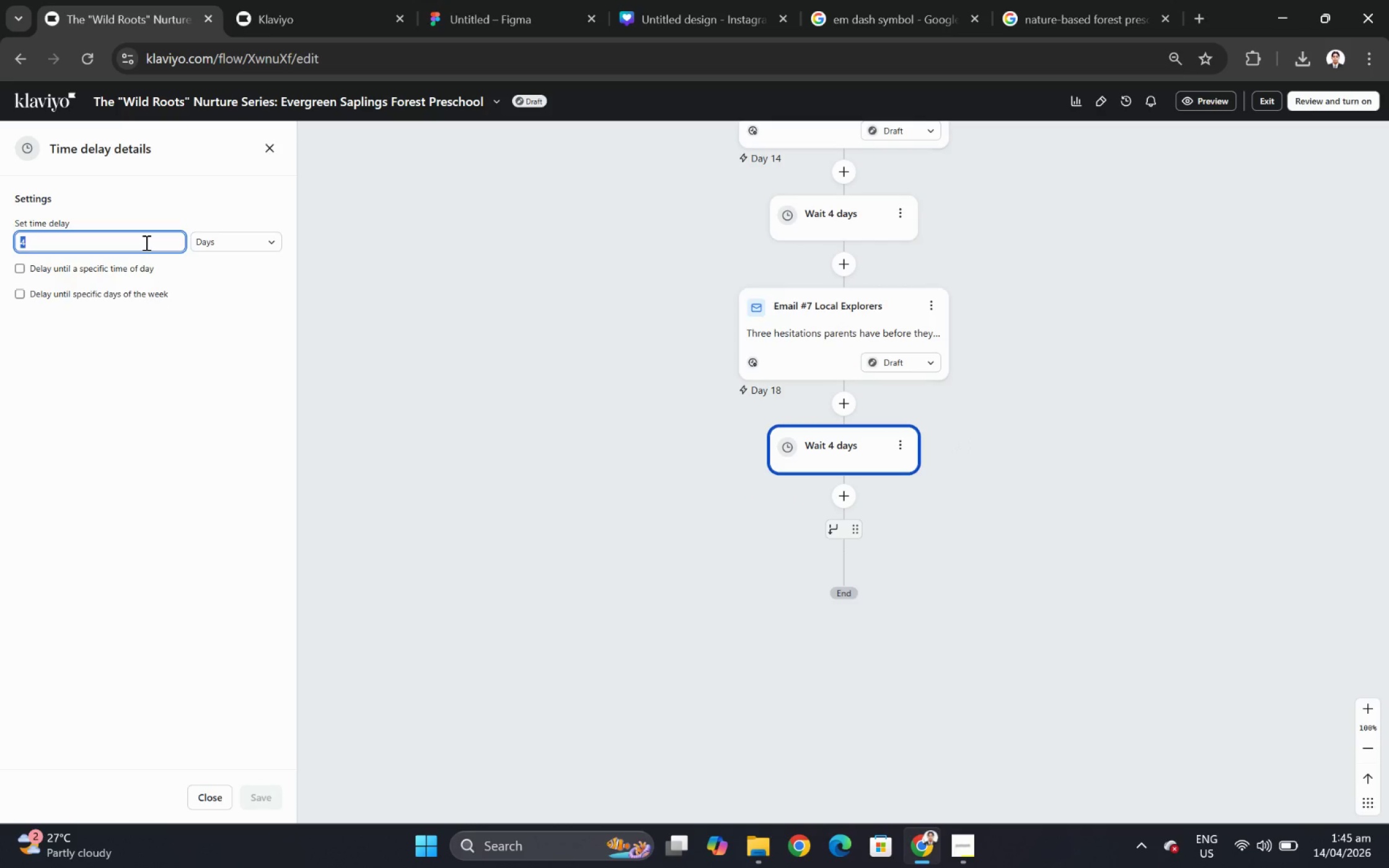 
key(Numpad5)
 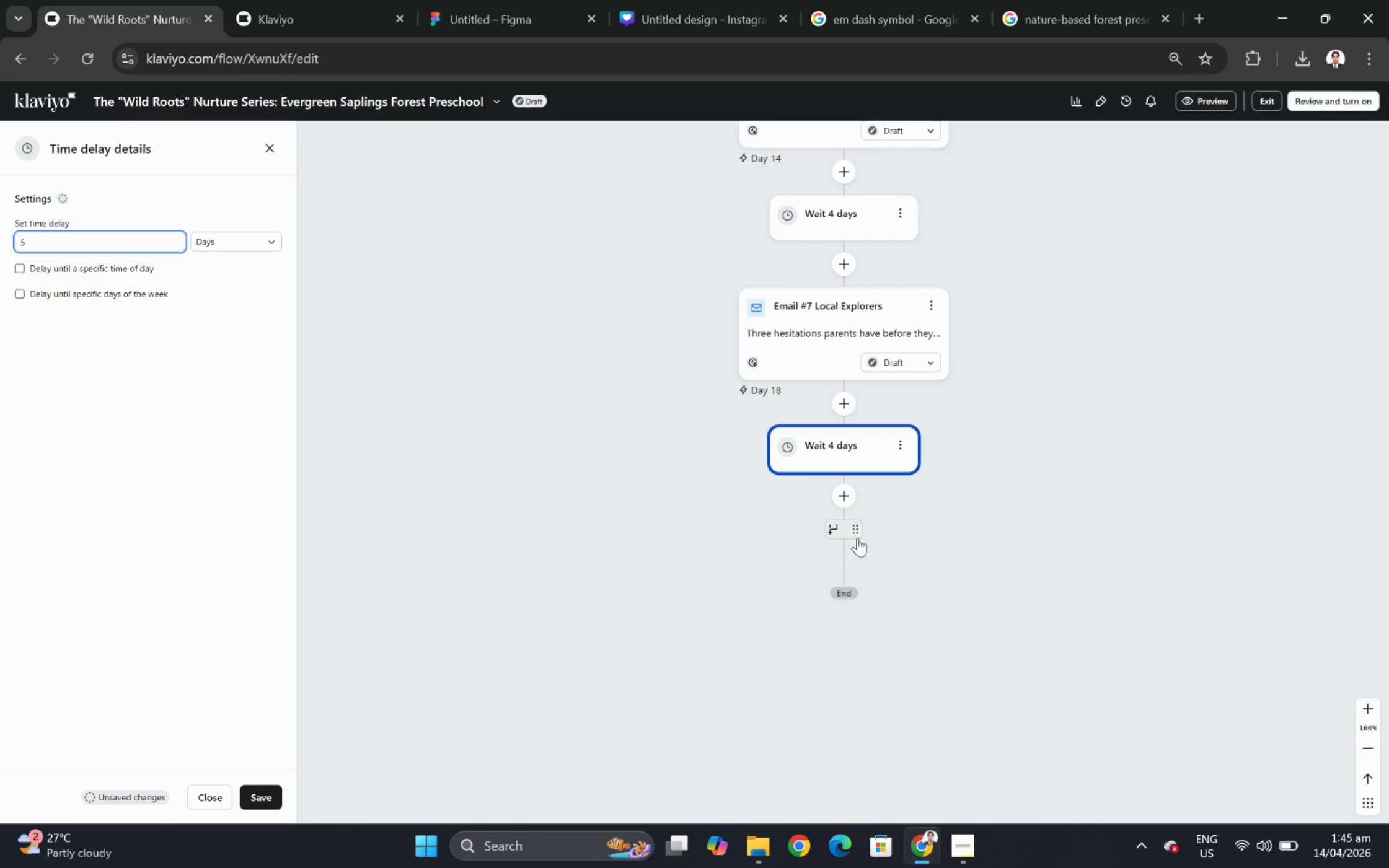 
left_click([990, 507])
 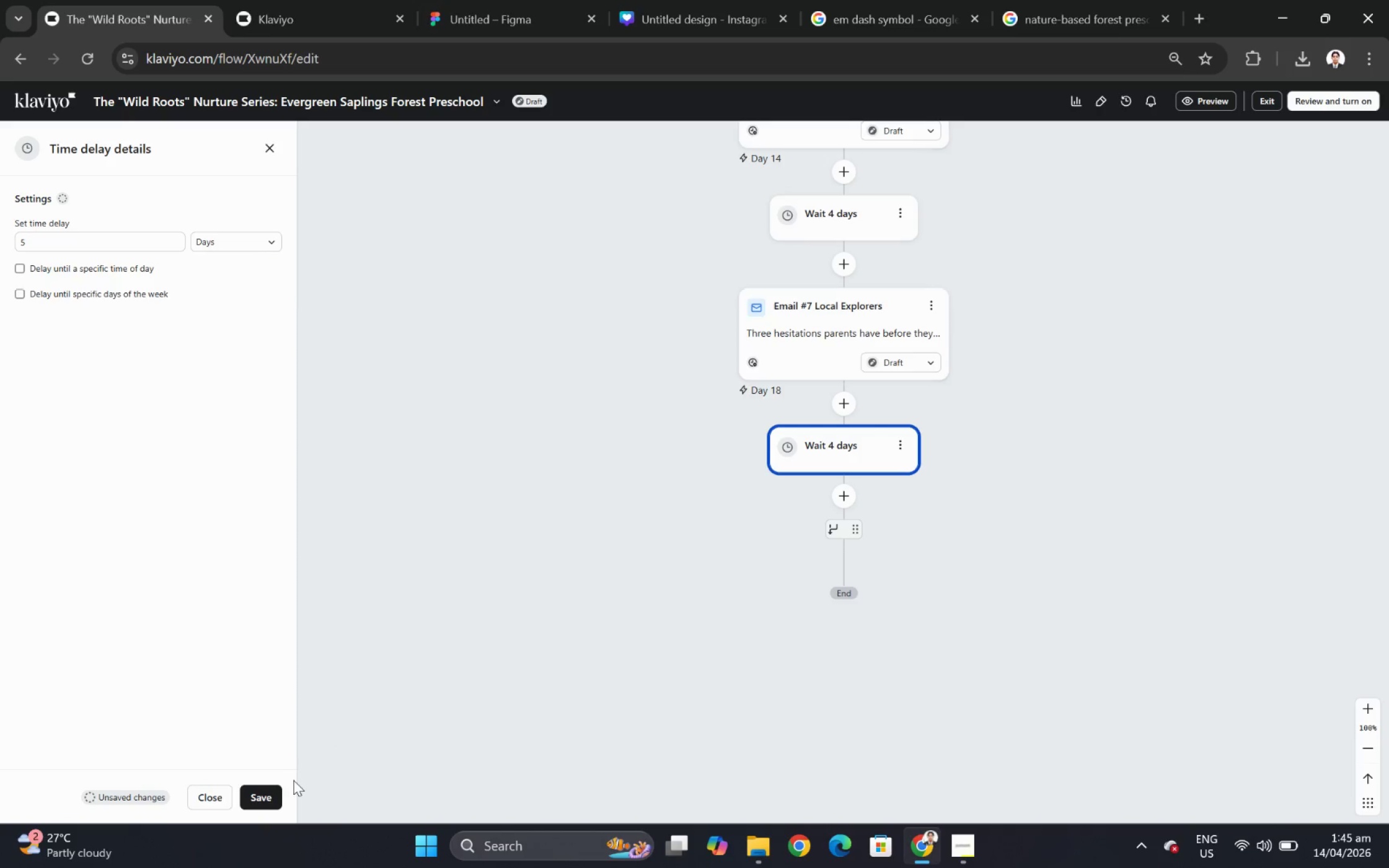 
left_click([270, 796])
 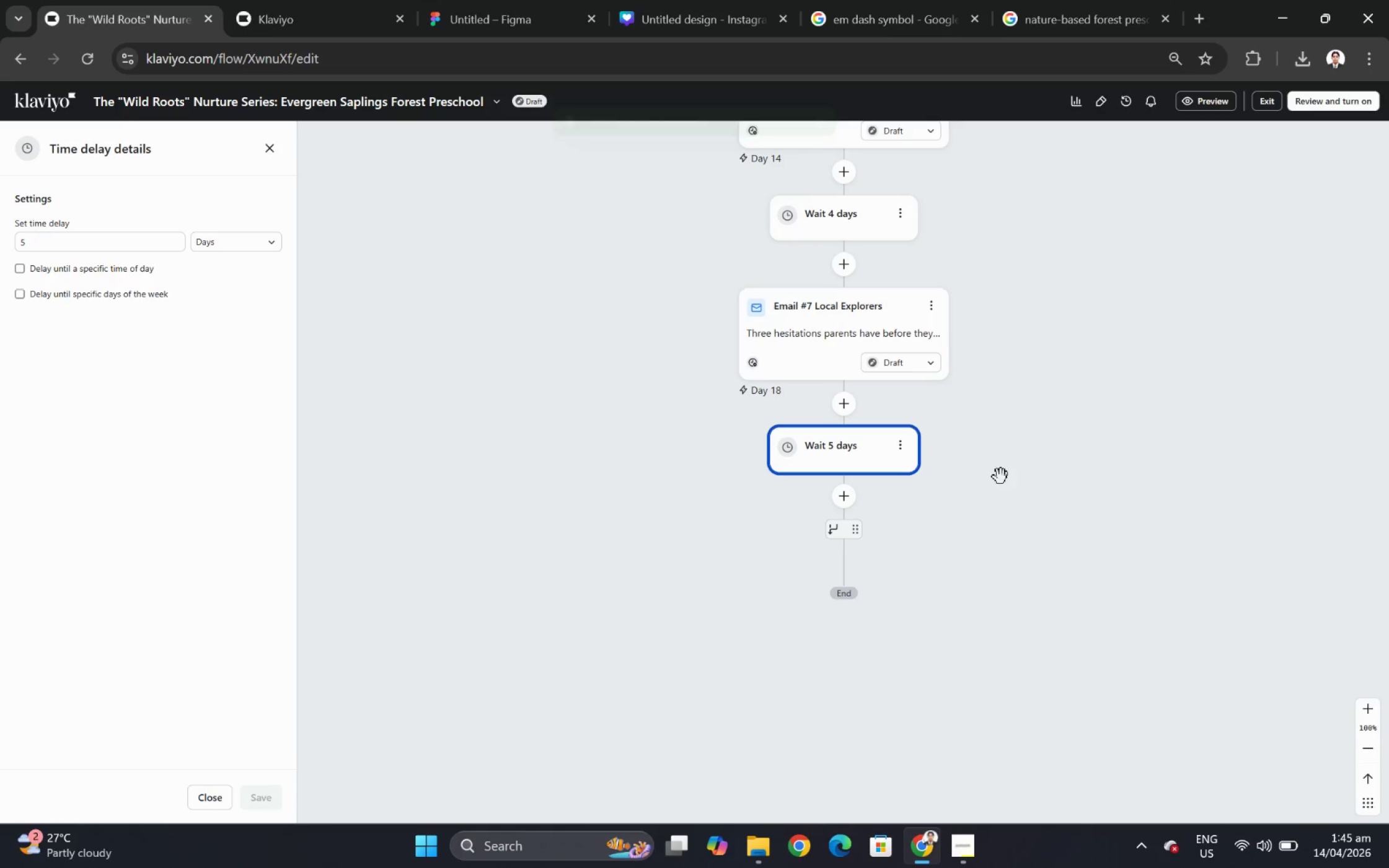 
scroll: coordinate [1006, 420], scroll_direction: up, amount: 1.0
 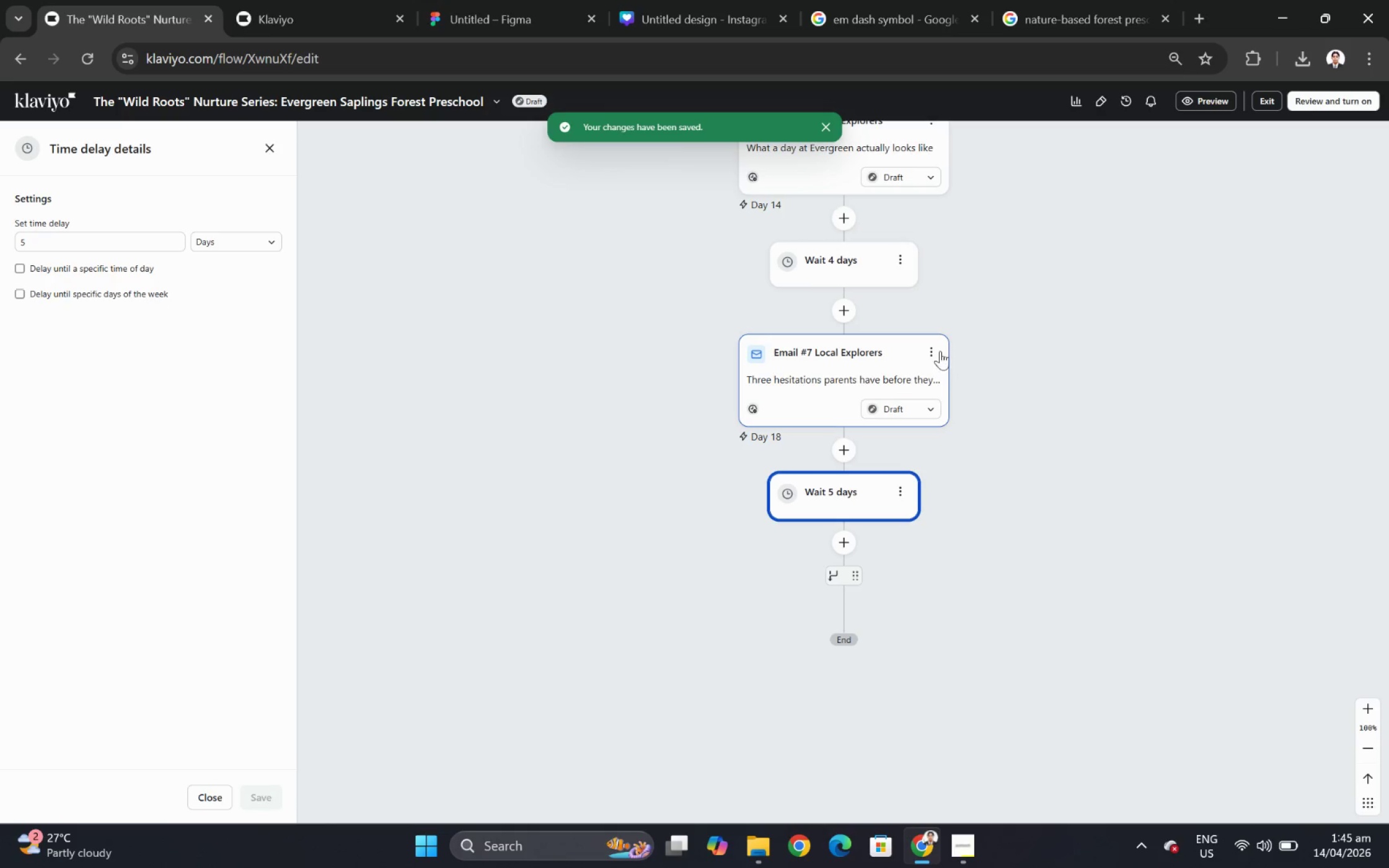 
left_click([931, 348])
 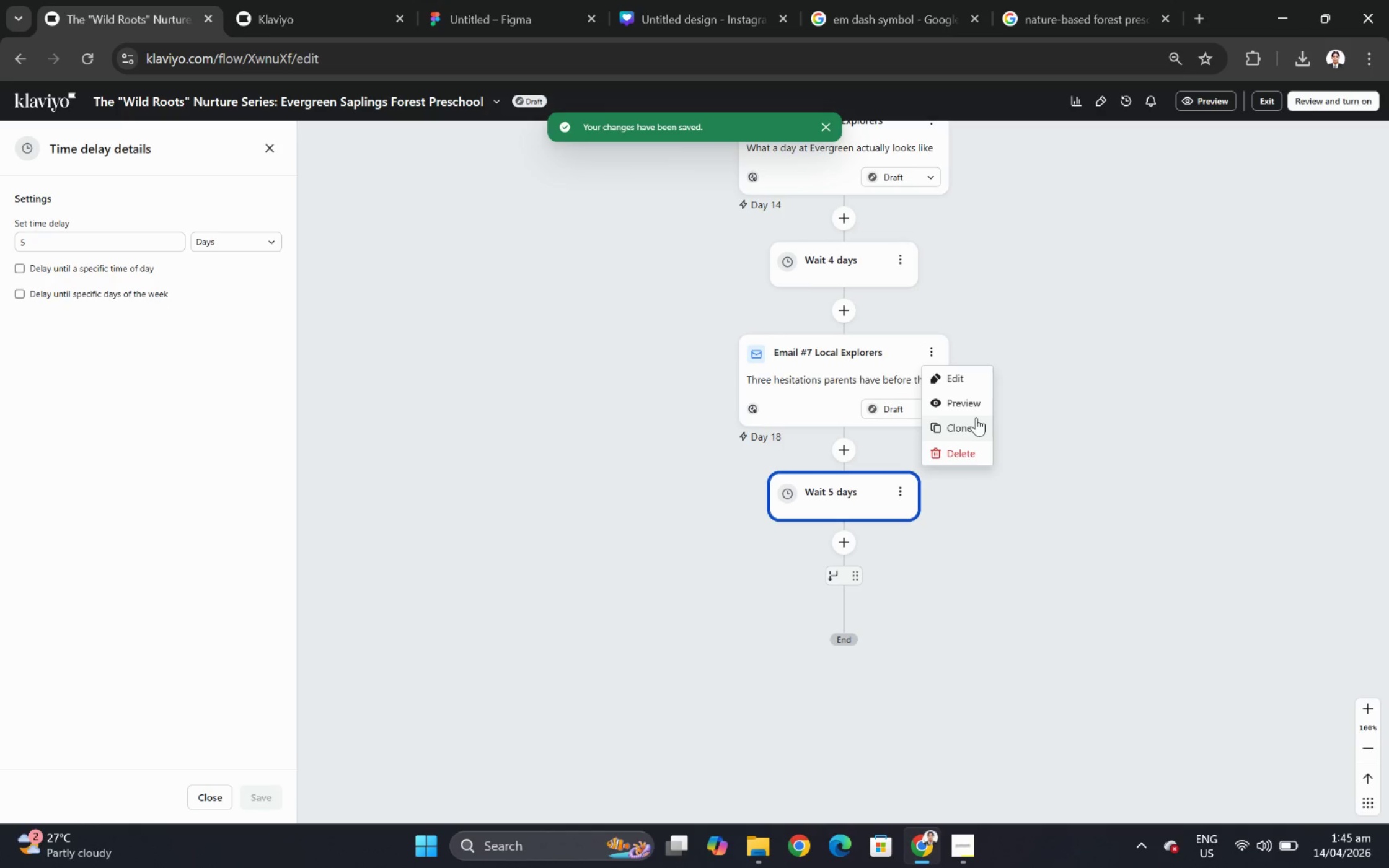 
left_click([976, 423])
 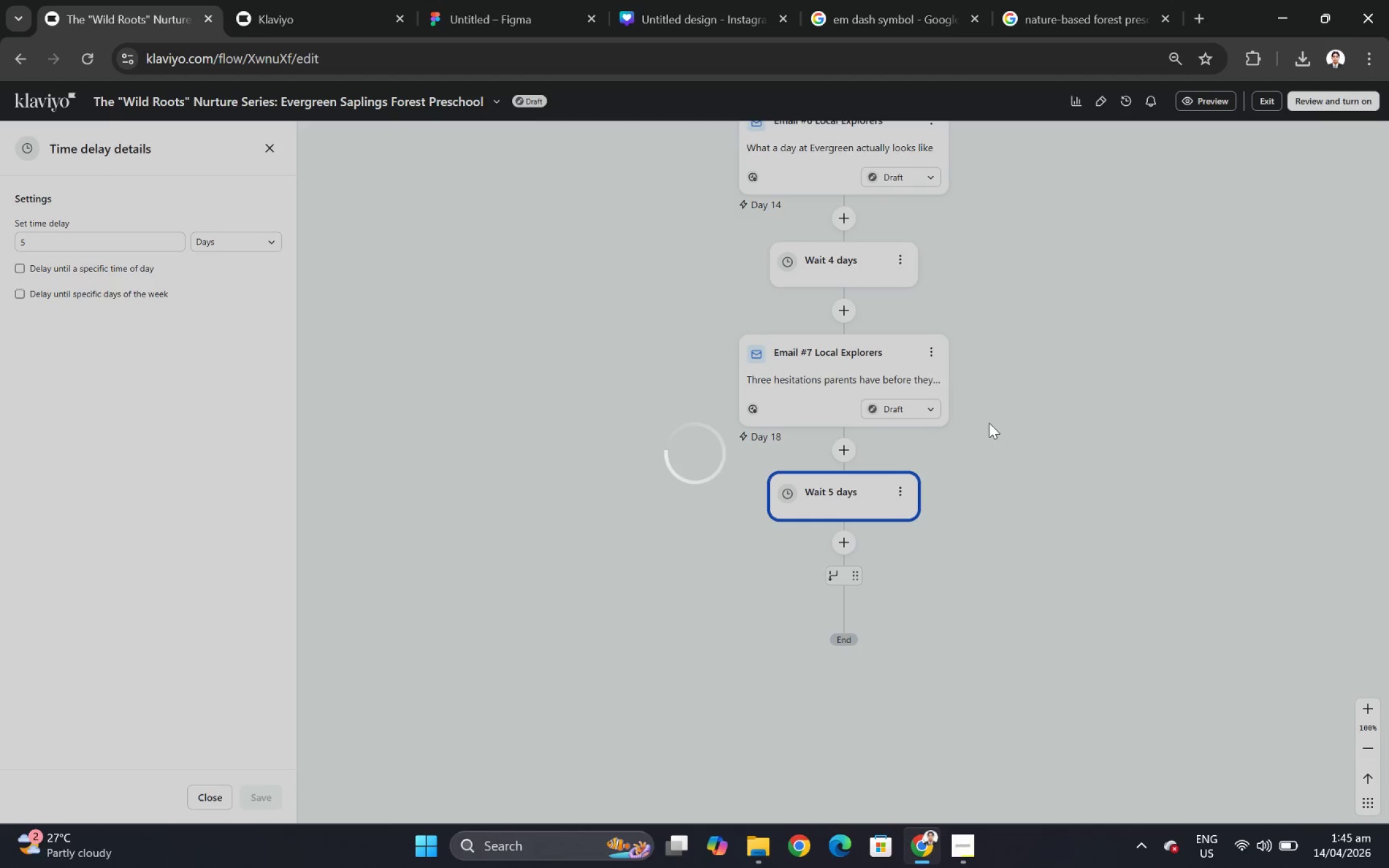 
scroll: coordinate [1021, 447], scroll_direction: down, amount: 2.0
 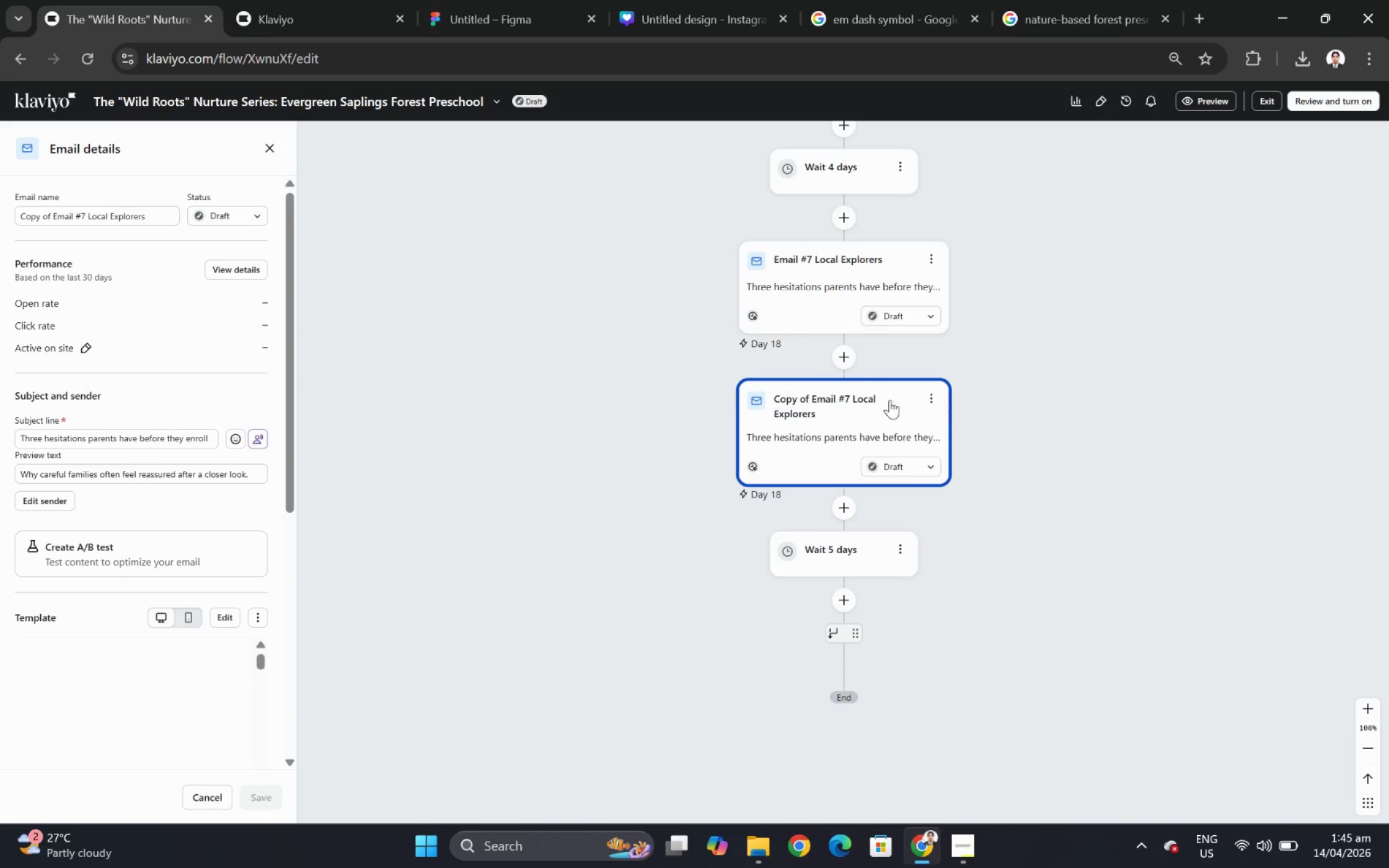 
left_click_drag(start_coordinate=[889, 398], to_coordinate=[893, 543])
 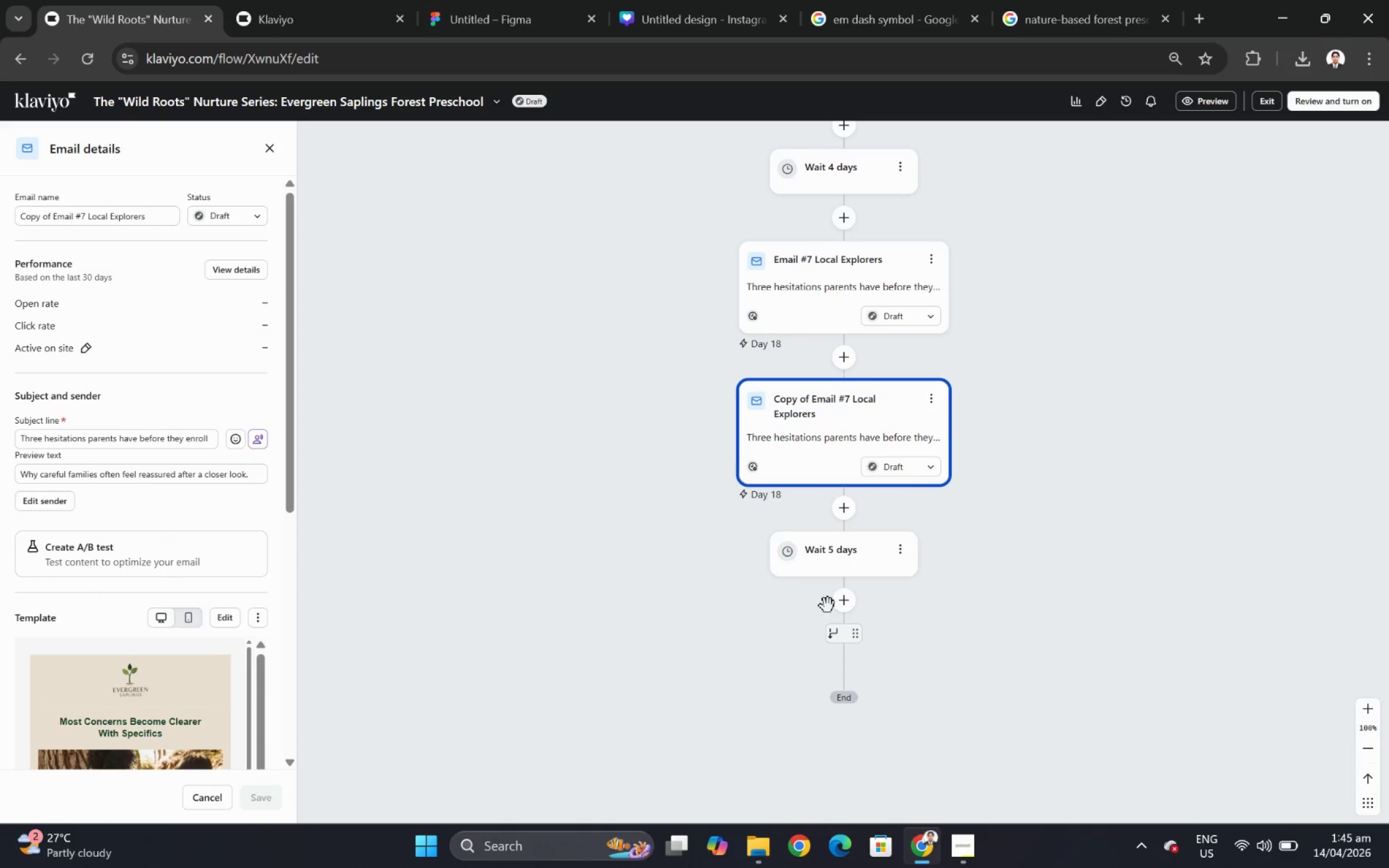 
left_click_drag(start_coordinate=[865, 537], to_coordinate=[868, 387])
 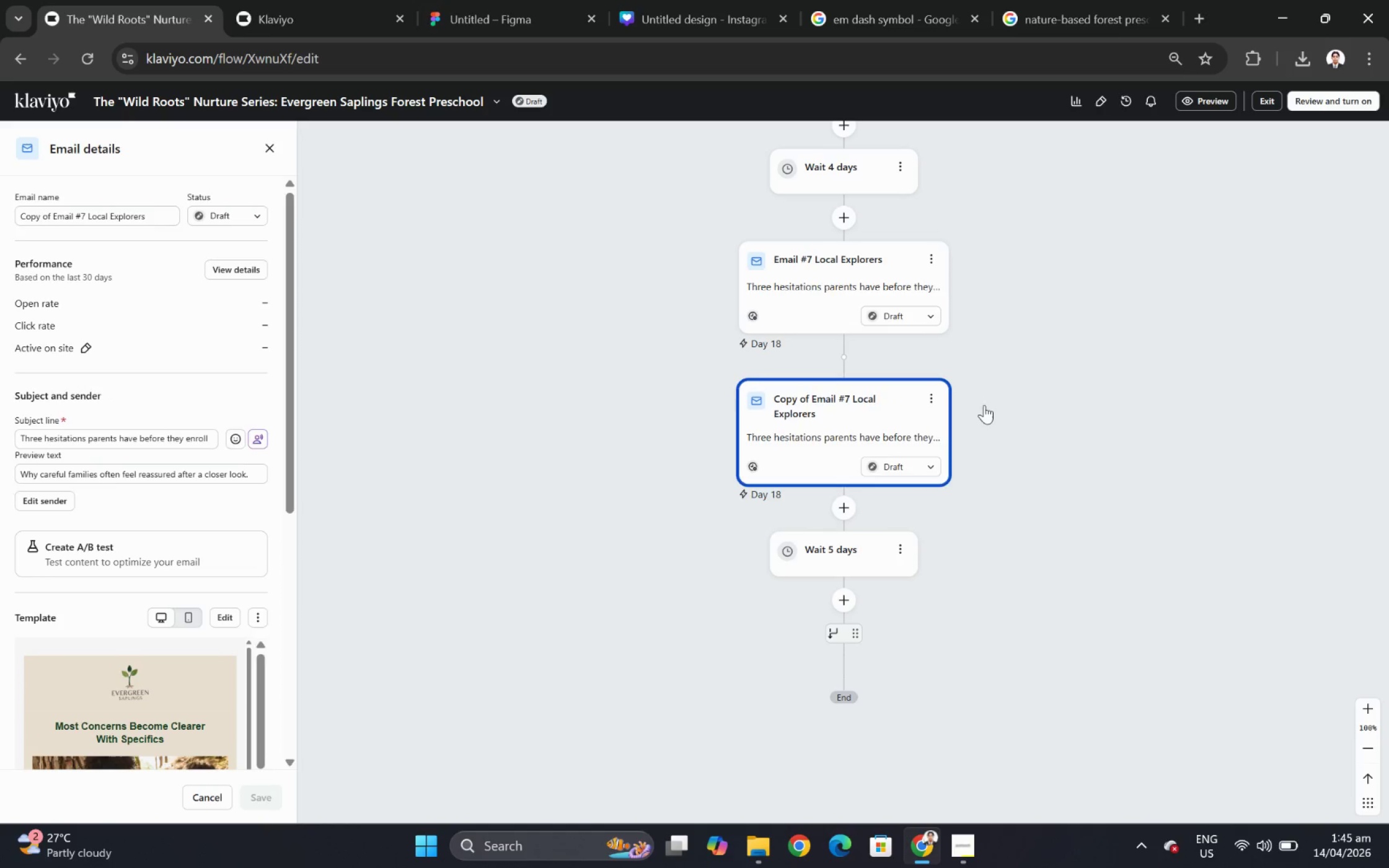 
scroll: coordinate [1041, 431], scroll_direction: up, amount: 4.0
 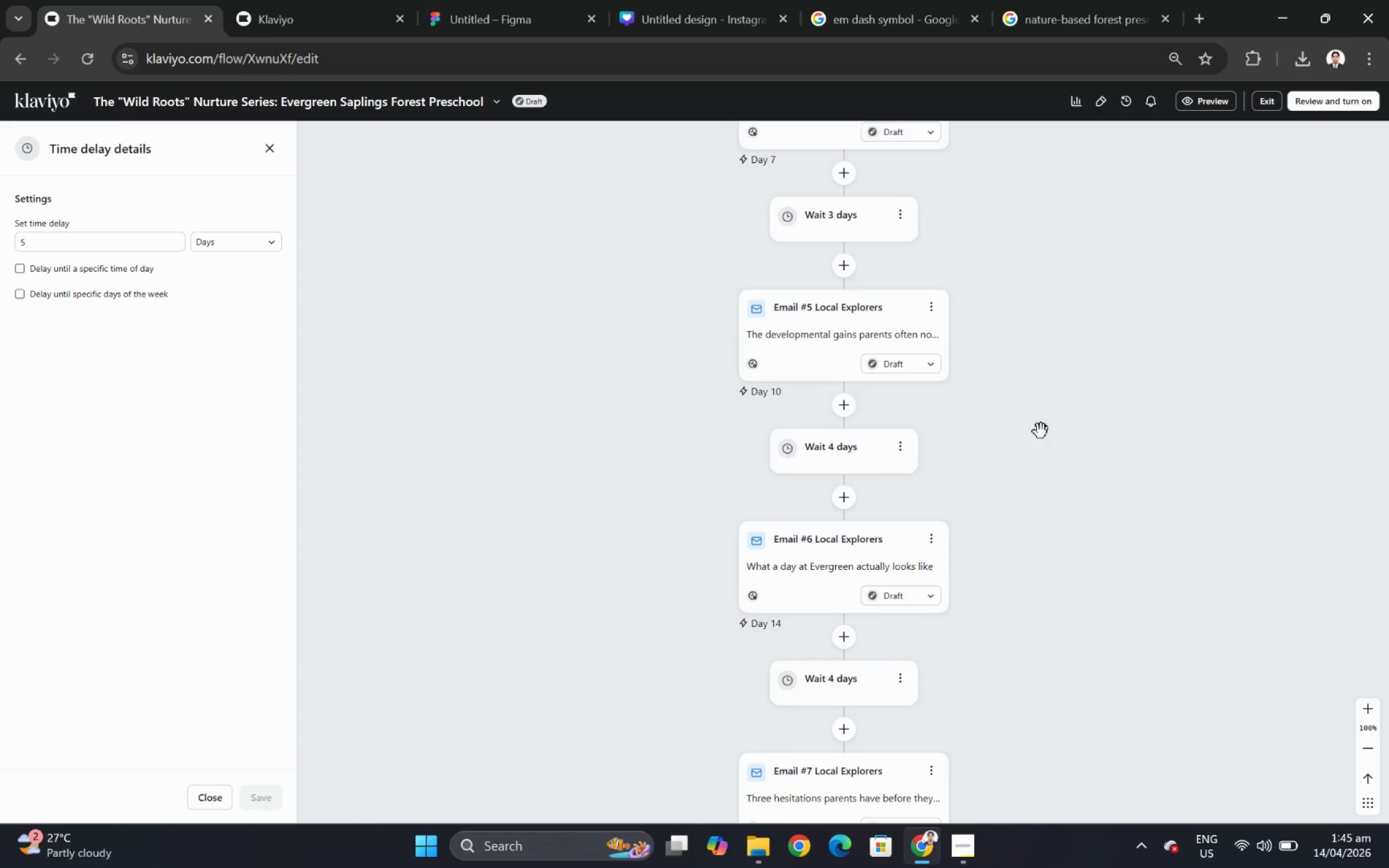 
scroll: coordinate [1041, 431], scroll_direction: down, amount: 5.0
 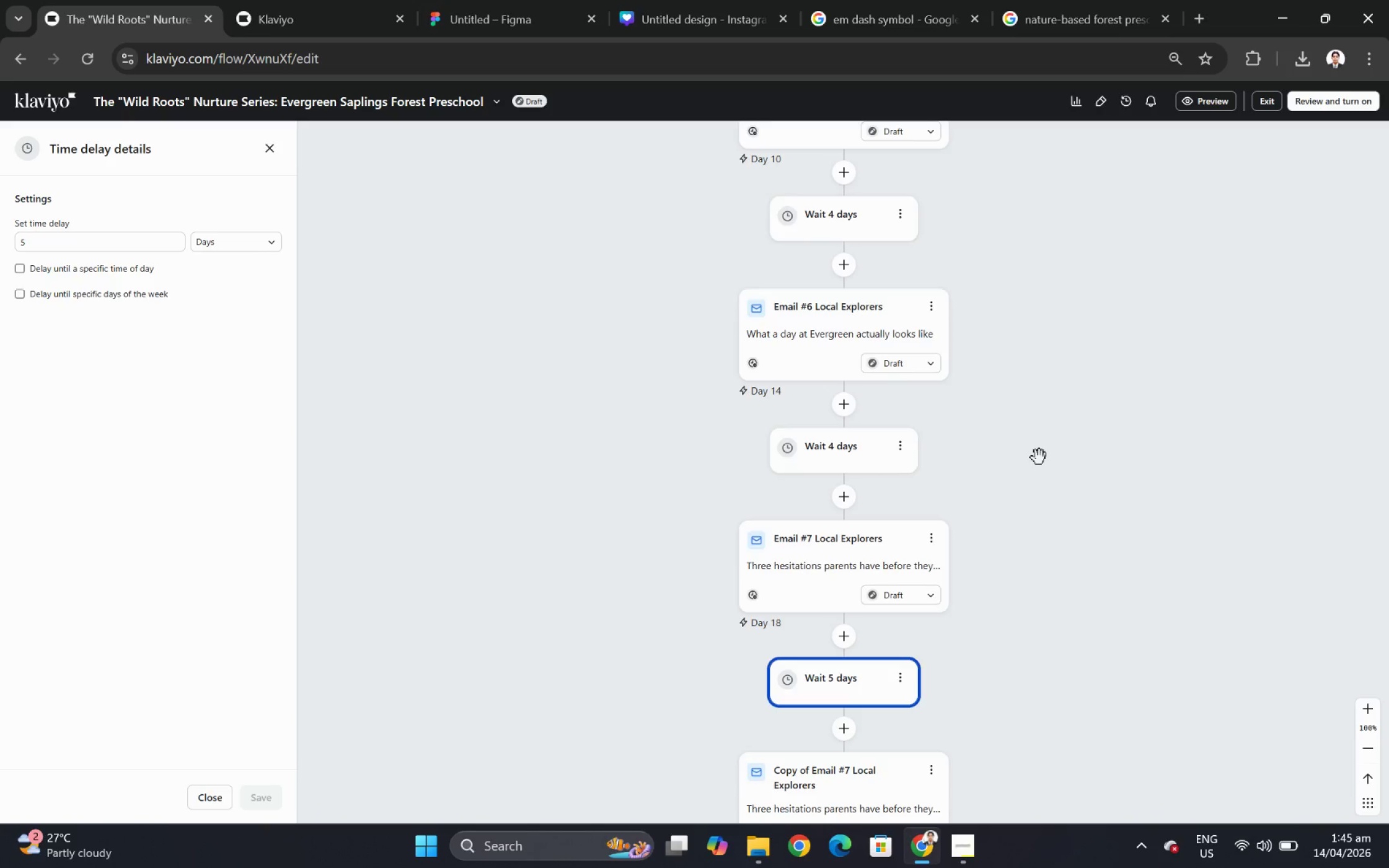 
scroll: coordinate [1039, 457], scroll_direction: up, amount: 5.0
 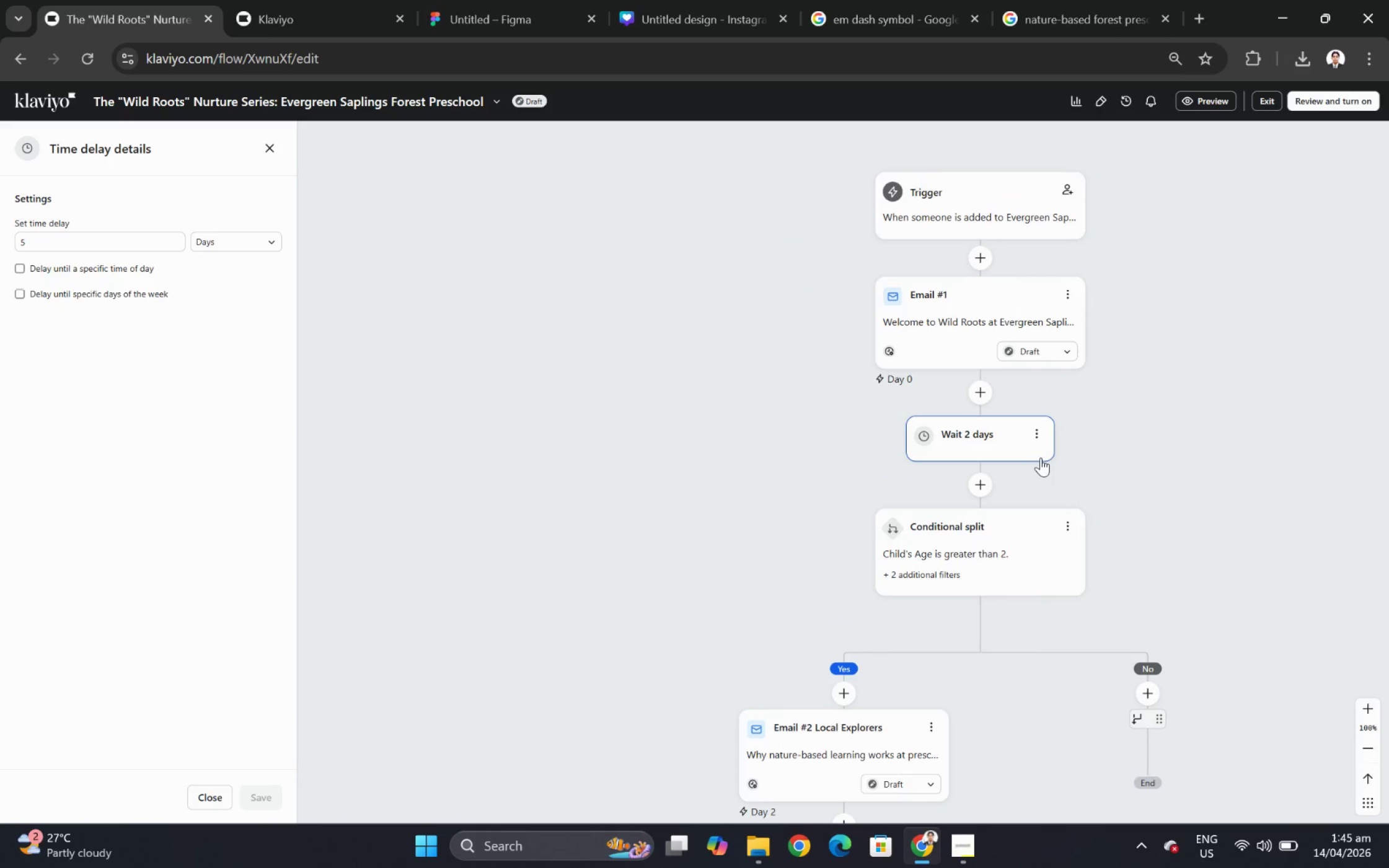 
scroll: coordinate [1043, 458], scroll_direction: down, amount: 24.0
 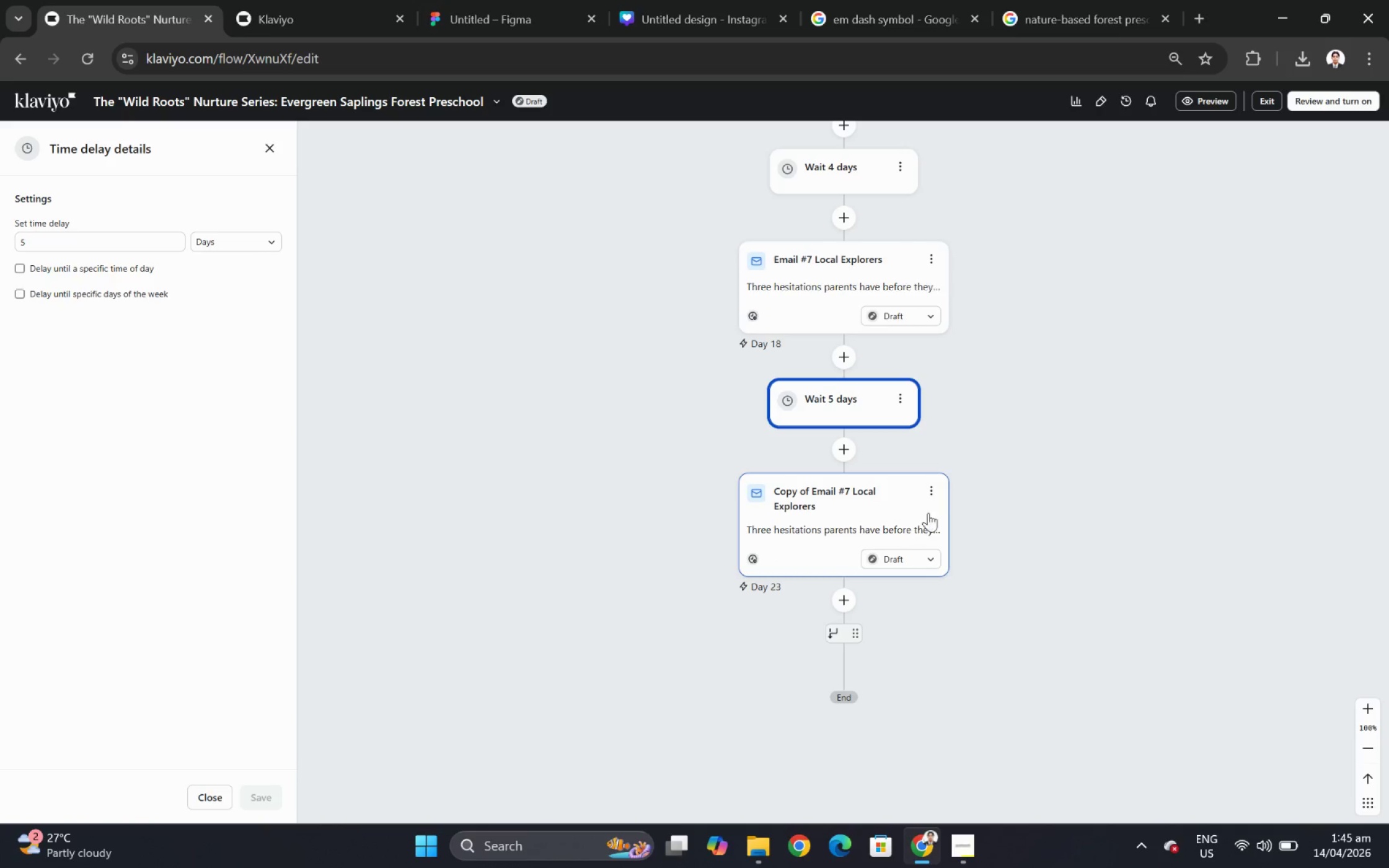 
left_click([938, 490])
 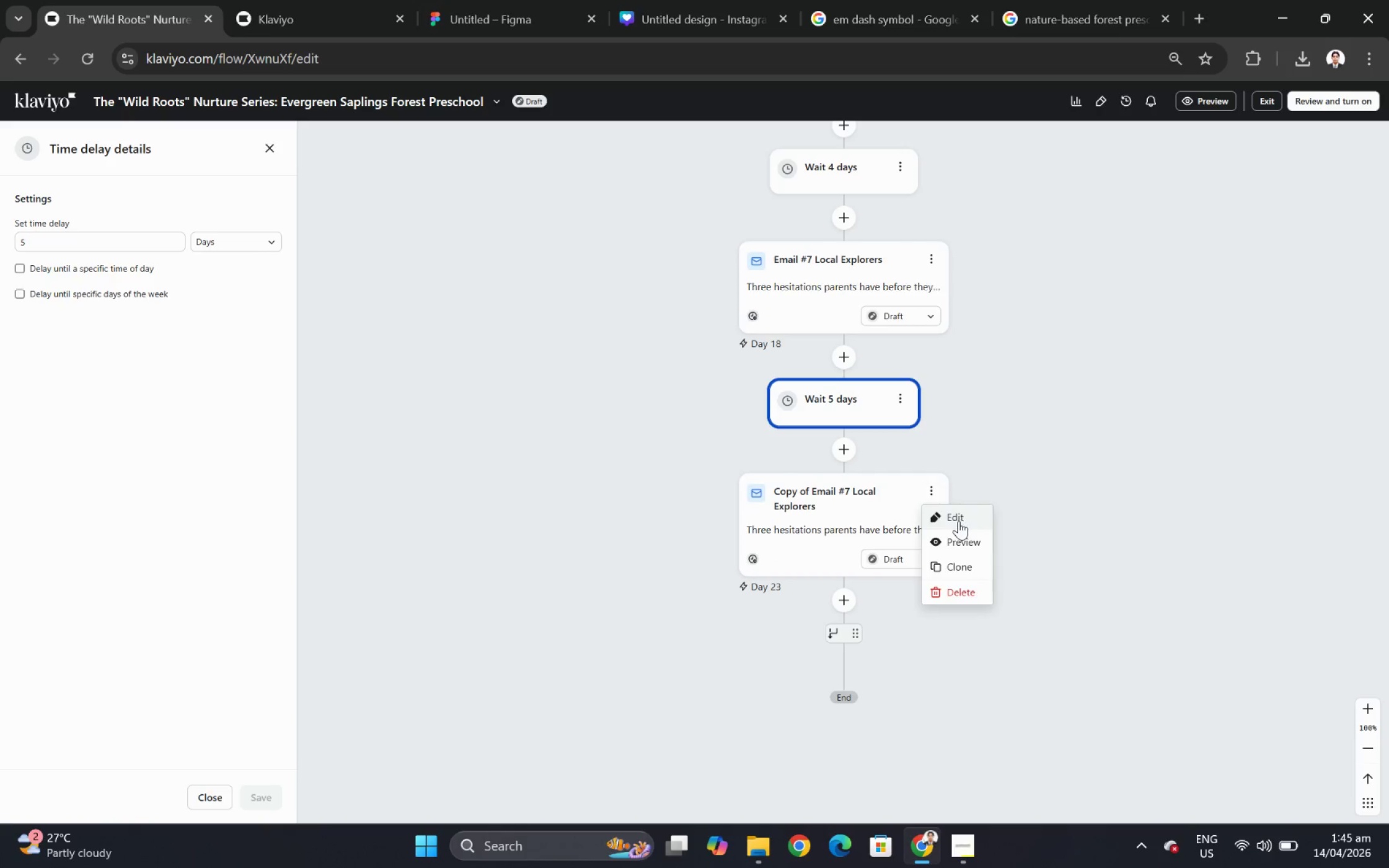 
left_click([959, 520])
 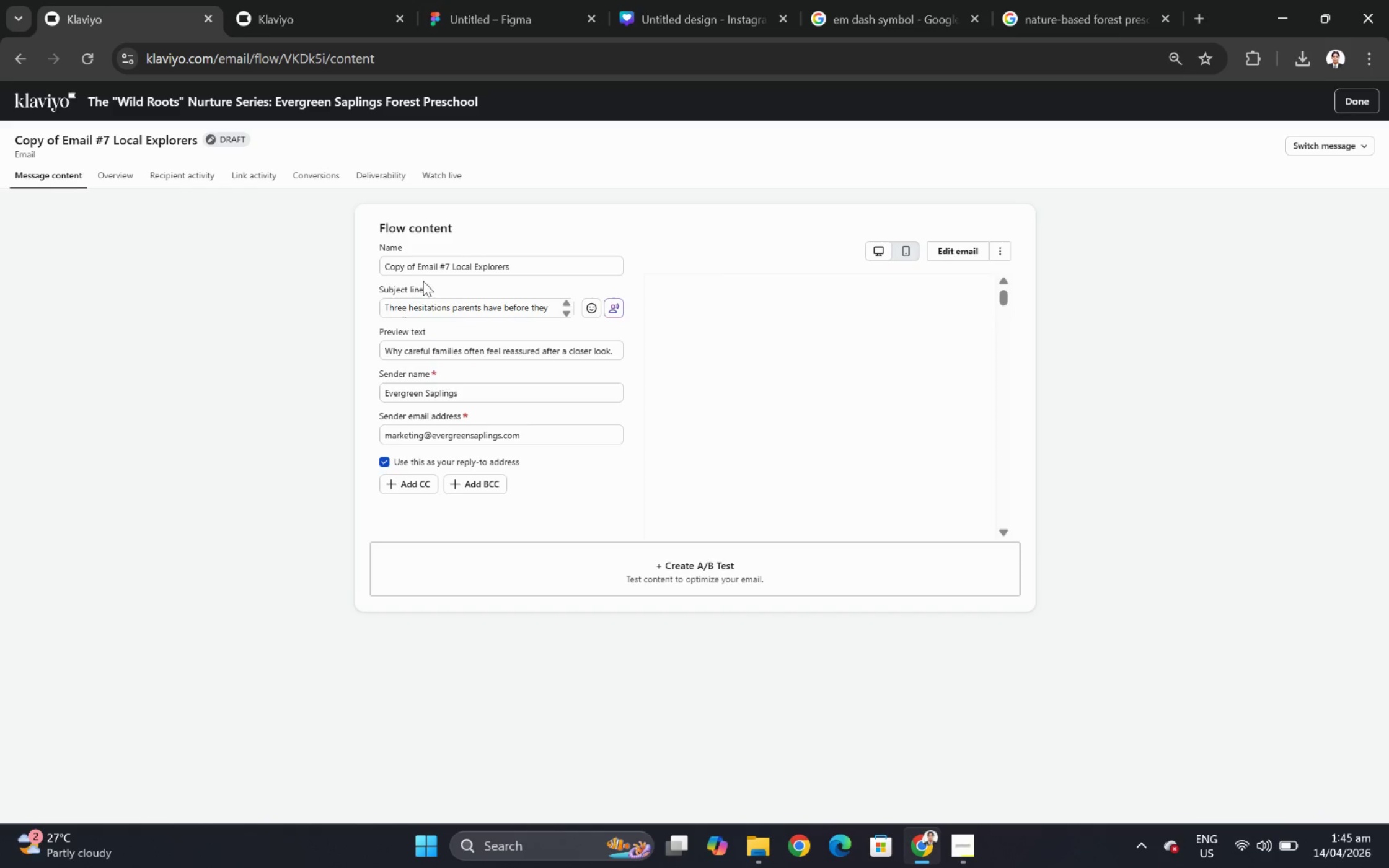 
left_click_drag(start_coordinate=[417, 267], to_coordinate=[314, 270])
 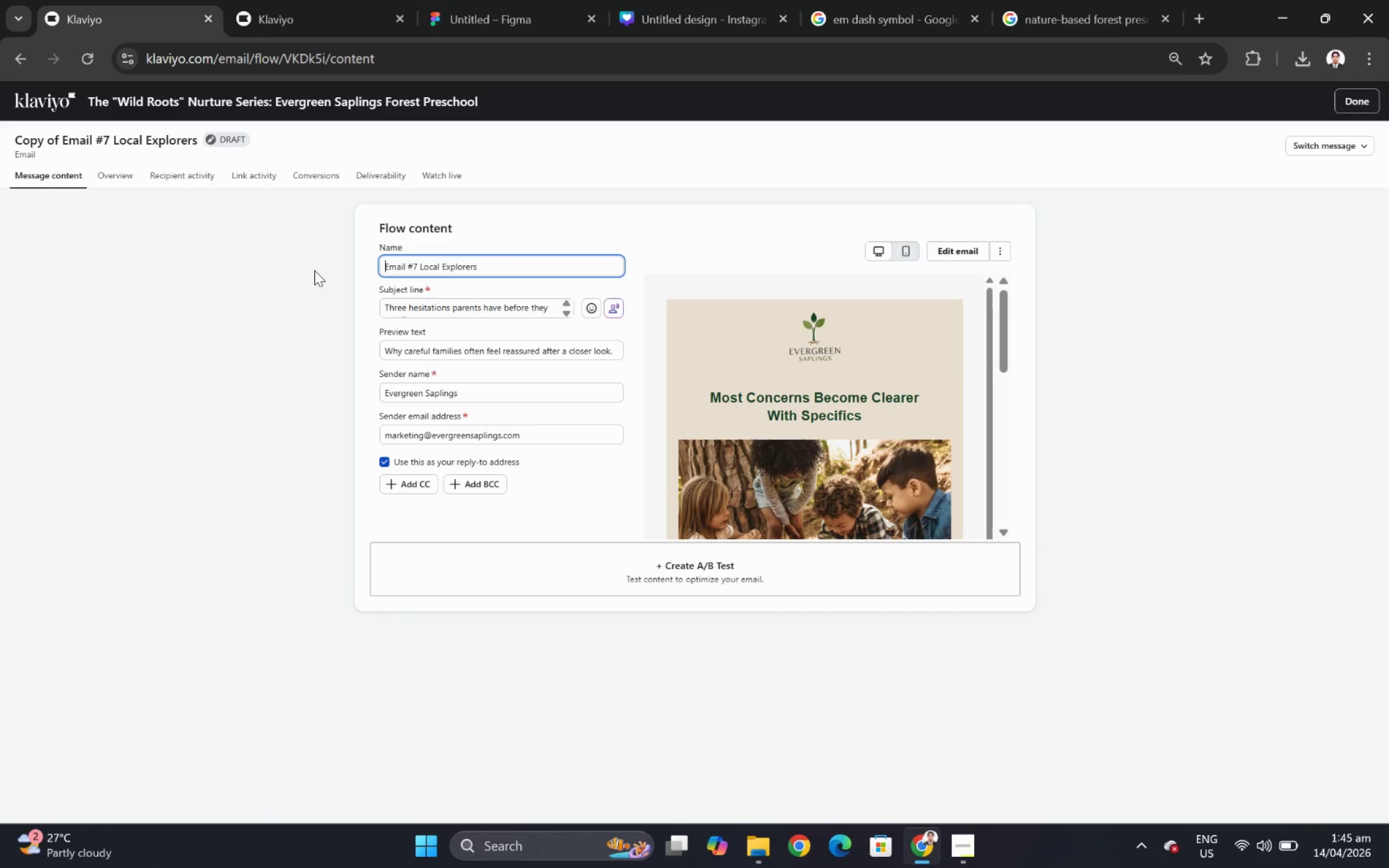 
key(Backspace)
 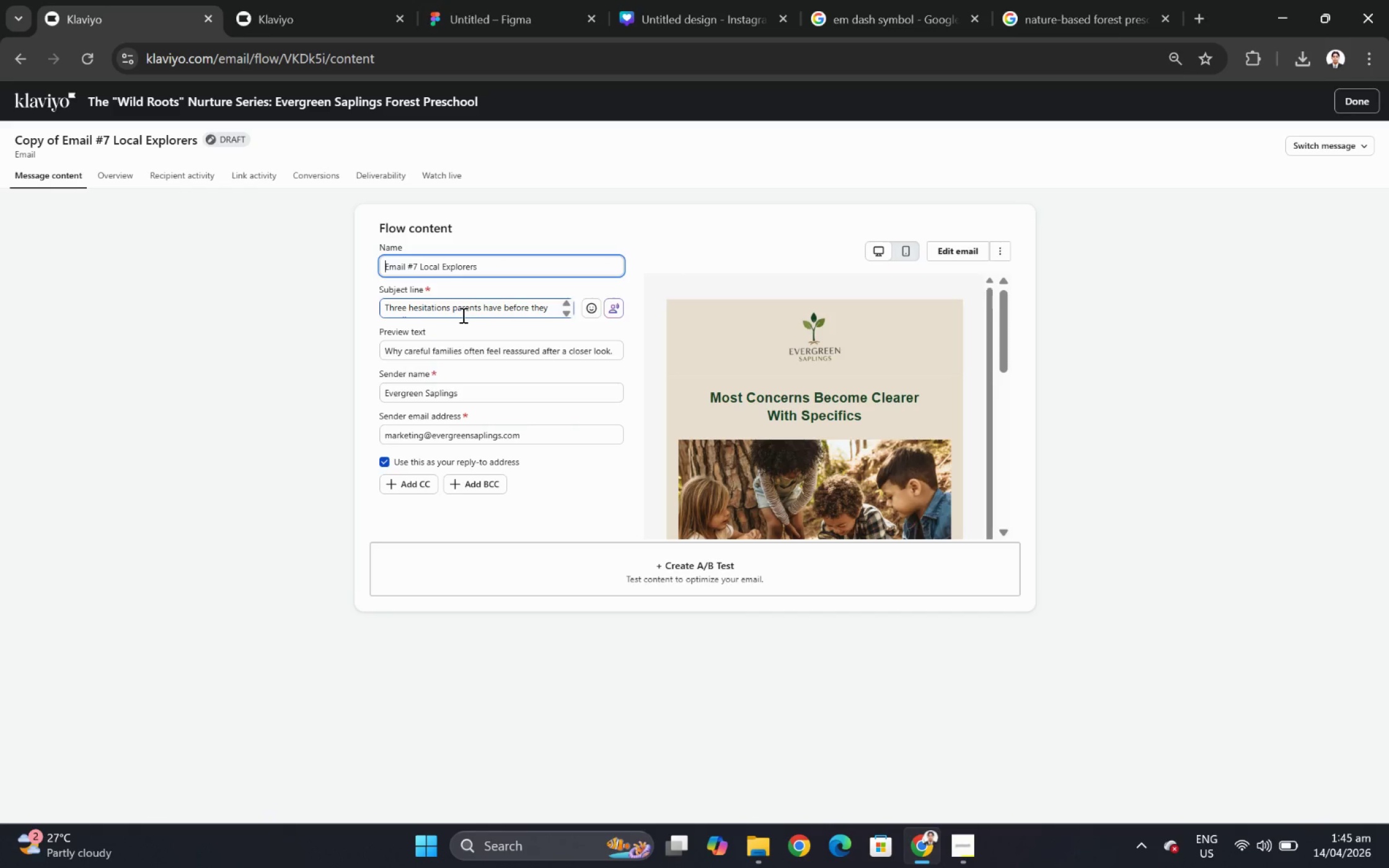 
double_click([458, 309])
 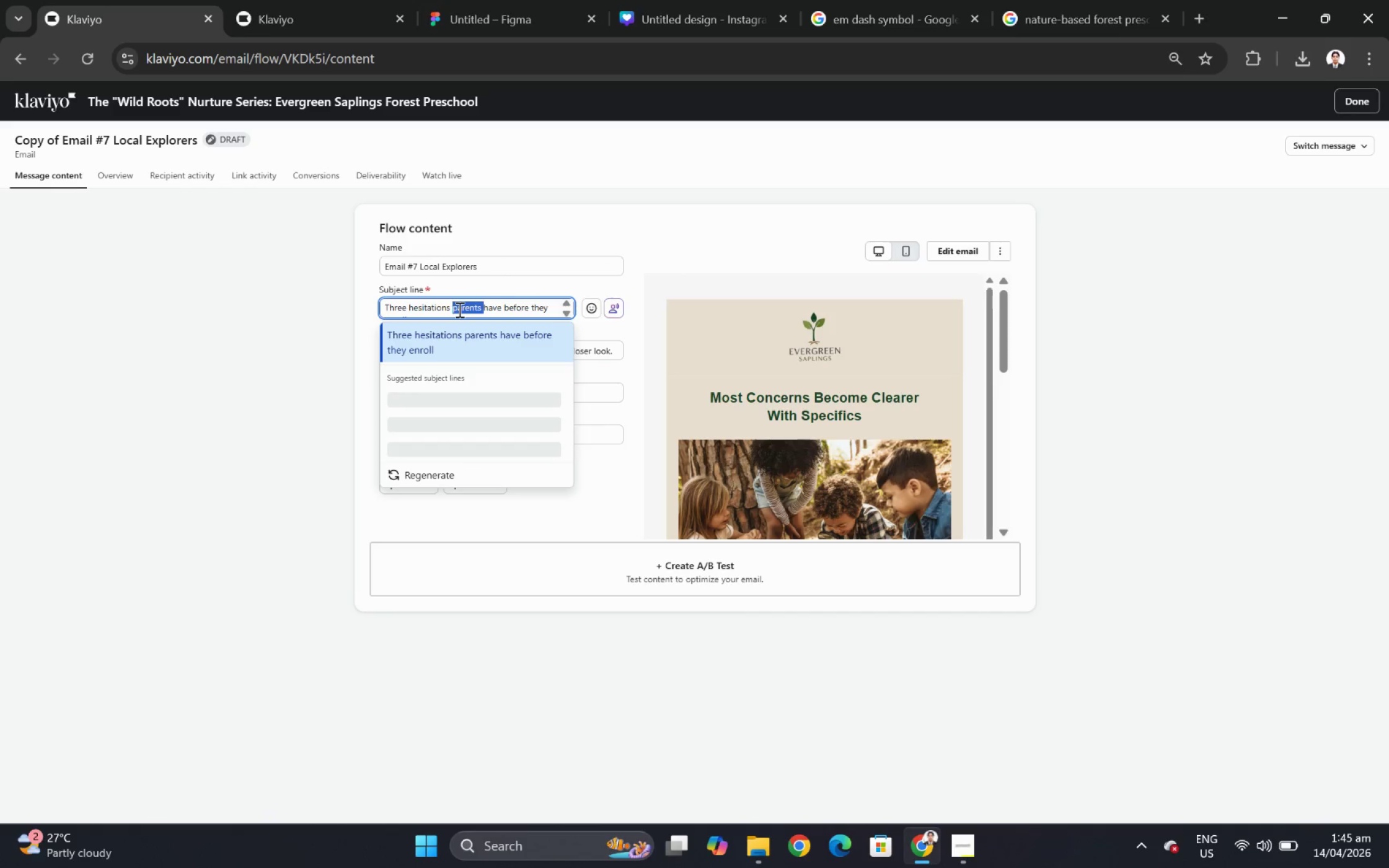 
triple_click([458, 309])
 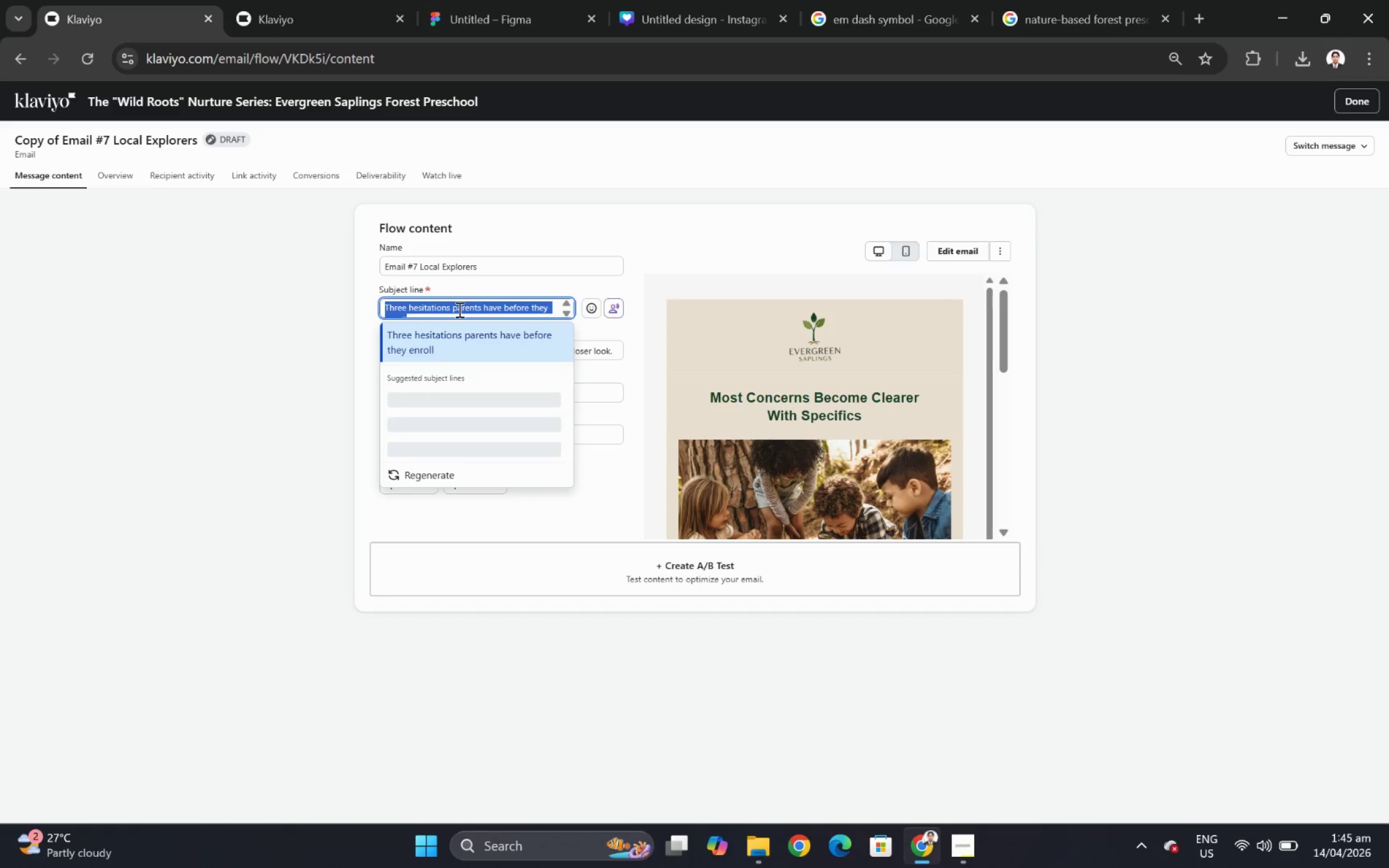 
key(Backspace)
 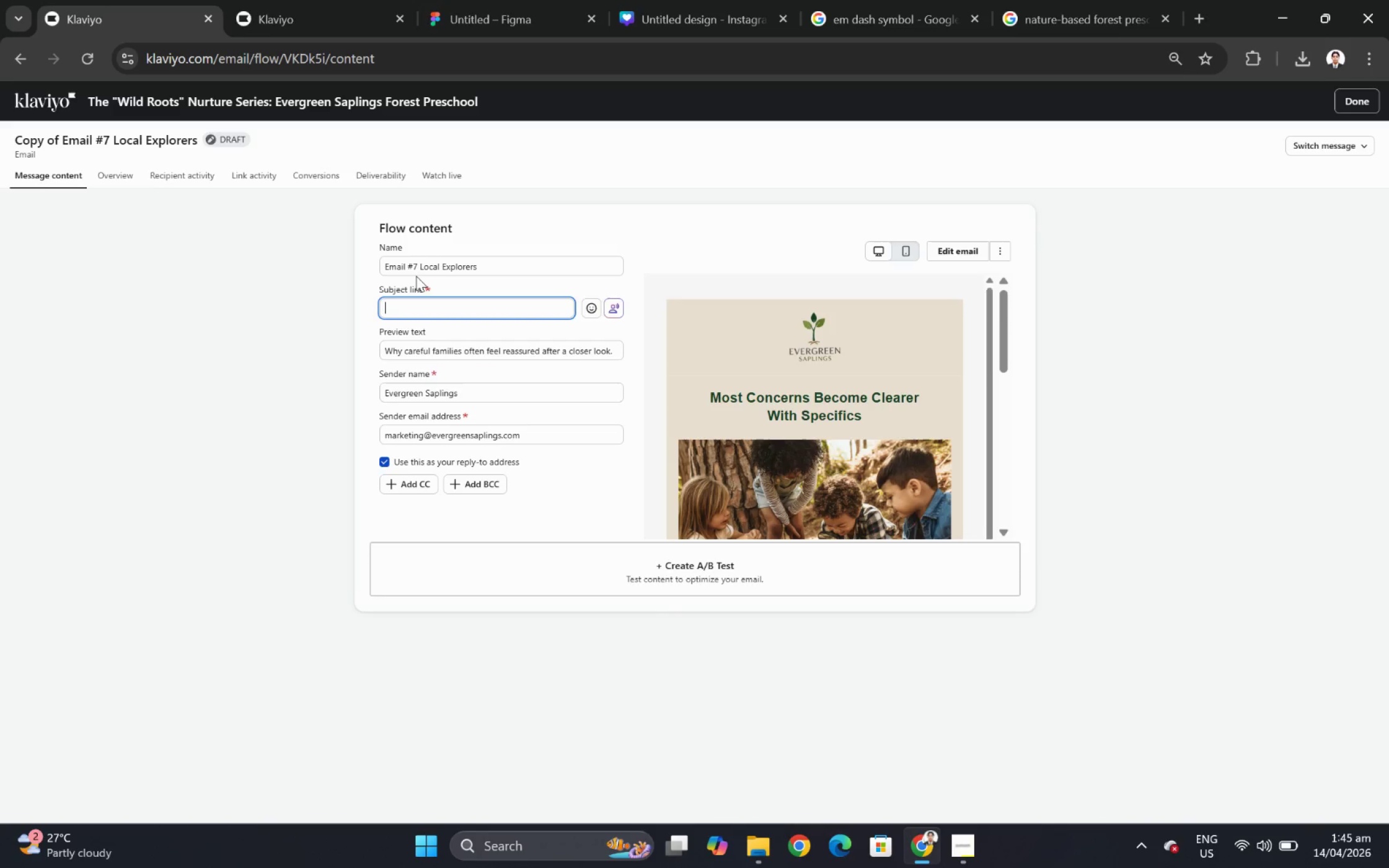 
left_click([418, 266])
 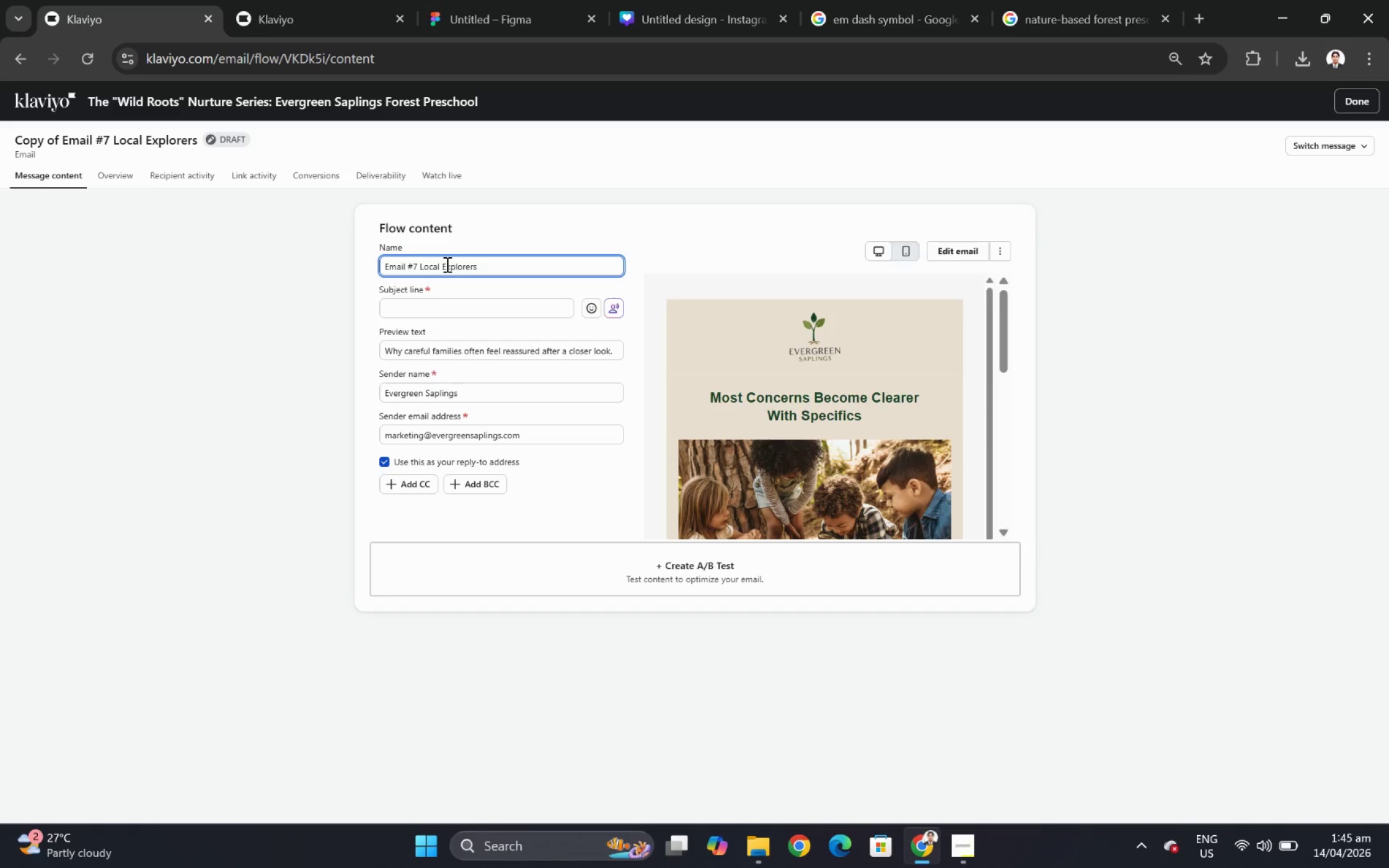 
key(Backspace)
 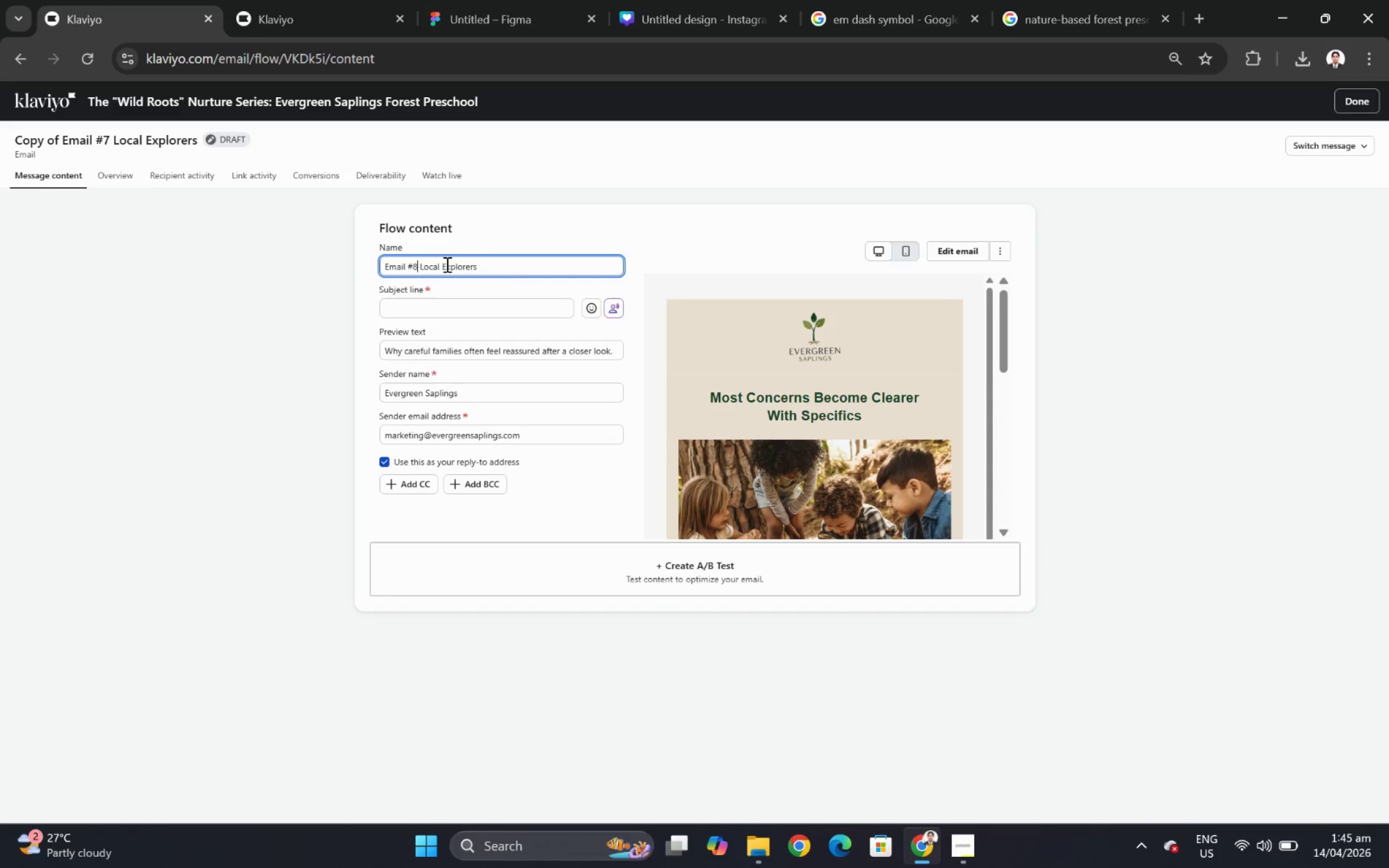 
key(8)
 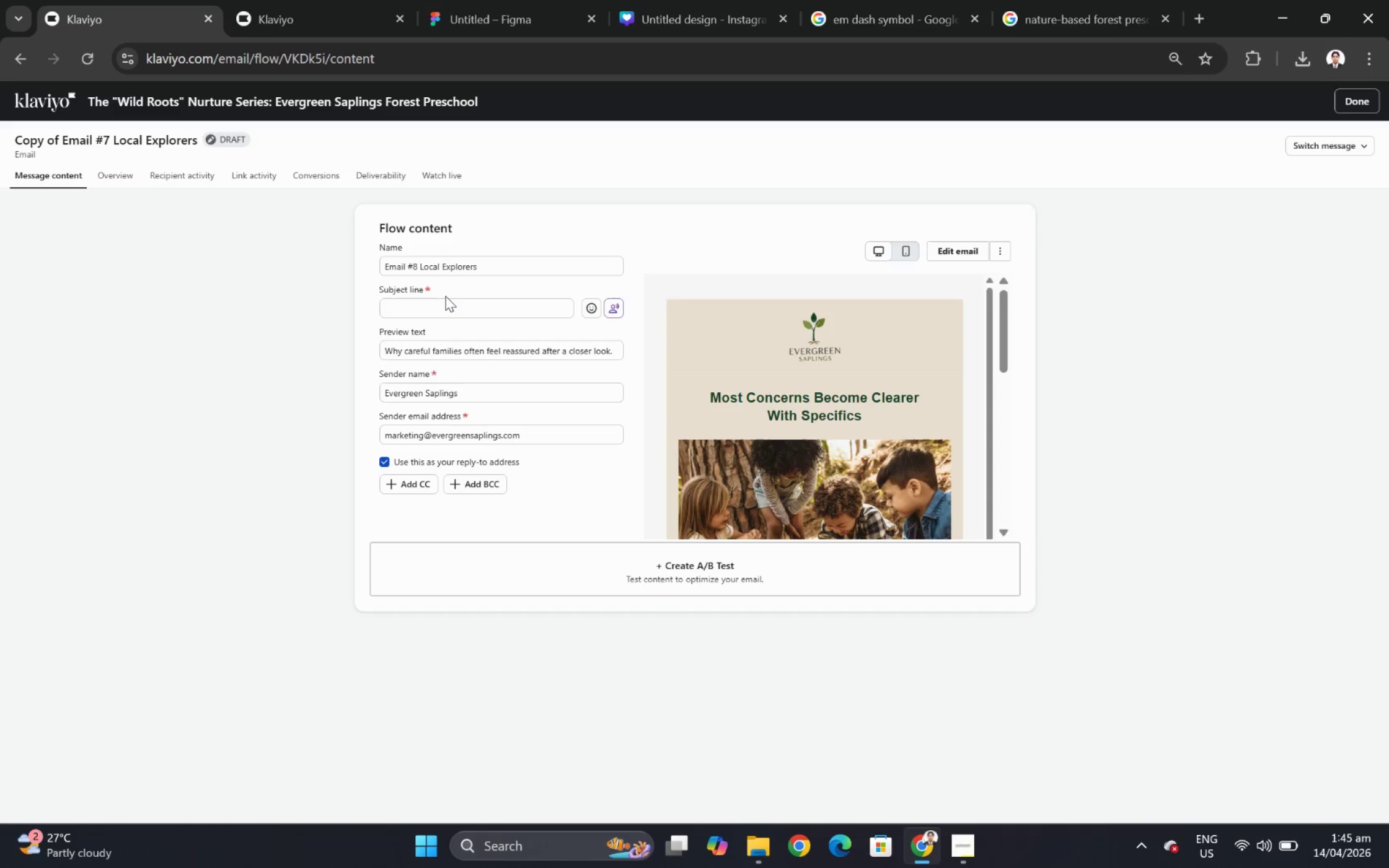 
double_click([445, 307])
 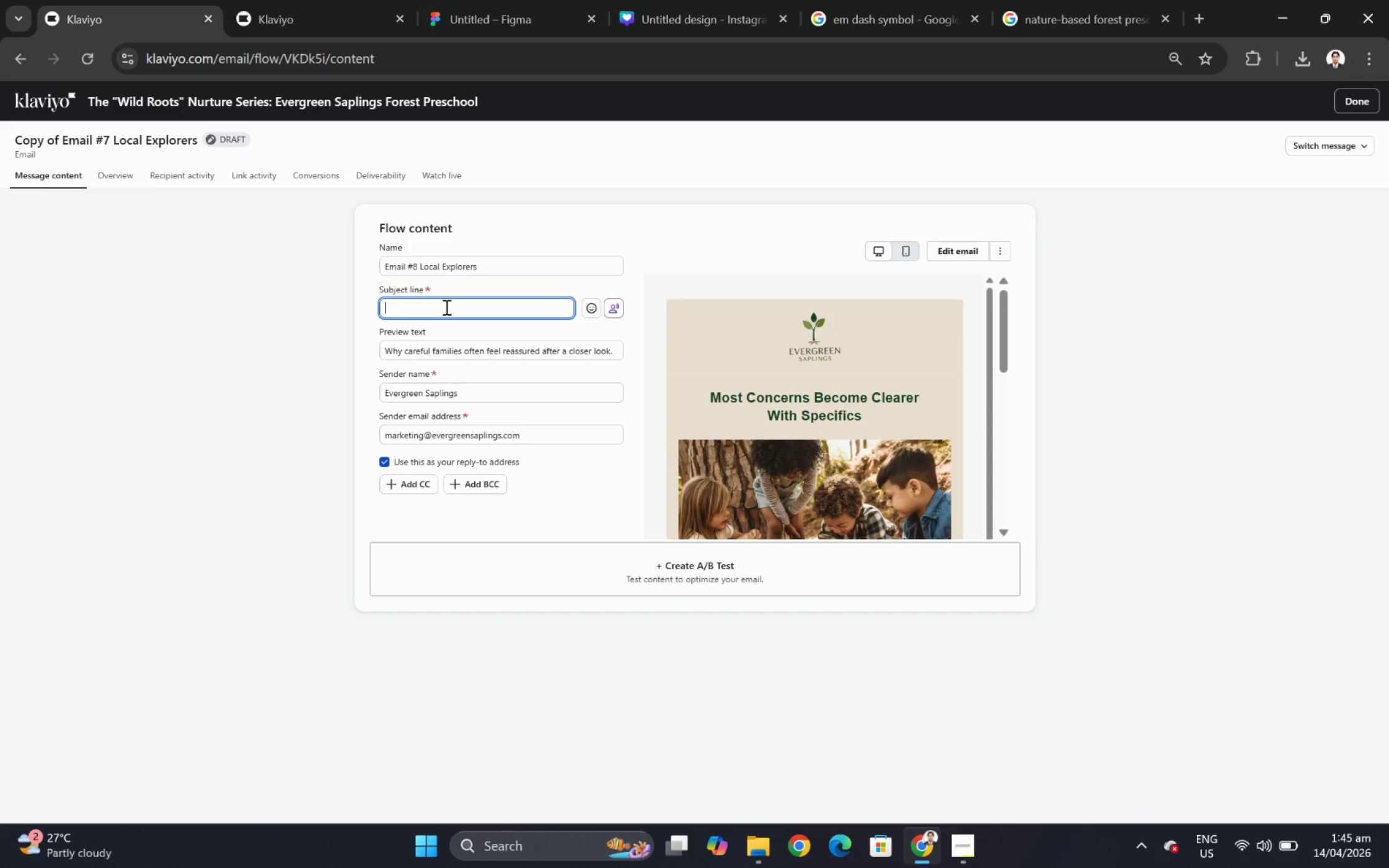 
wait(8.88)
 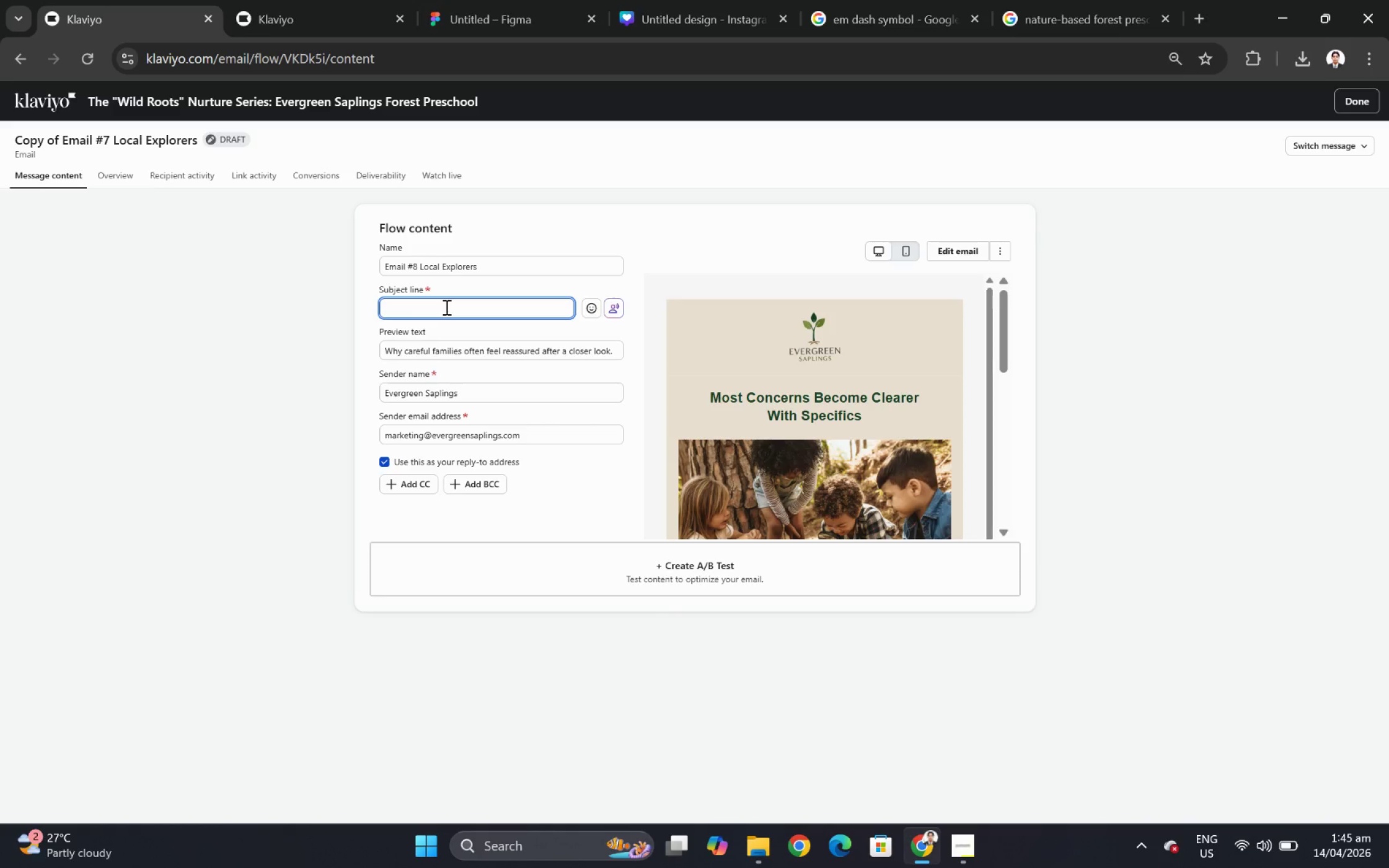 
type(See the site without leaving home)
 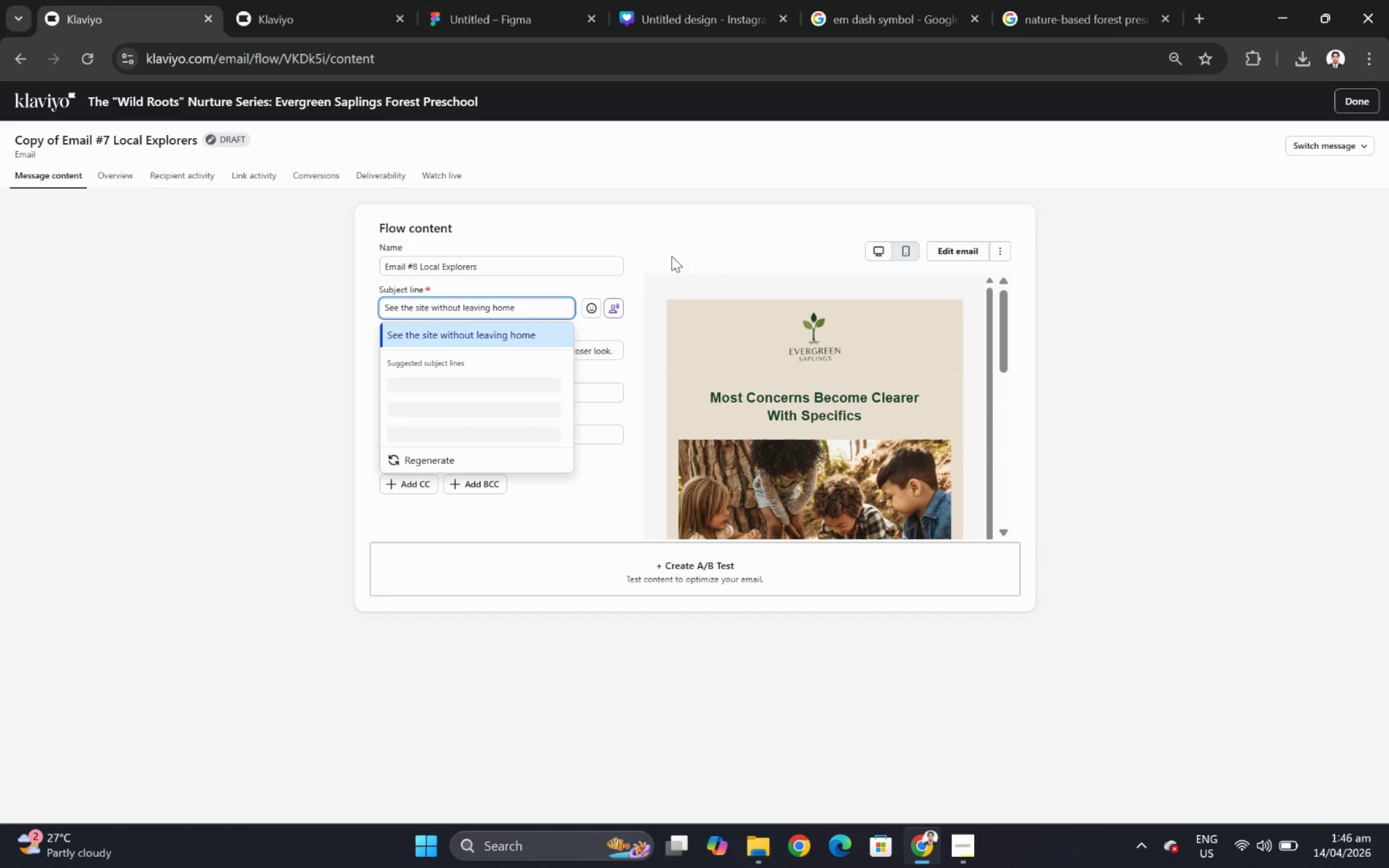 
left_click([668, 243])
 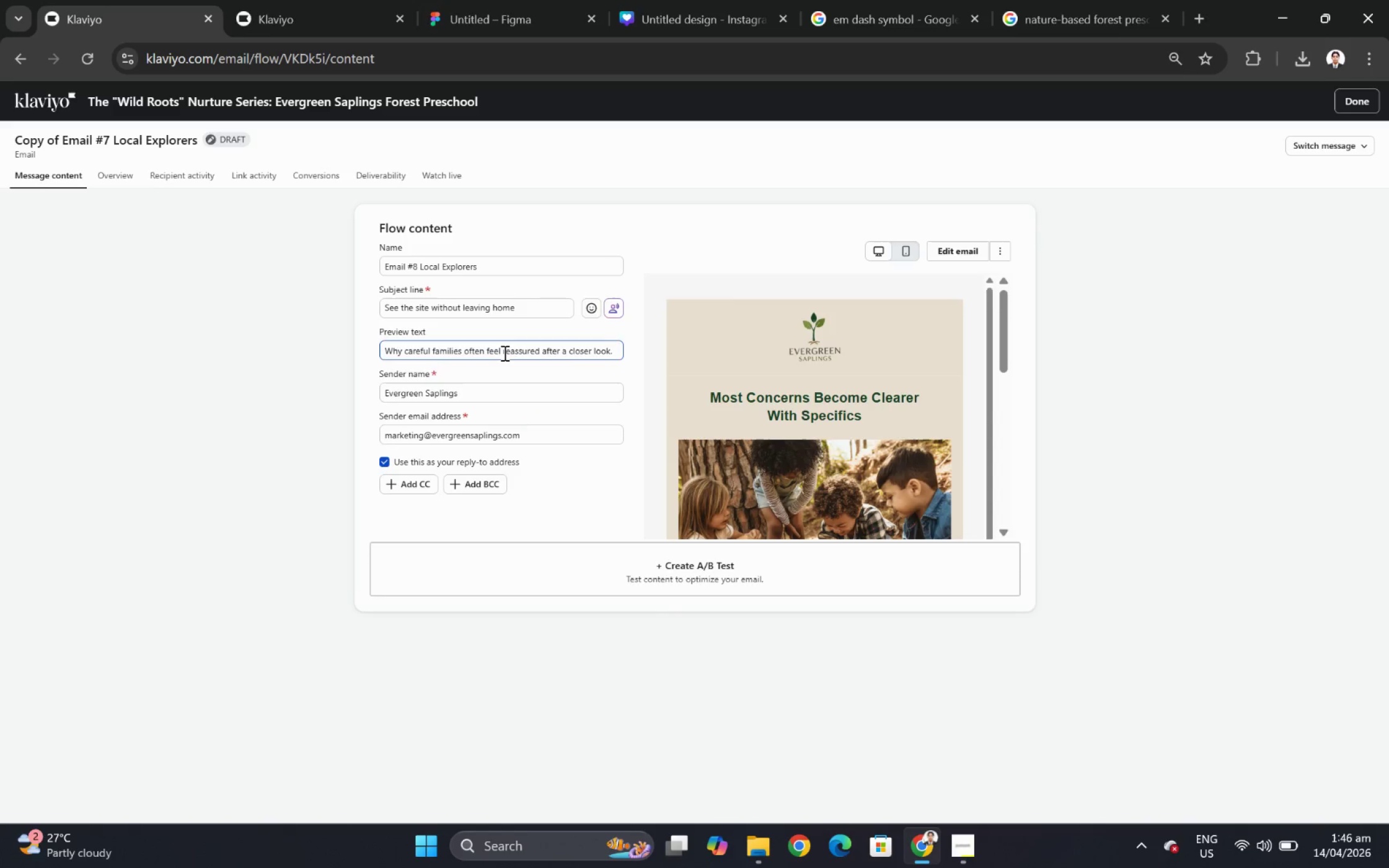 
double_click([503, 353])
 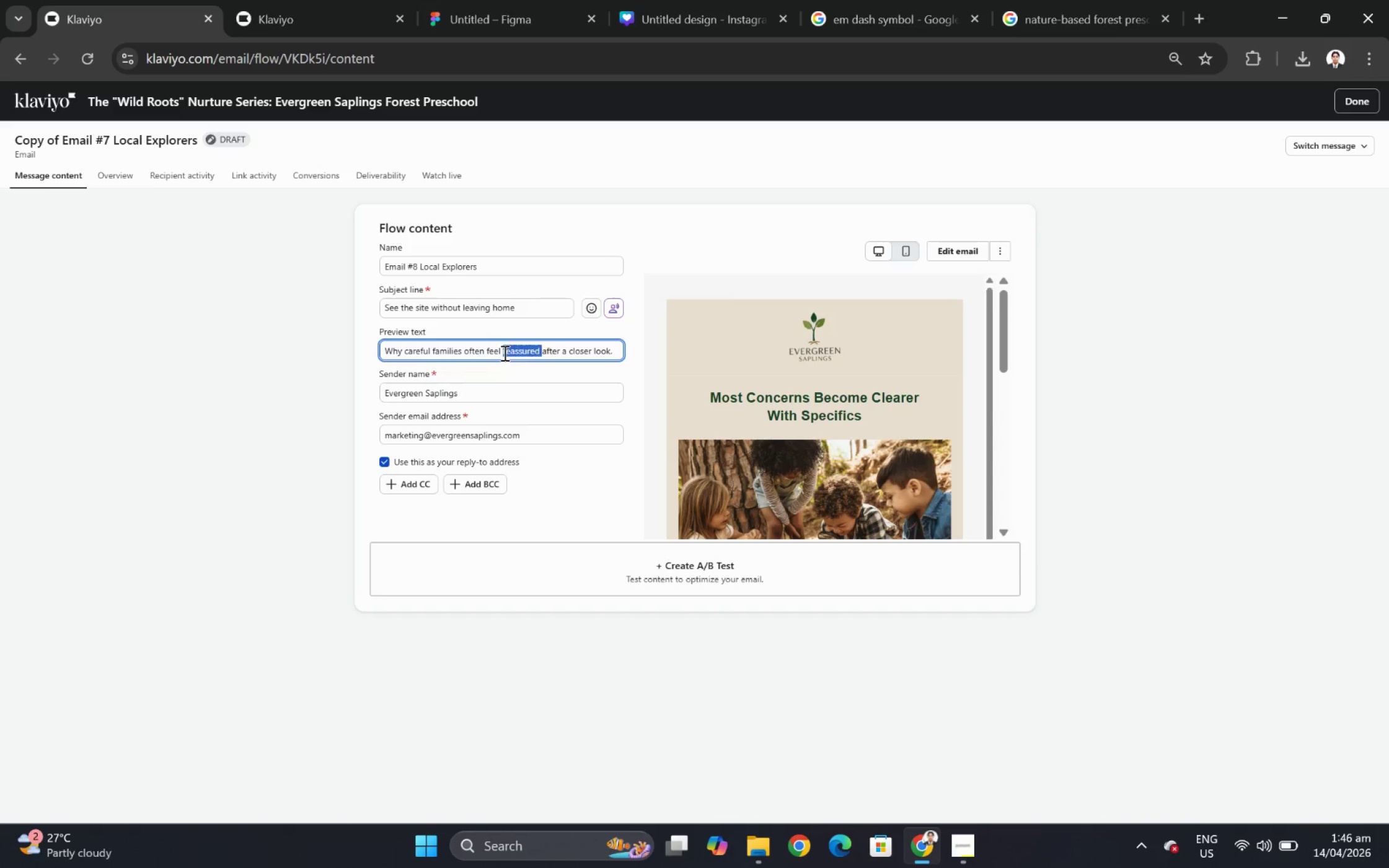 
triple_click([503, 353])
 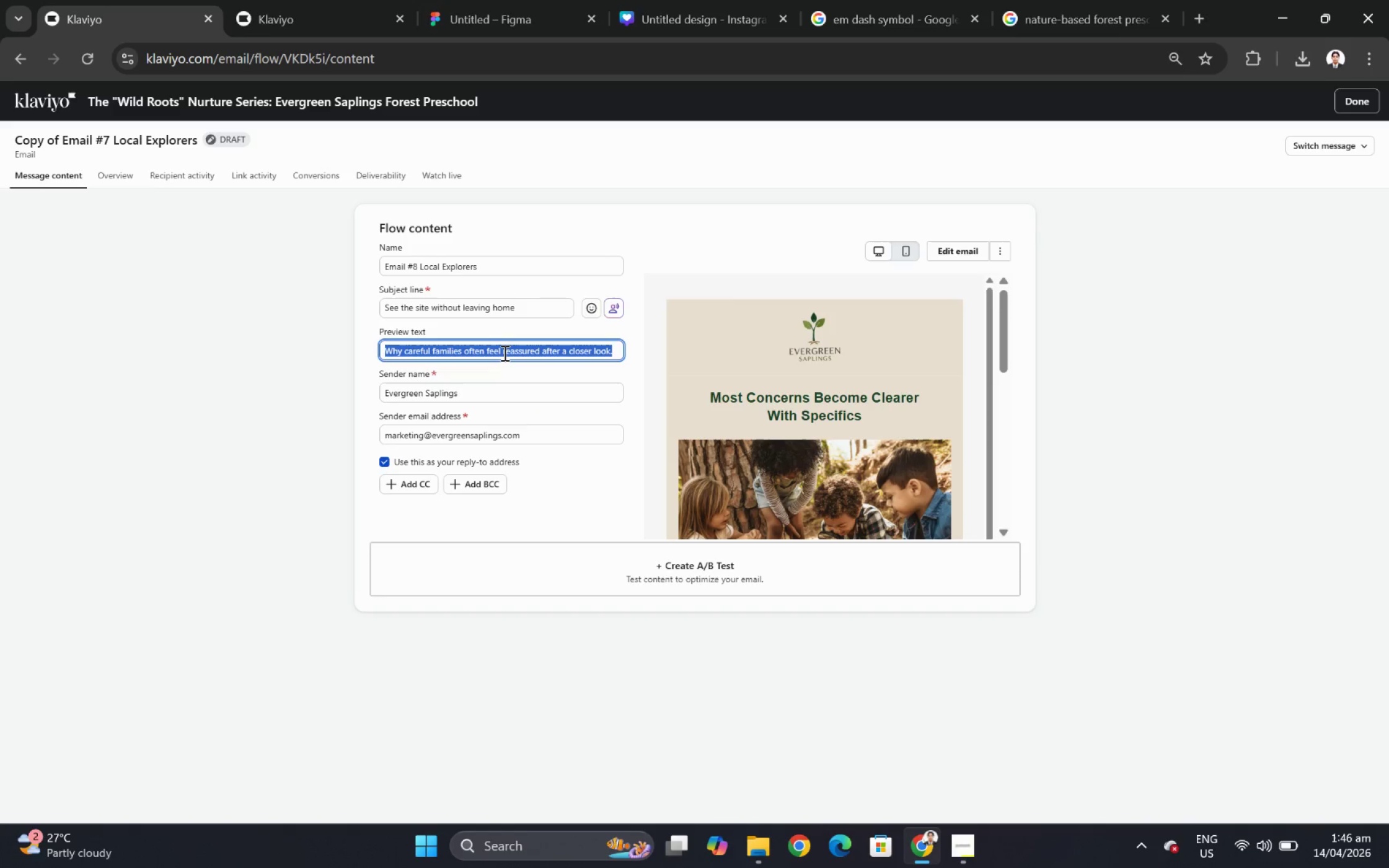 
key(Backspace)
 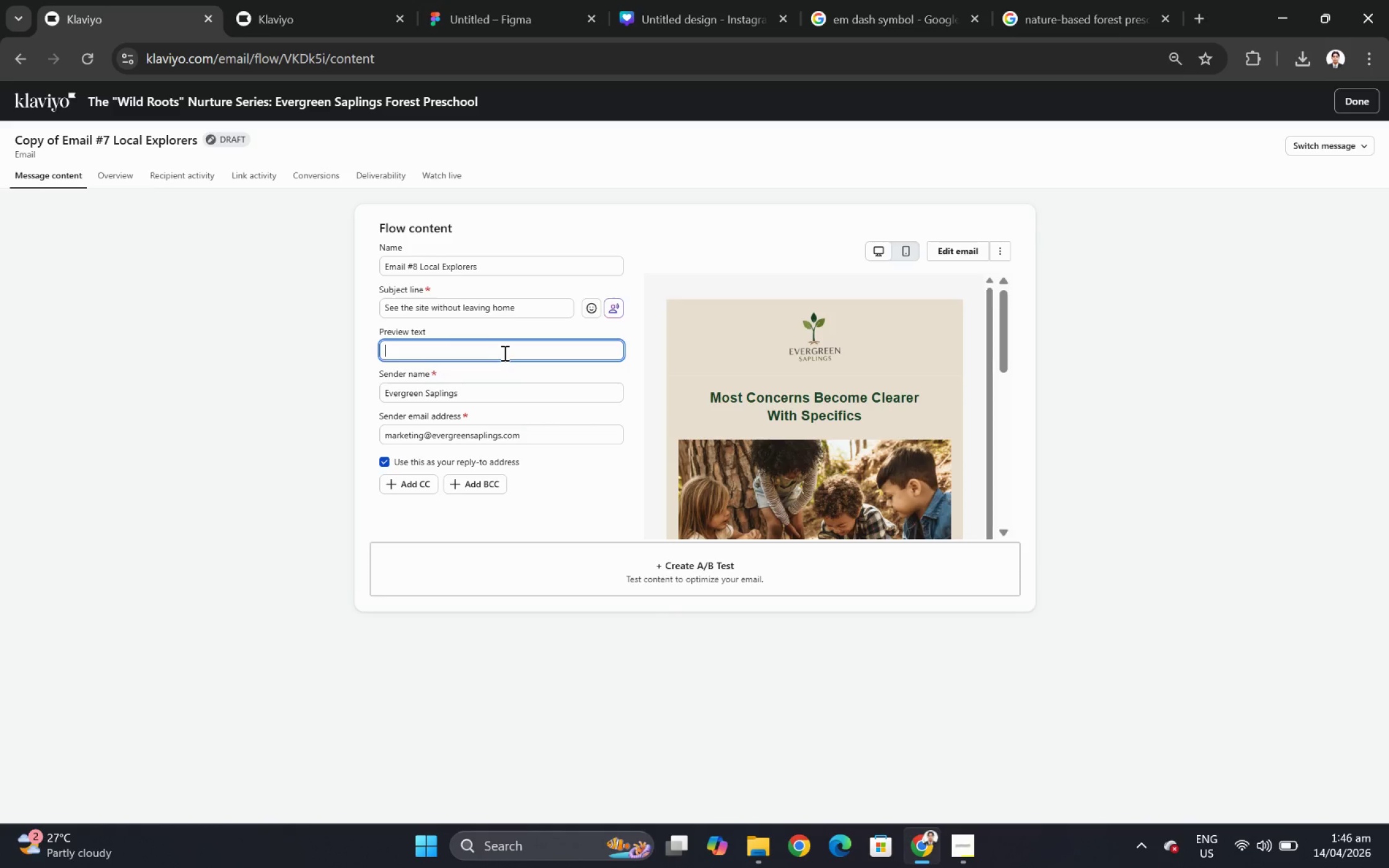 
type(Our Virtual Site Discovery is designed for practical parents who want specifics.)
 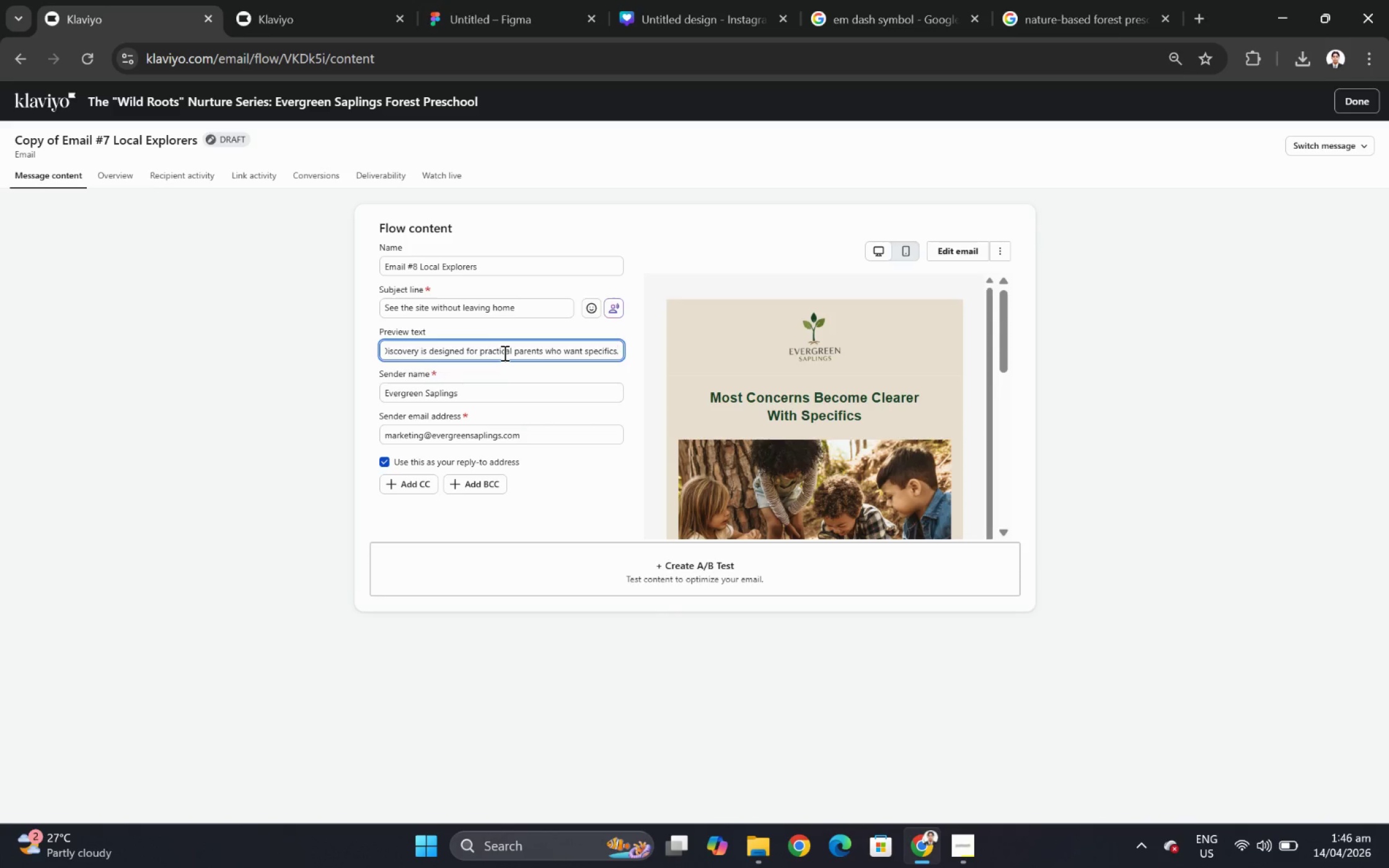 
wait(9.65)
 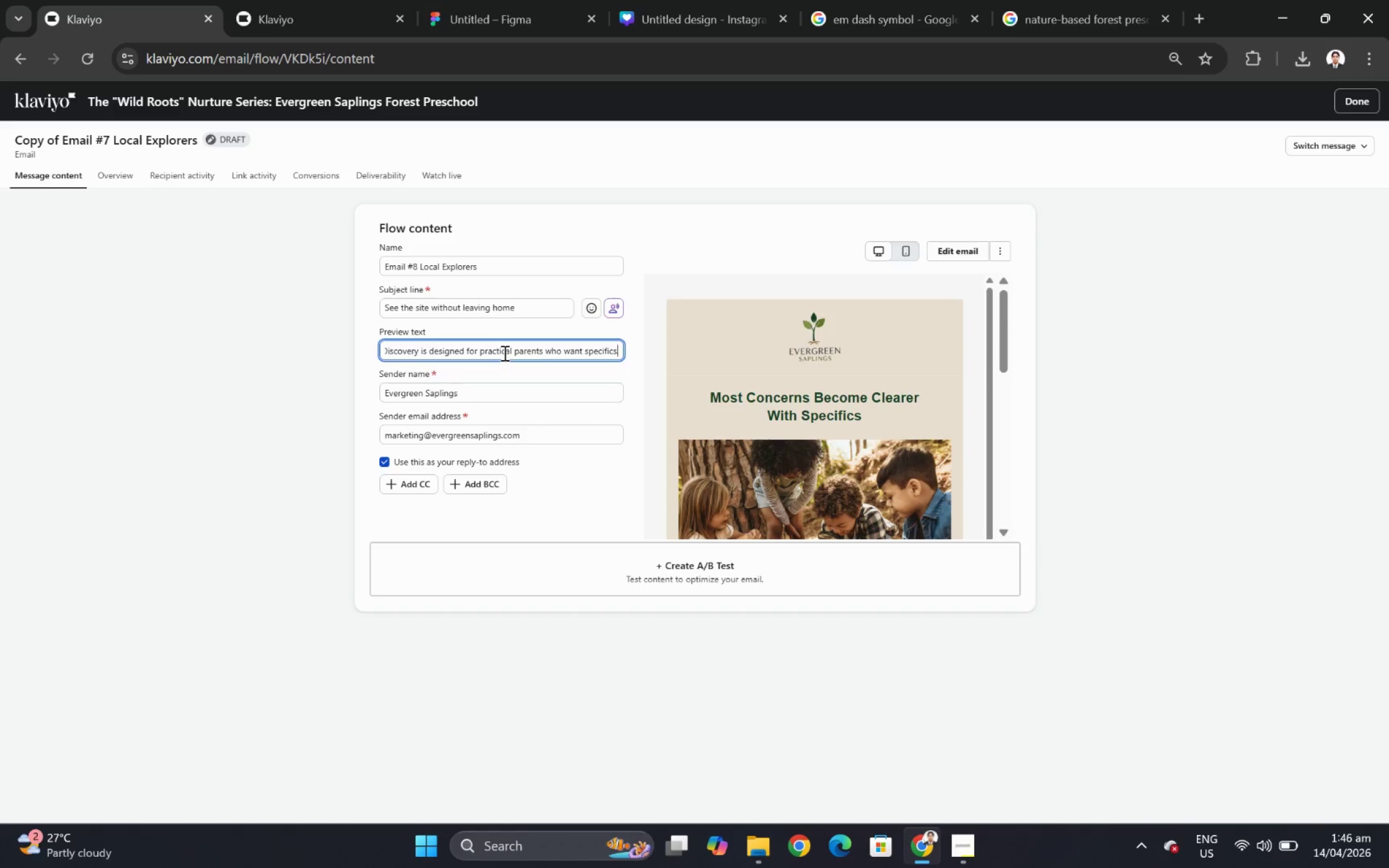 
left_click([630, 328])
 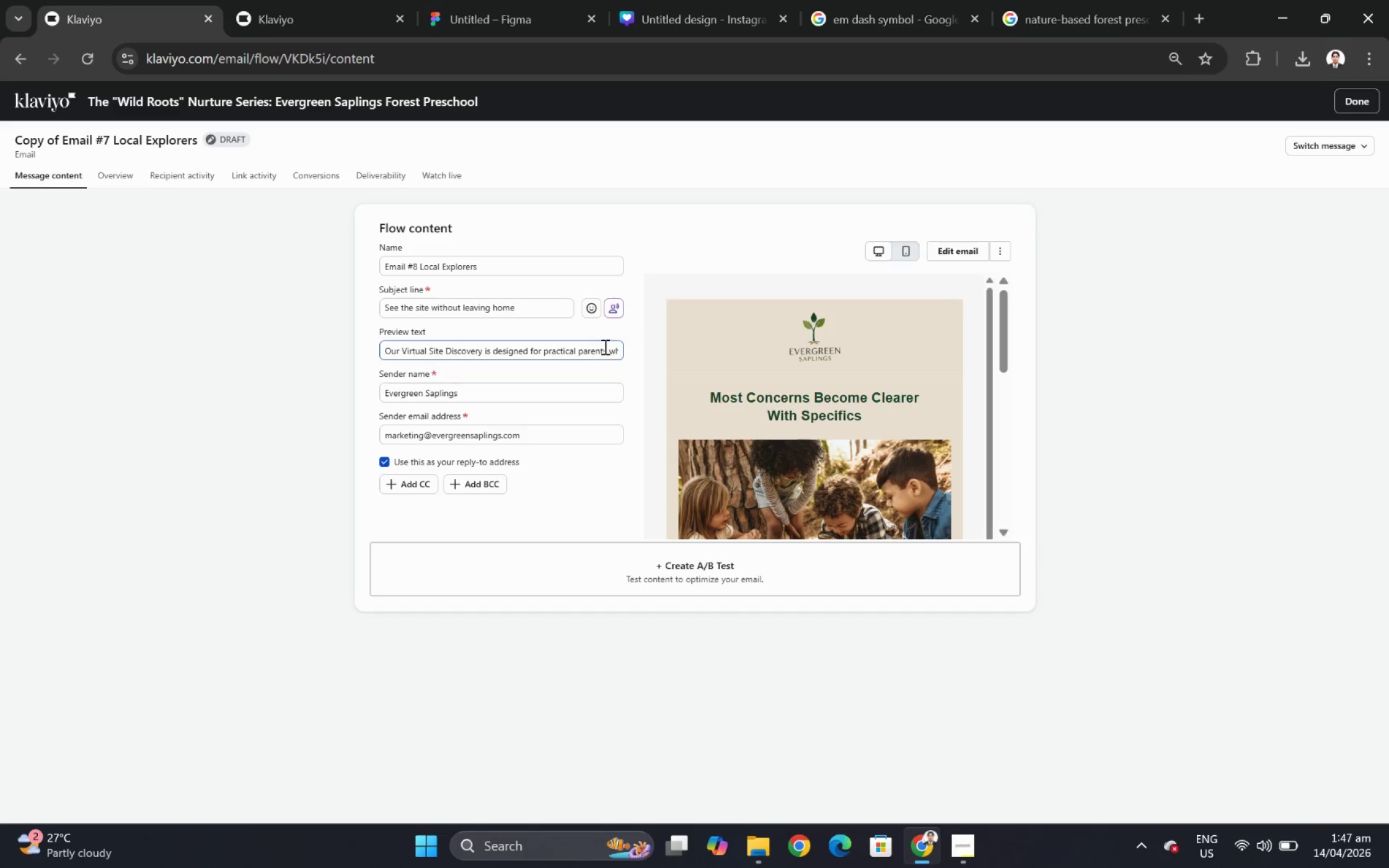 
left_click_drag(start_coordinate=[597, 352], to_coordinate=[634, 352])
 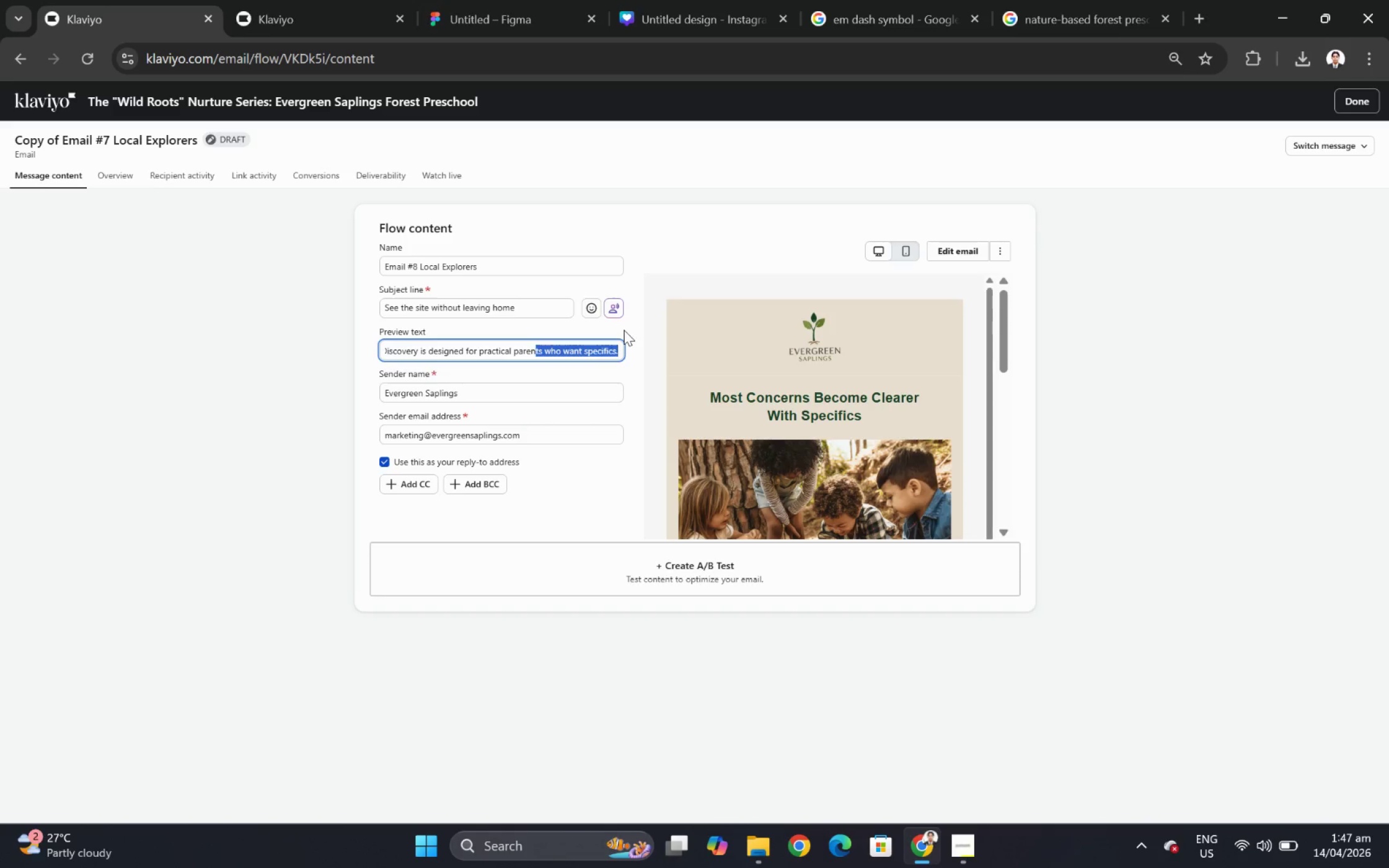 
left_click([624, 330])
 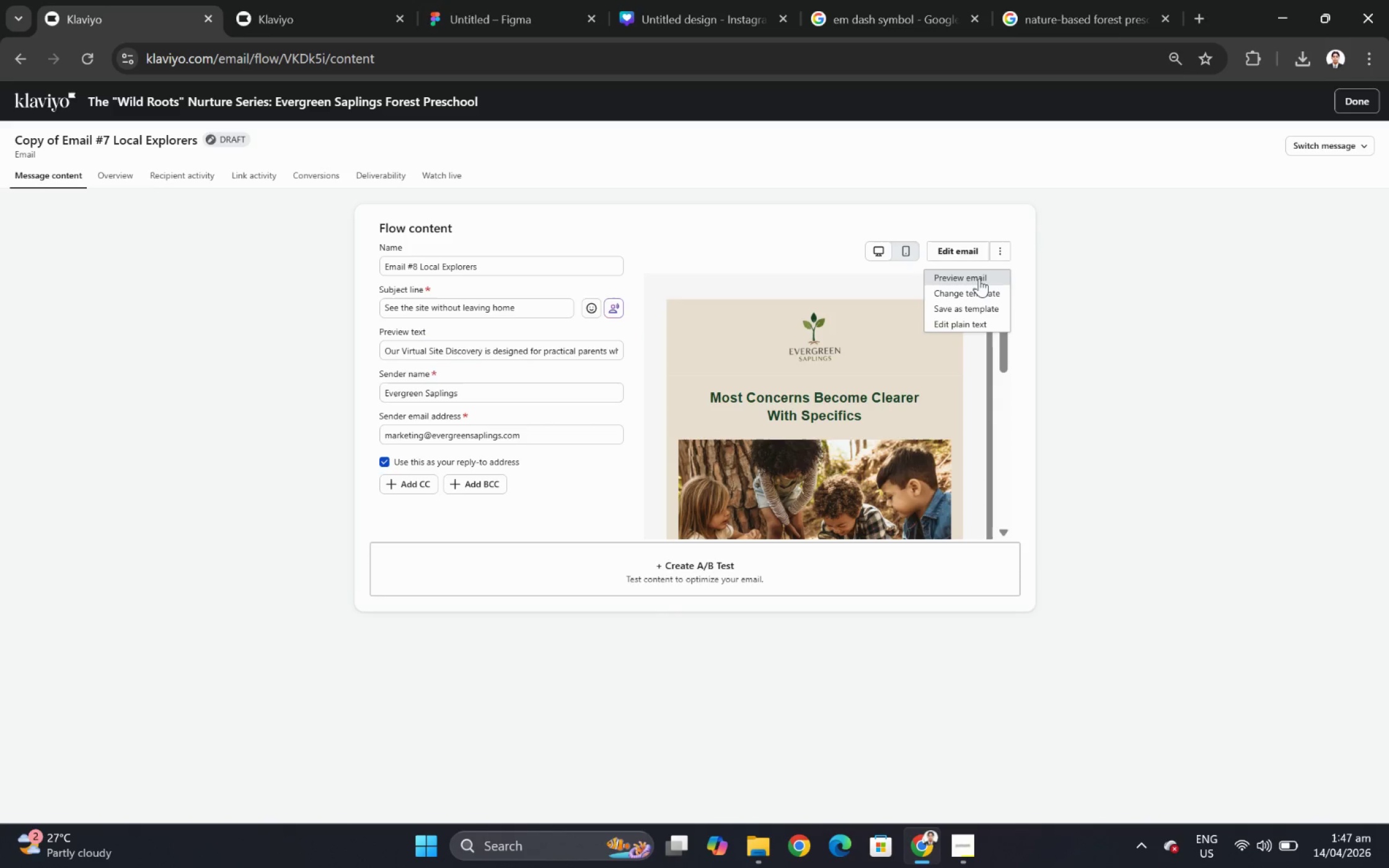 
wait(6.95)
 